 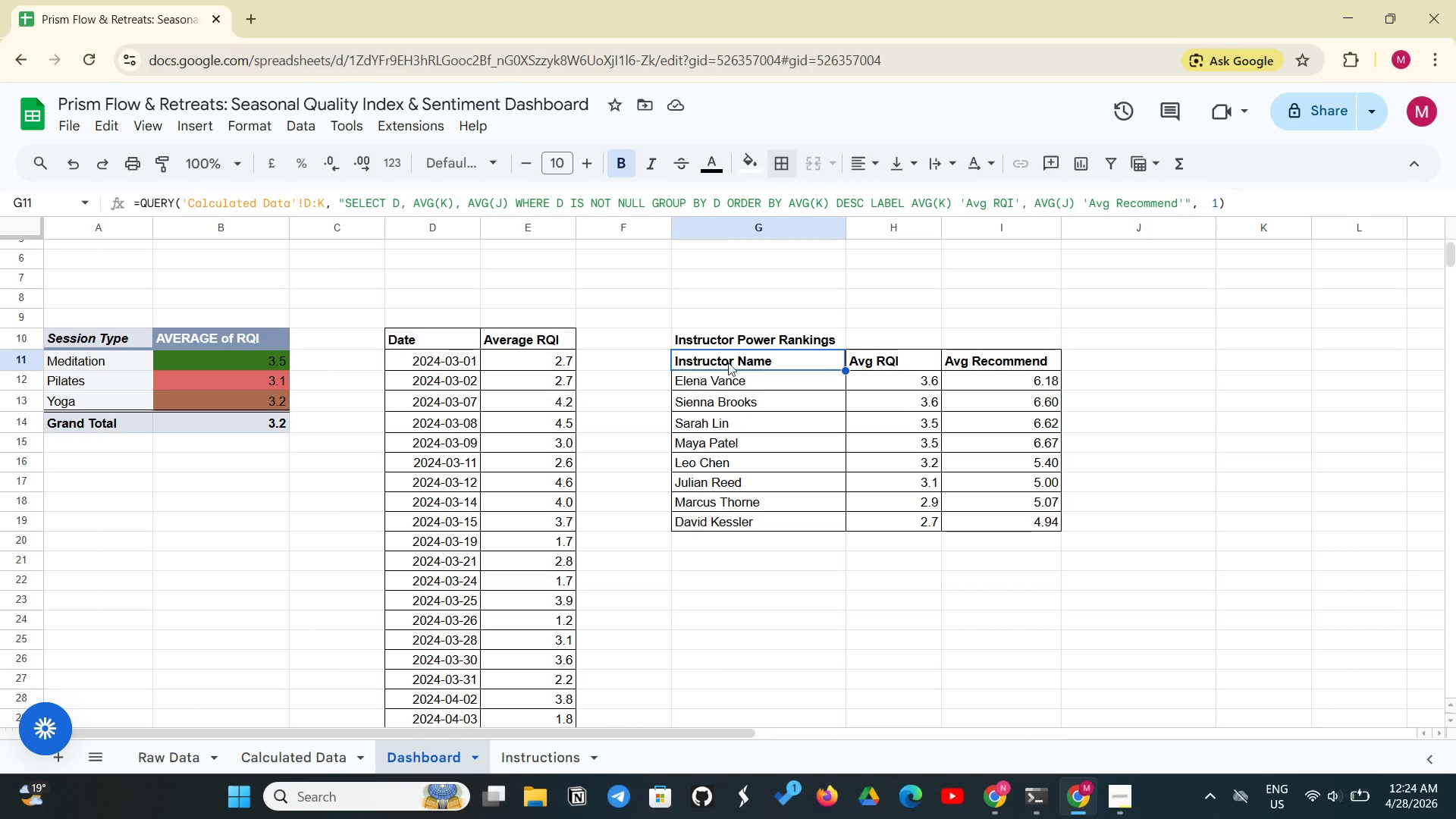 
left_click([1178, 196])
 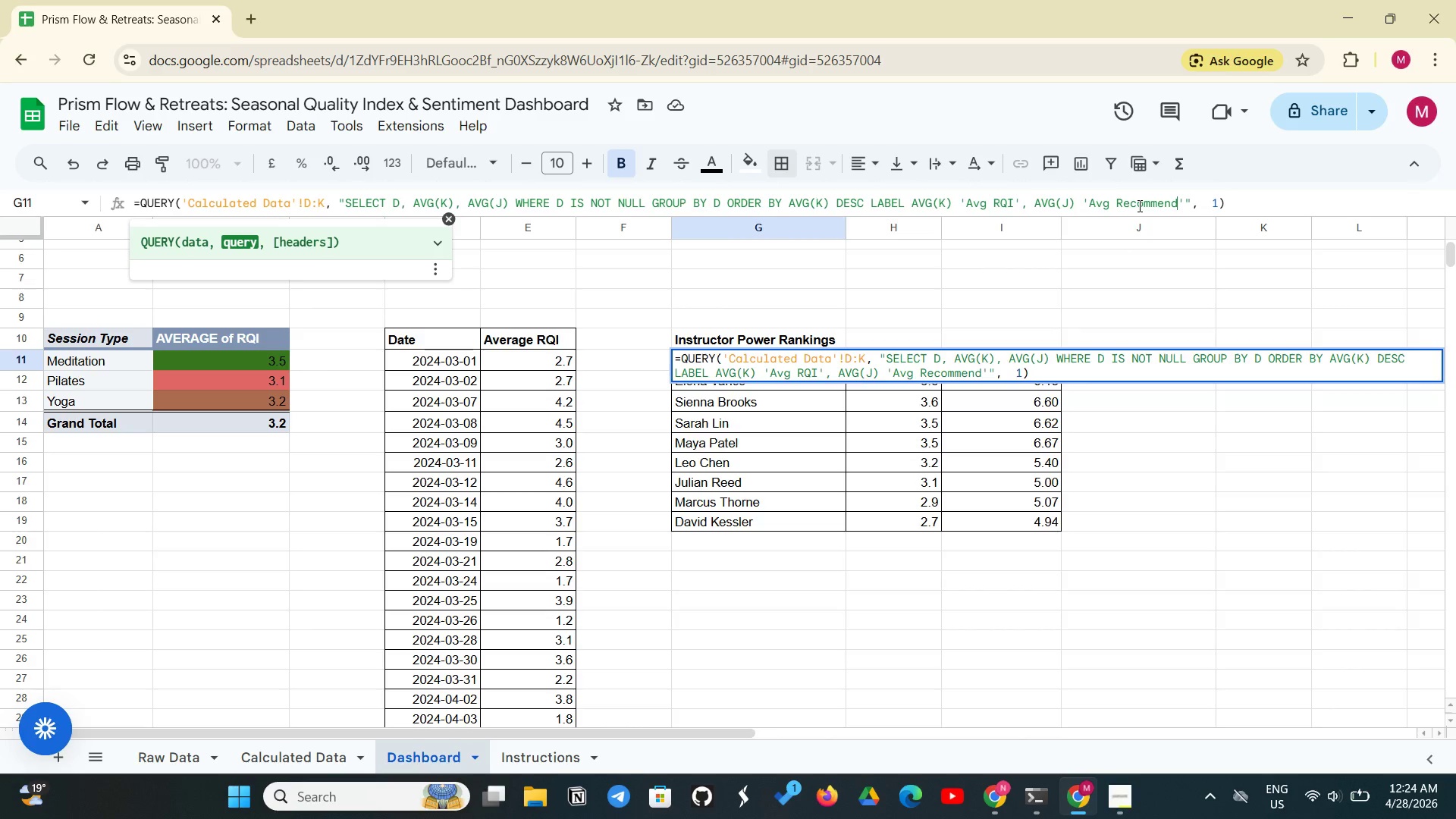 
type( Score)
 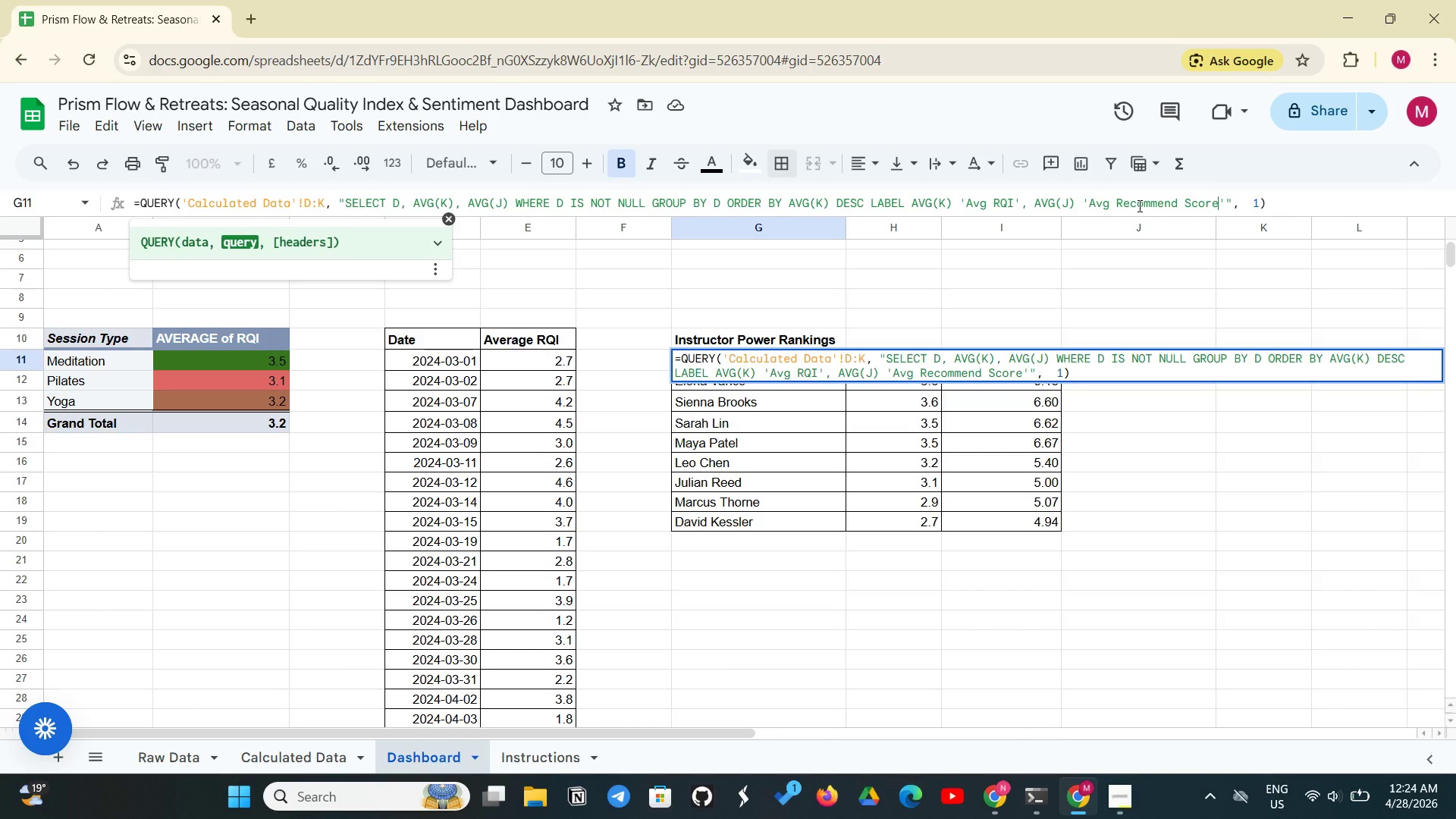 
key(Enter)
 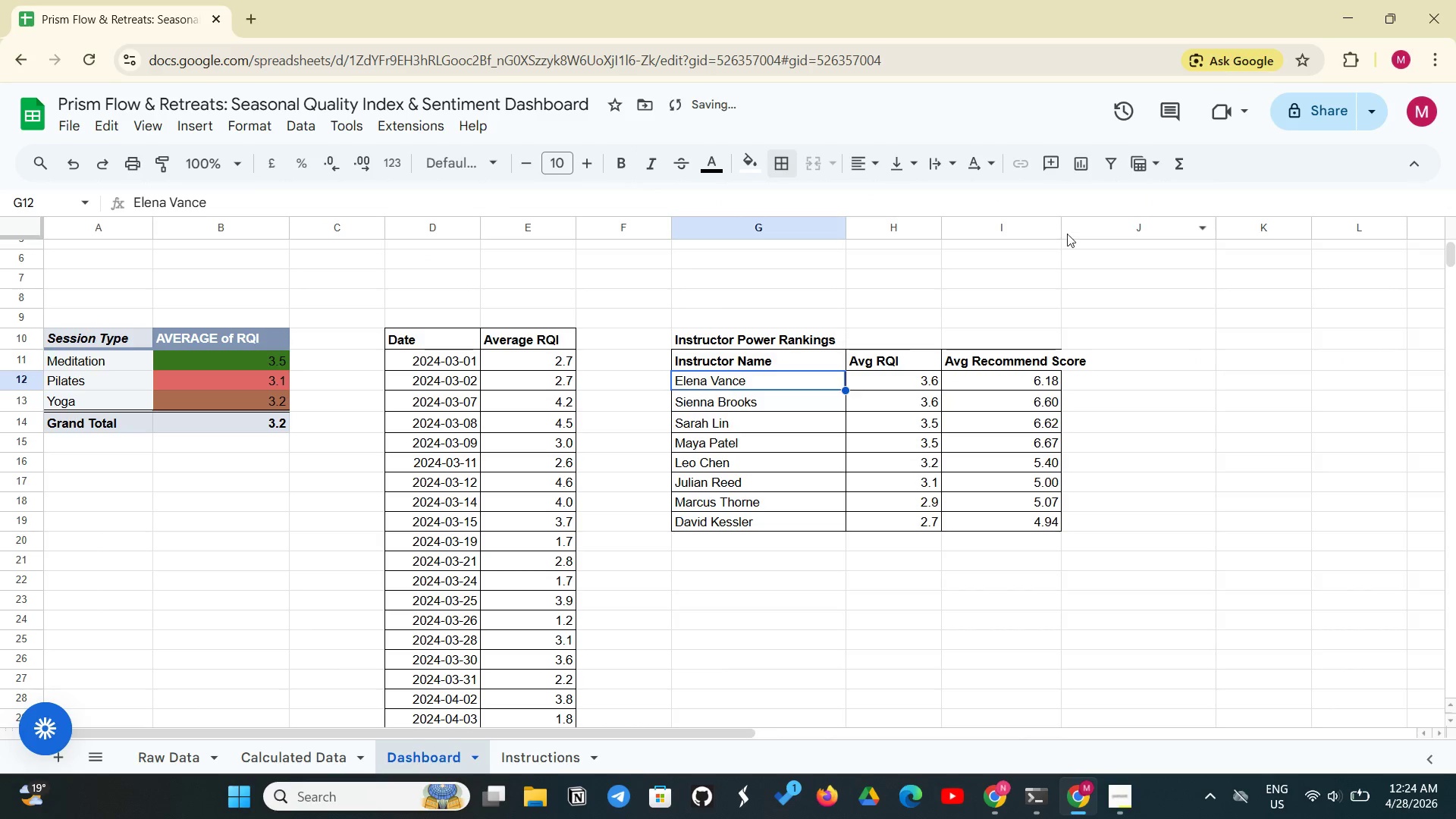 
left_click_drag(start_coordinate=[1064, 228], to_coordinate=[1091, 221])
 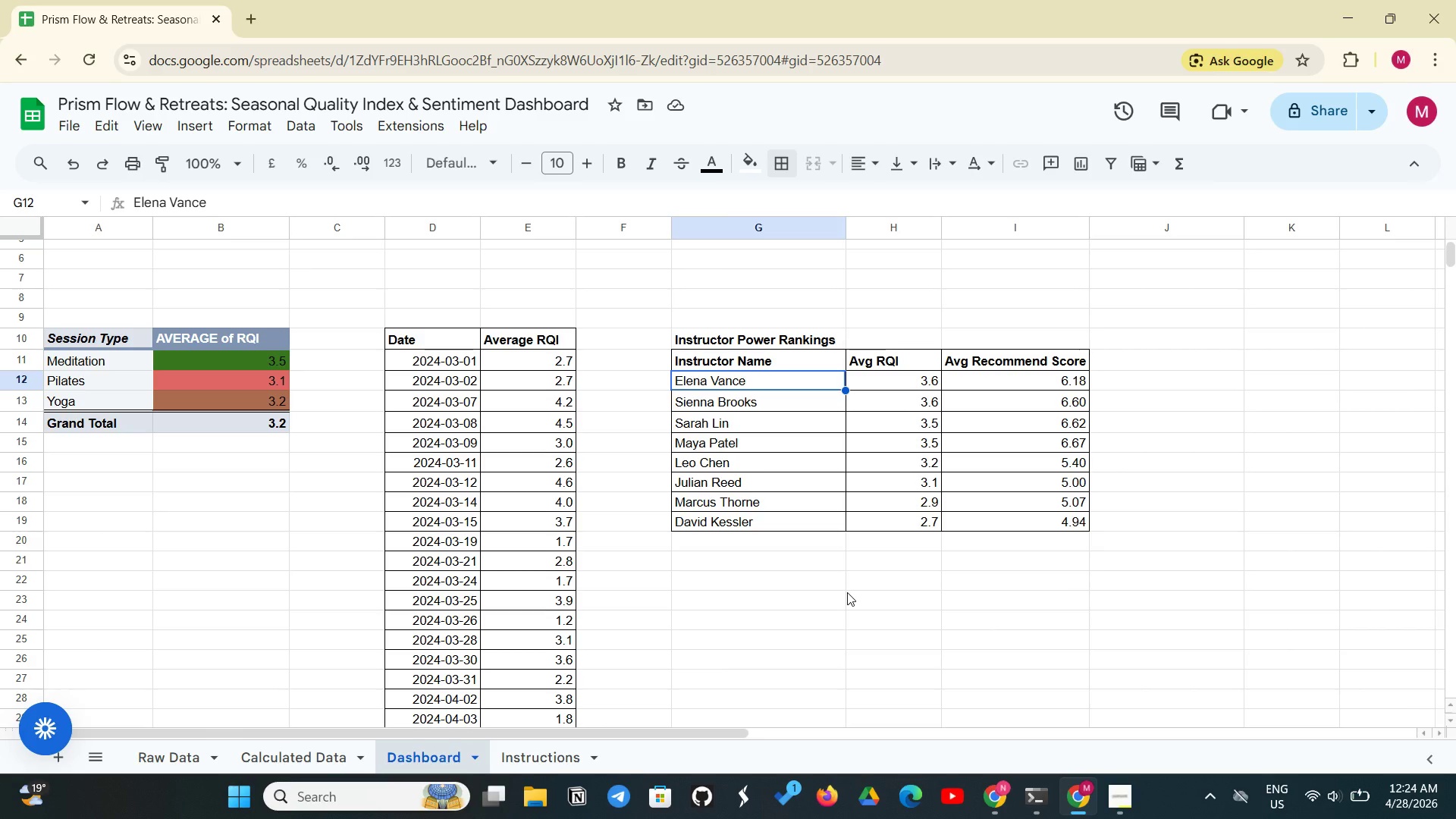 
wait(12.52)
 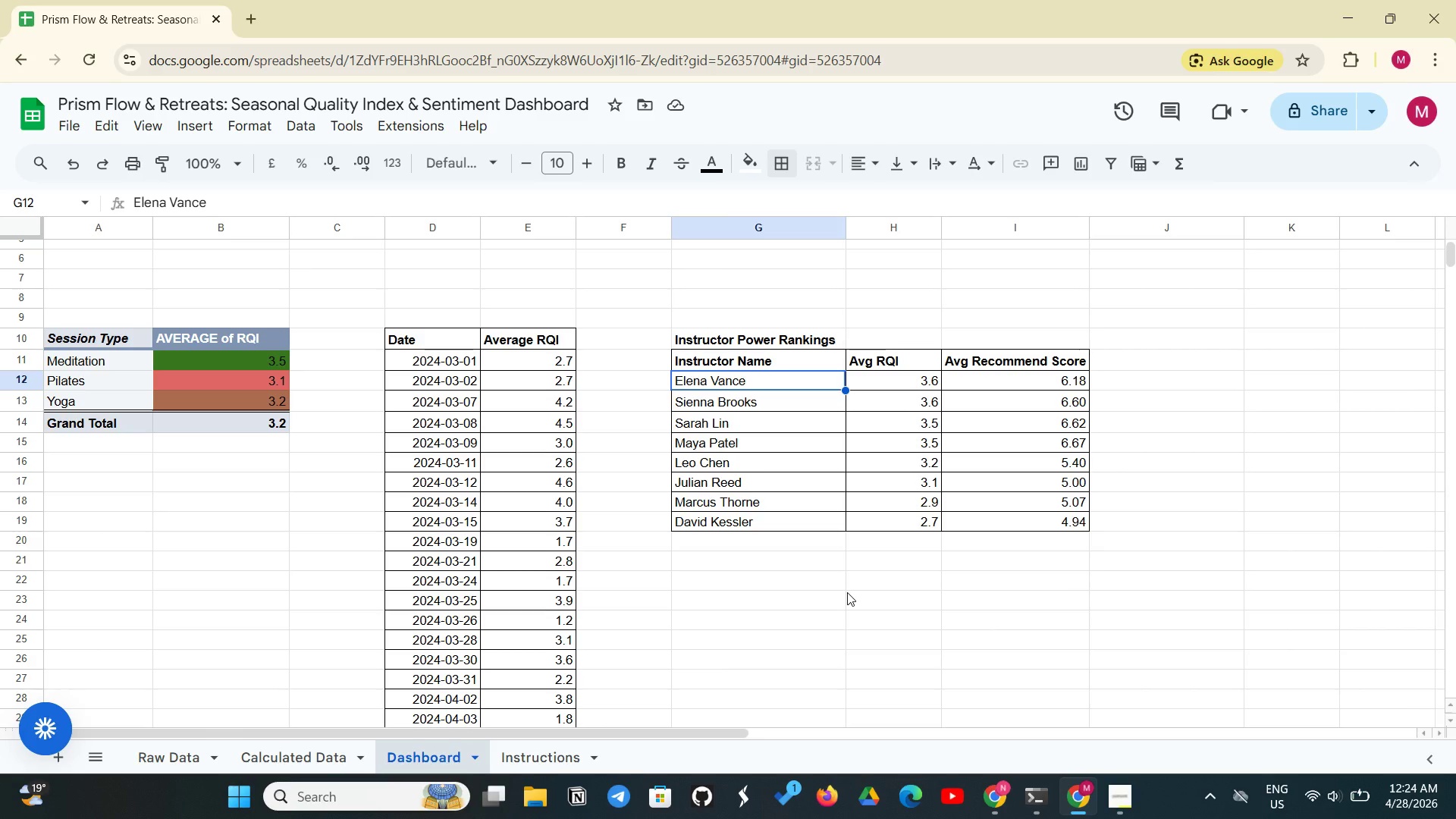 
left_click([833, 623])
 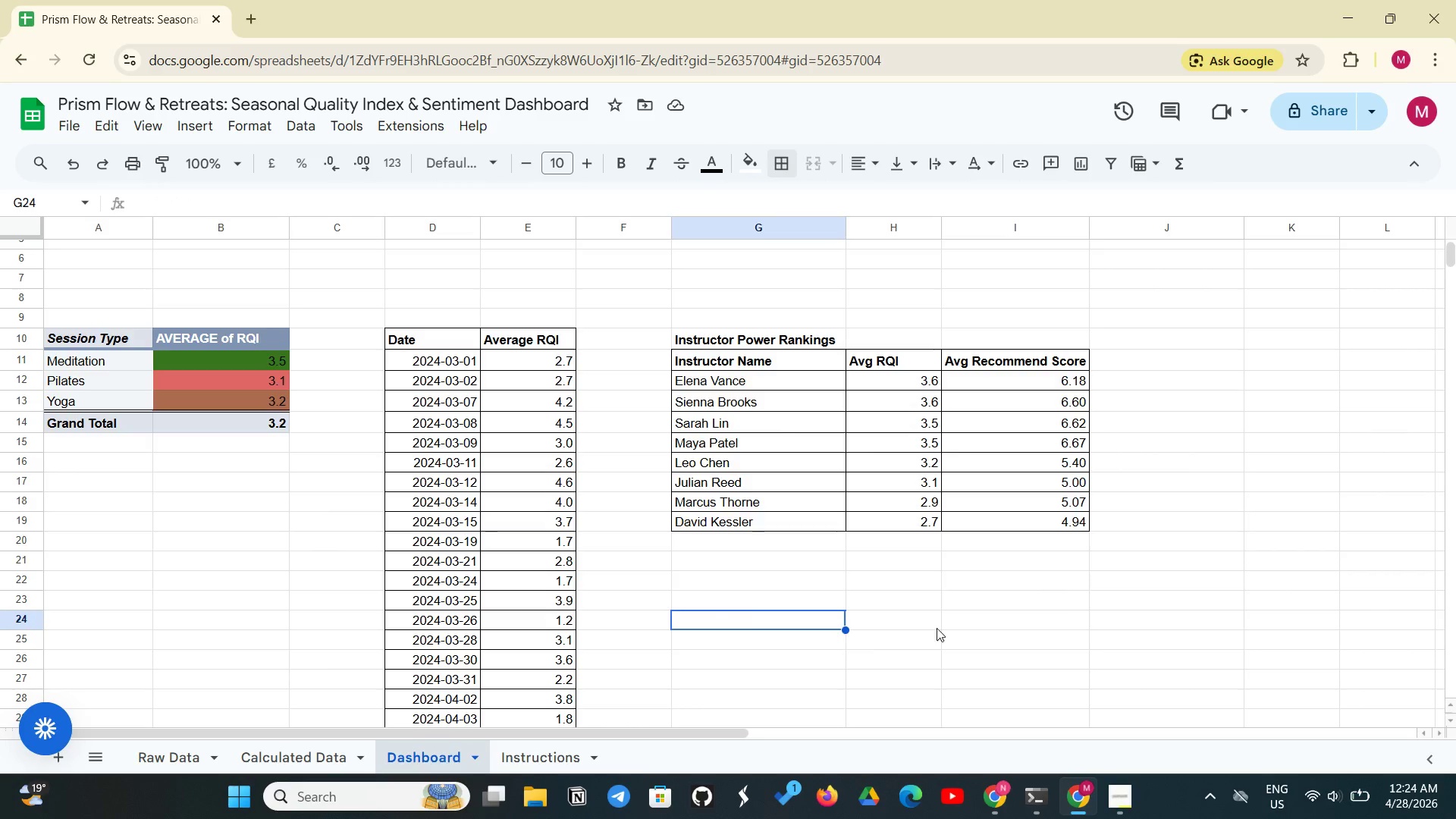 
scroll: coordinate [937, 628], scroll_direction: up, amount: 2.0
 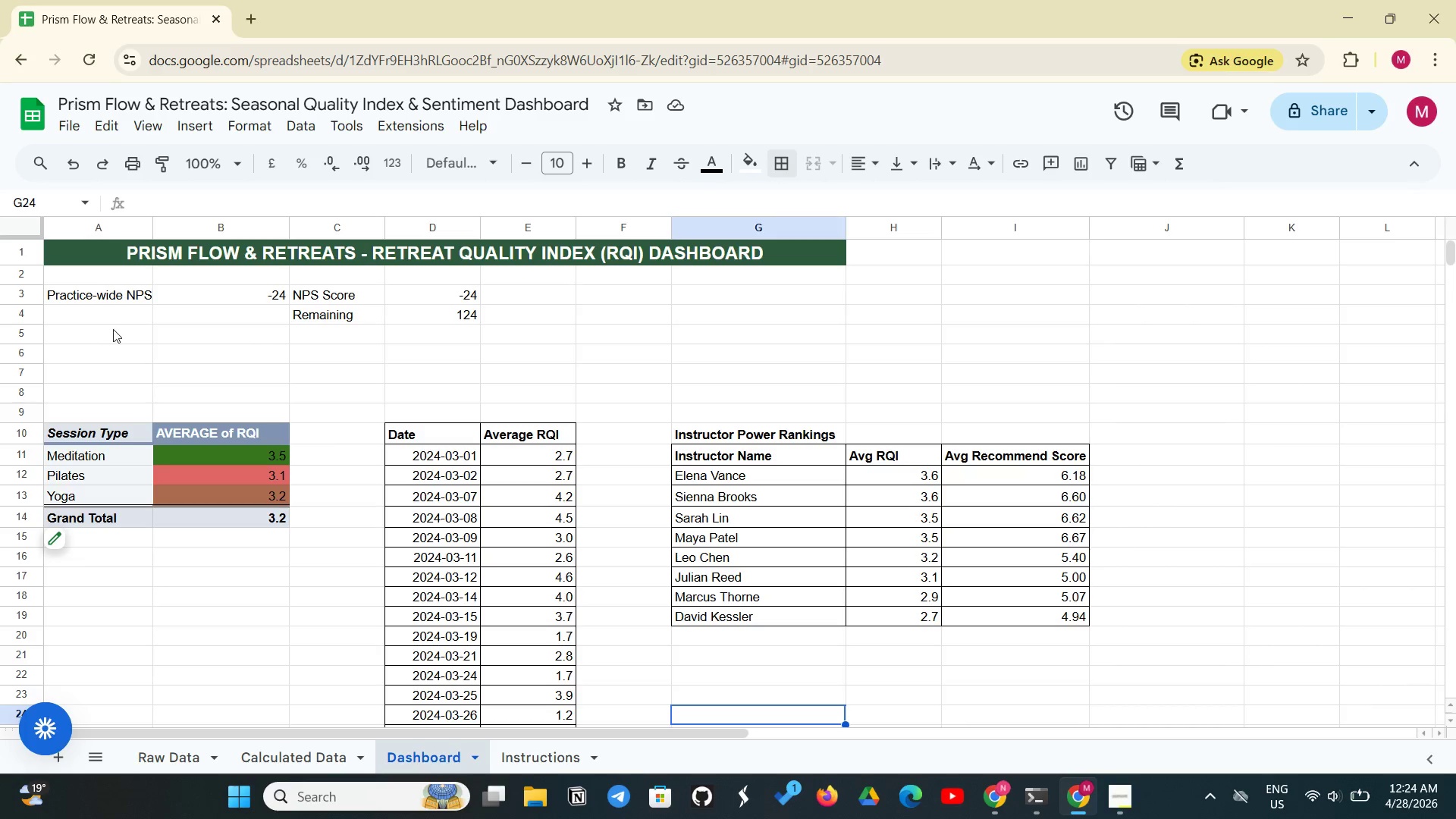 
left_click([141, 303])
 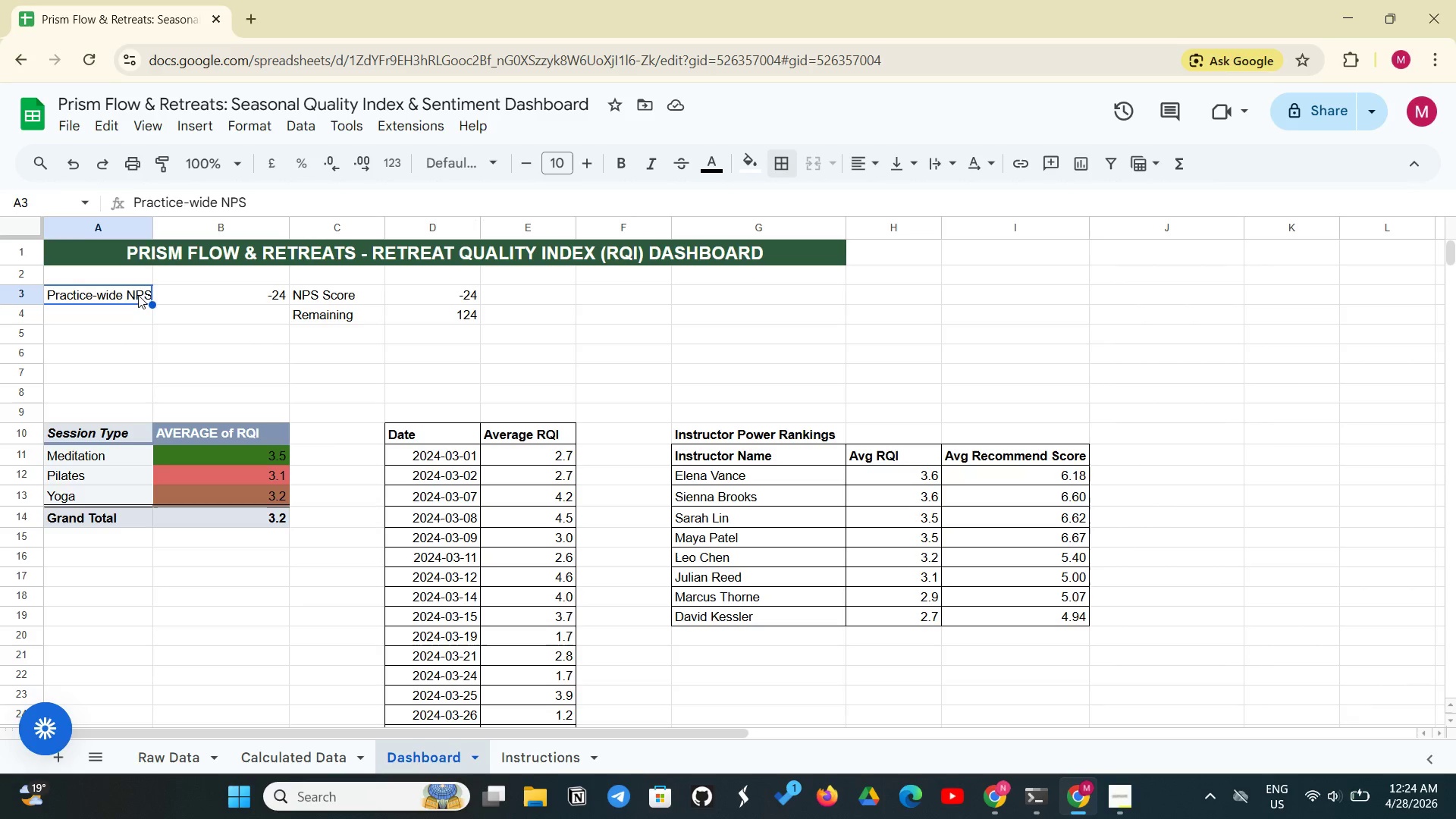 
left_click_drag(start_coordinate=[107, 289], to_coordinate=[240, 302])
 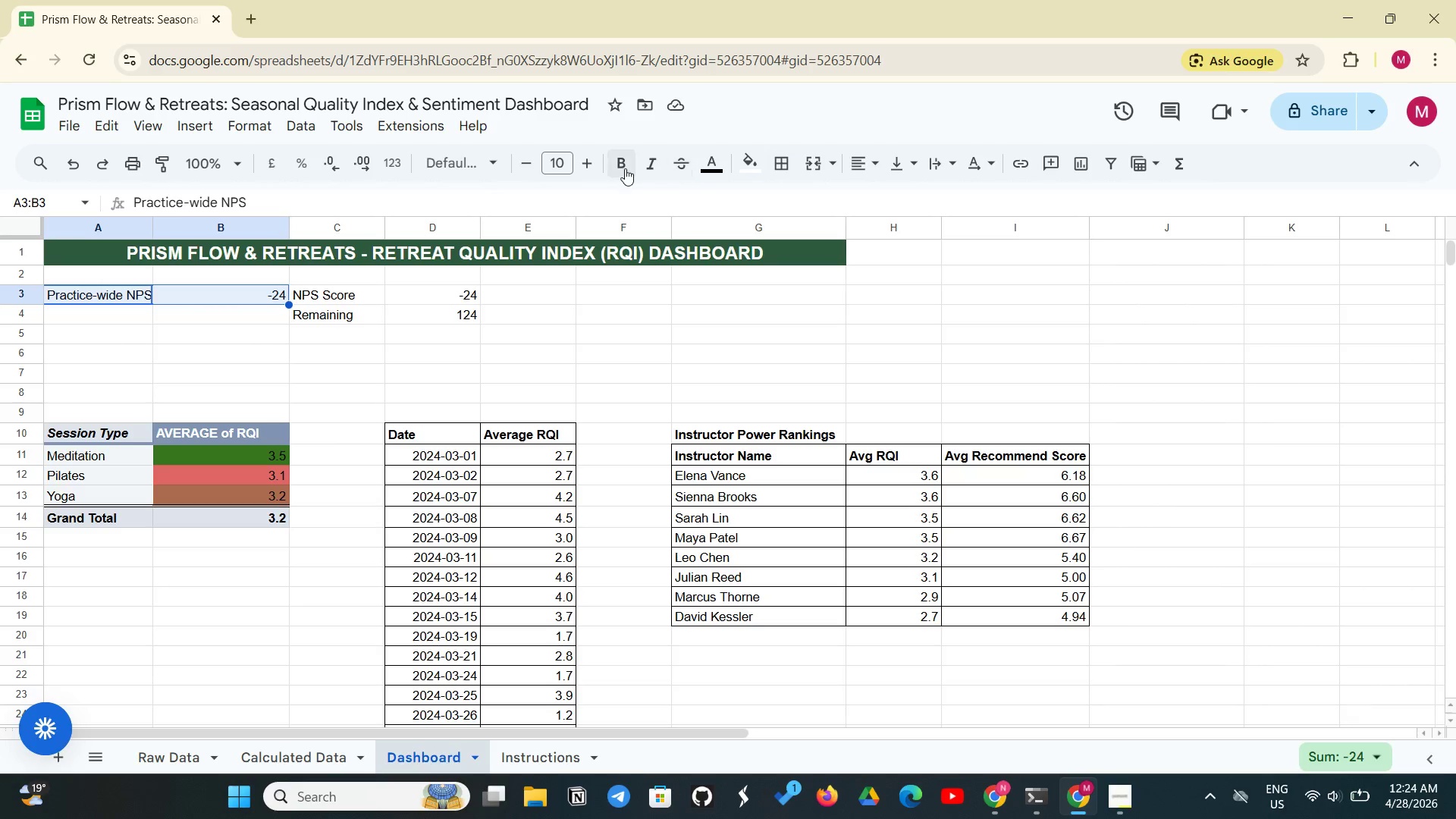 
left_click([625, 168])
 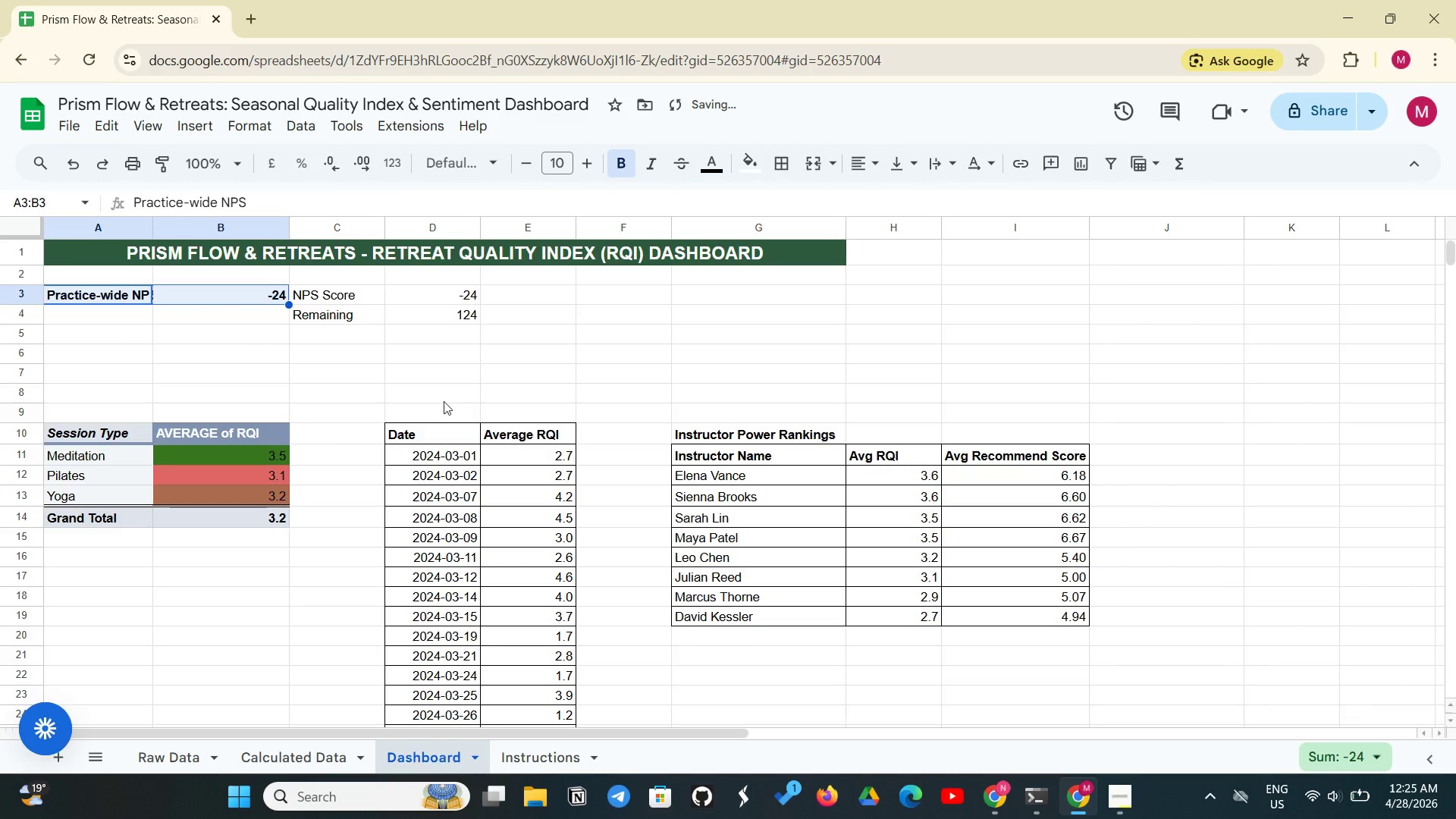 
left_click([342, 367])
 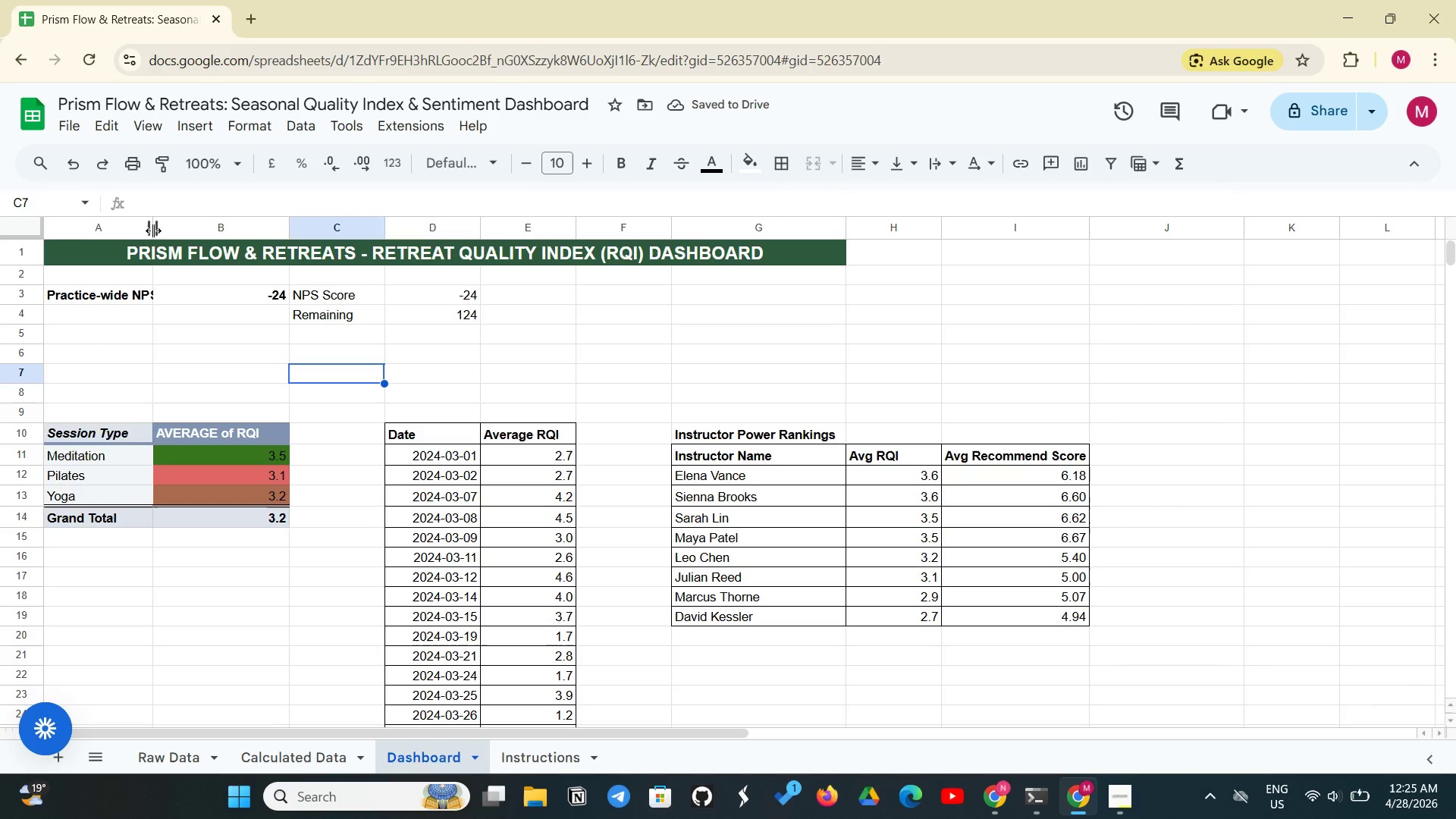 
left_click_drag(start_coordinate=[155, 228], to_coordinate=[165, 224])
 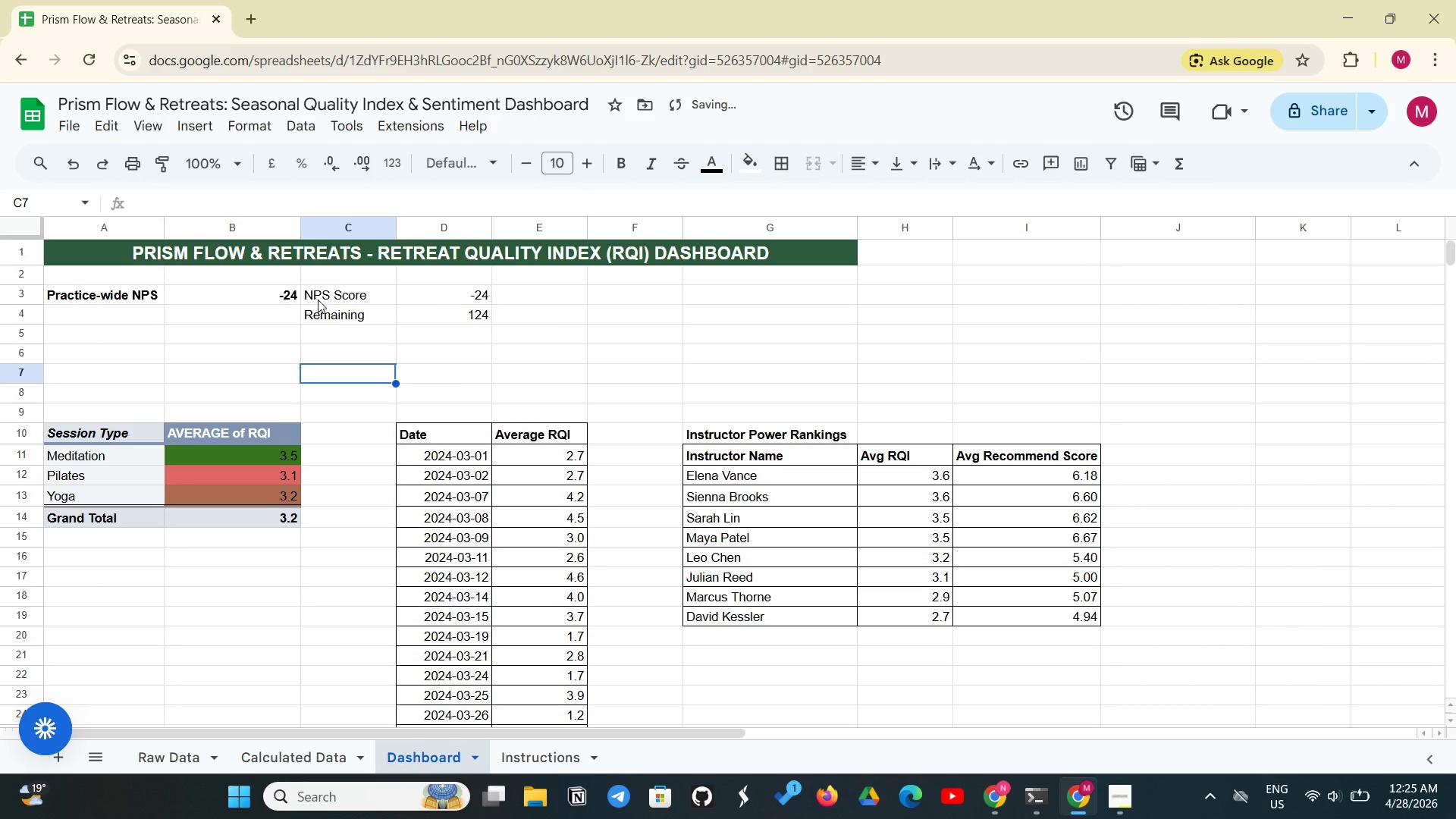 
left_click_drag(start_coordinate=[322, 297], to_coordinate=[444, 324])
 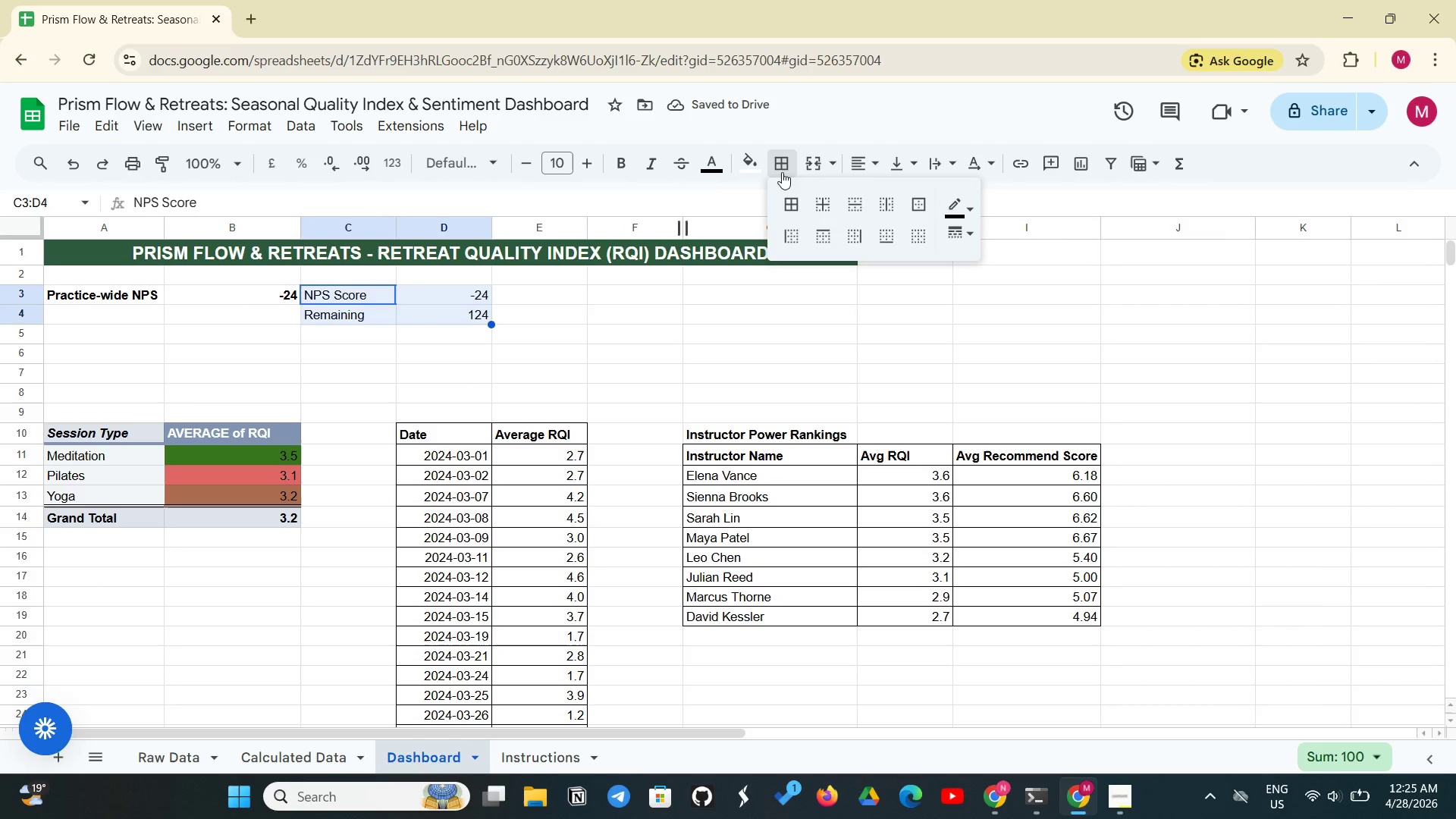 
left_click([790, 199])
 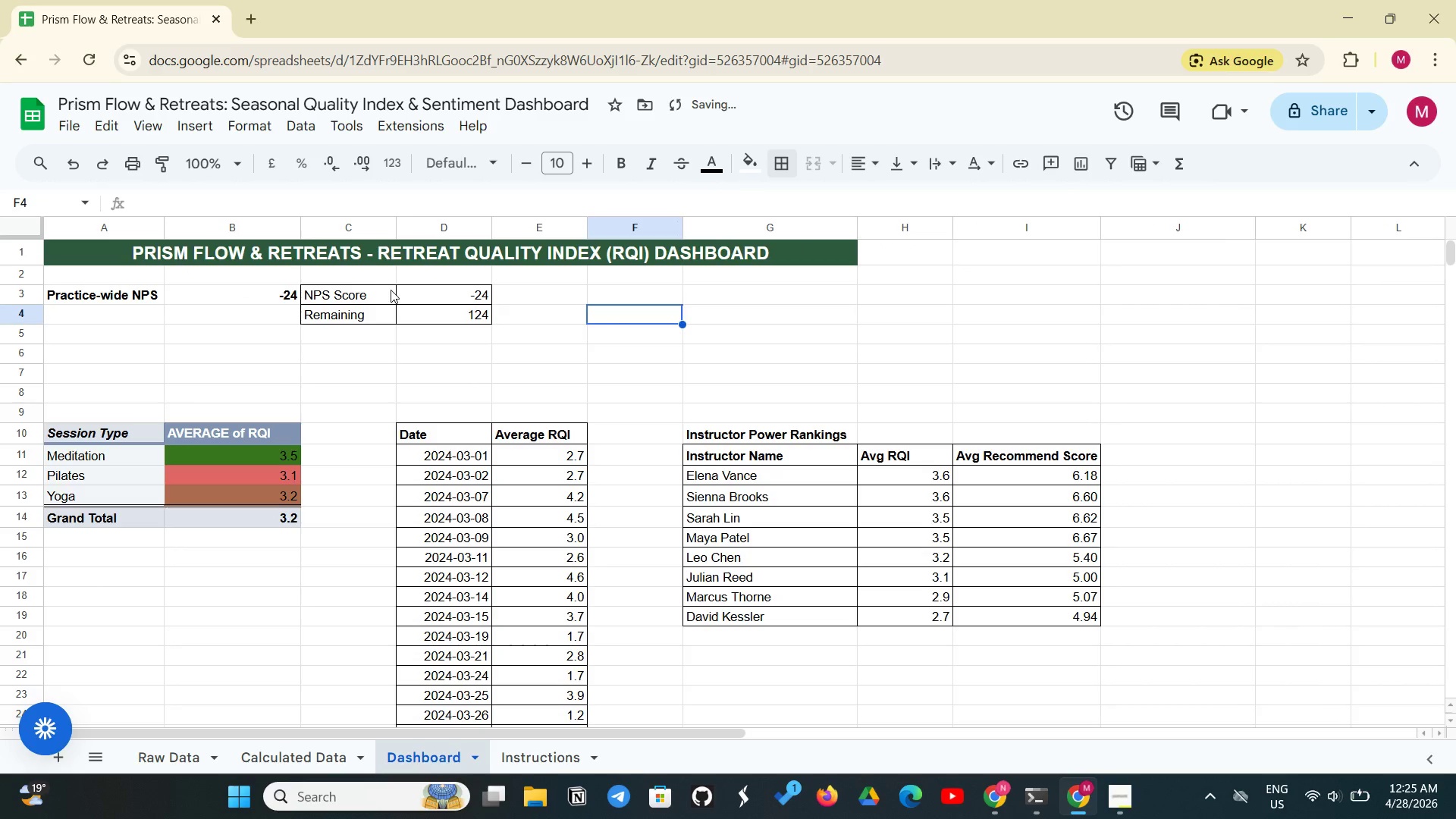 
left_click_drag(start_coordinate=[376, 294], to_coordinate=[372, 313])
 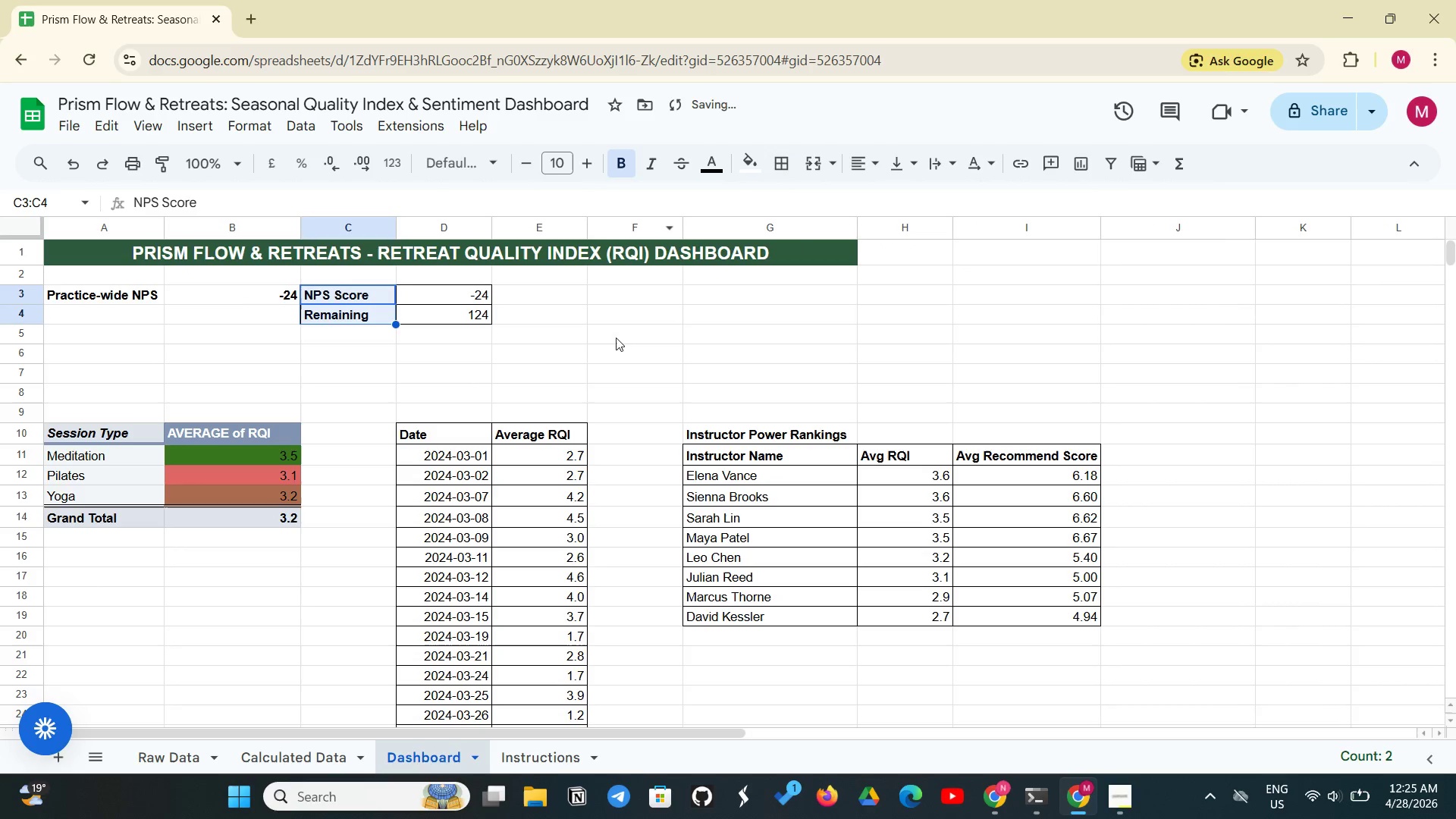 
left_click([571, 381])
 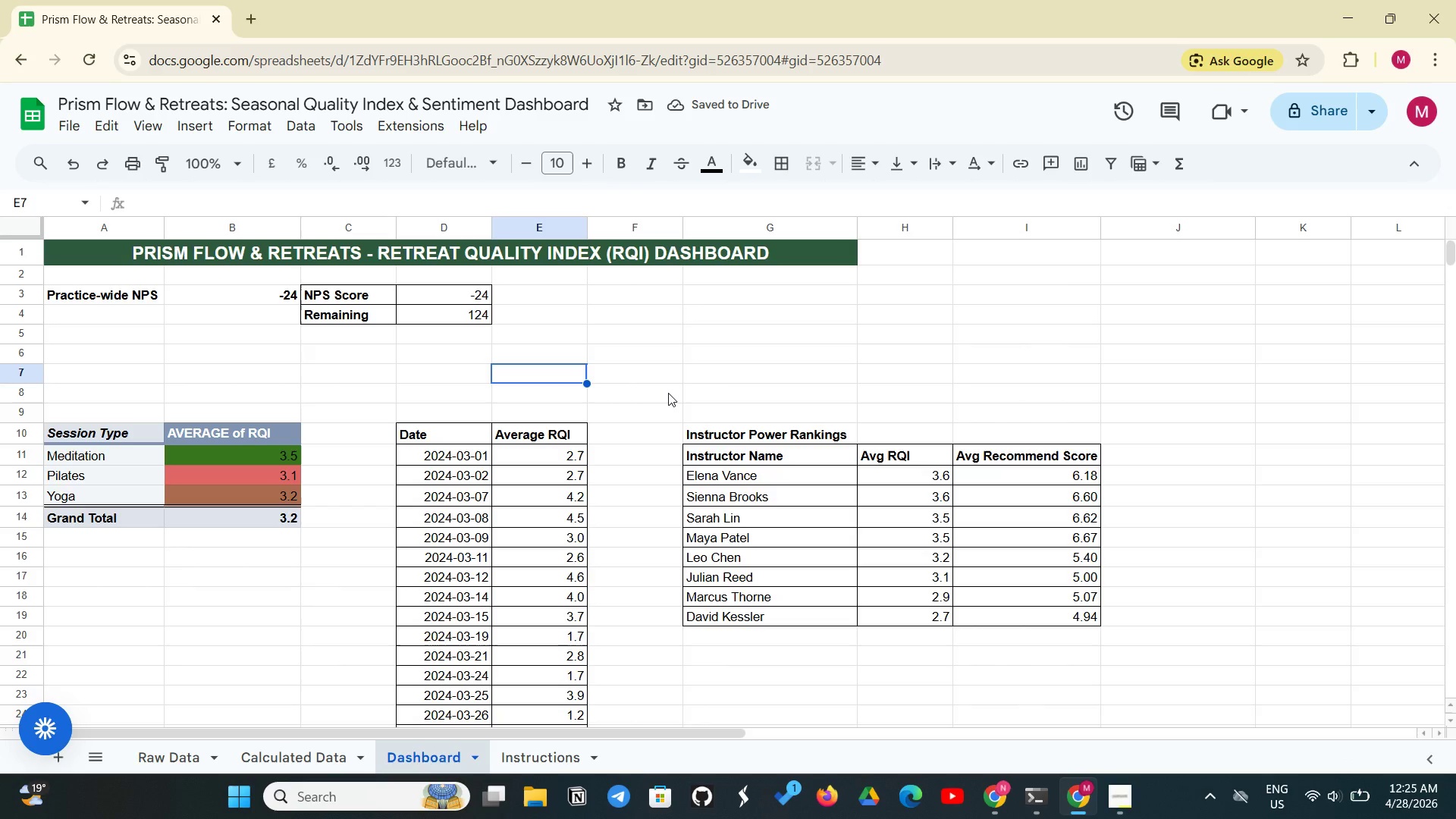 
wait(8.02)
 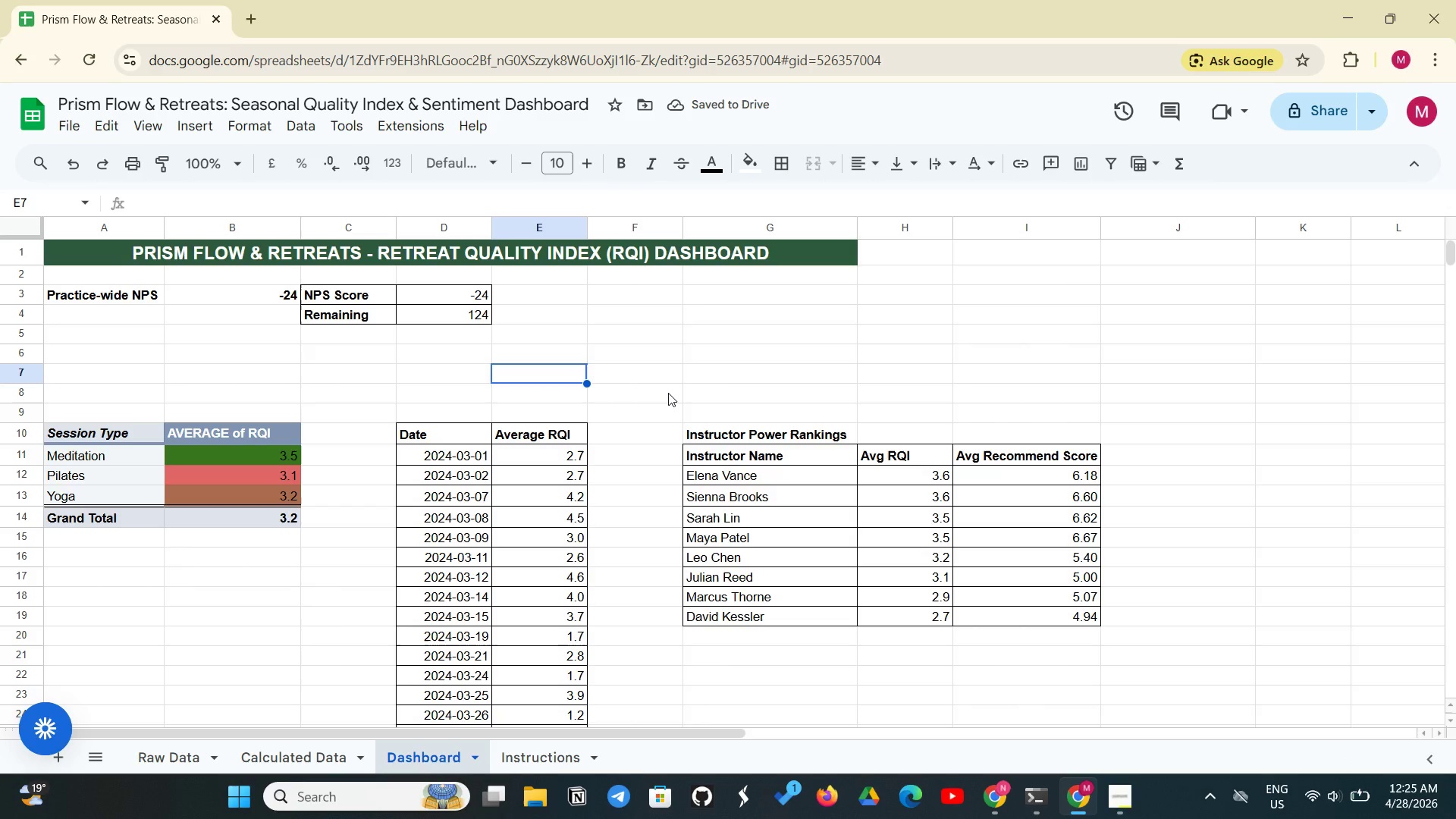 
scroll: coordinate [648, 586], scroll_direction: none, amount: 0.0
 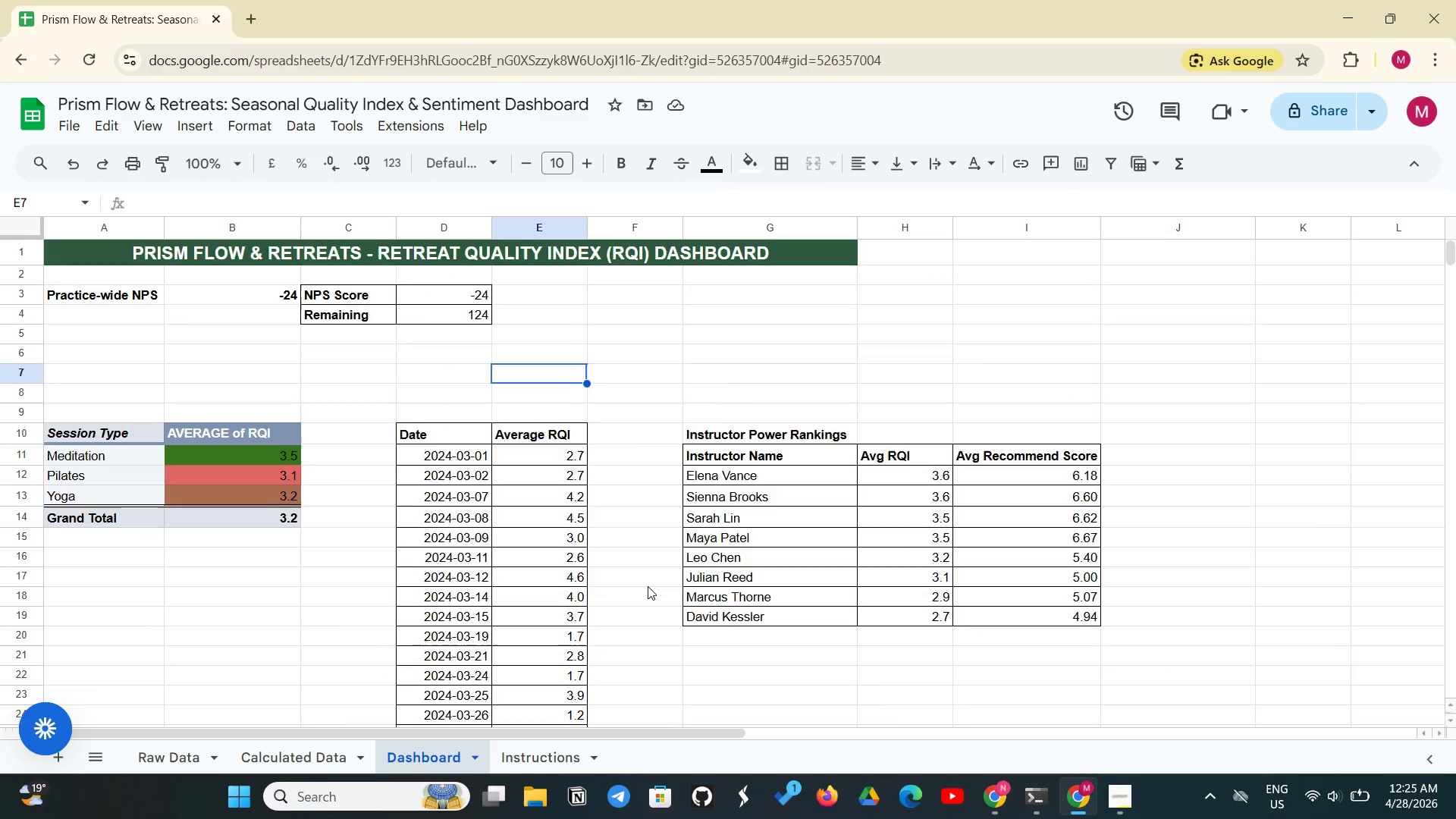 
scroll: coordinate [648, 587], scroll_direction: down, amount: 15.0
 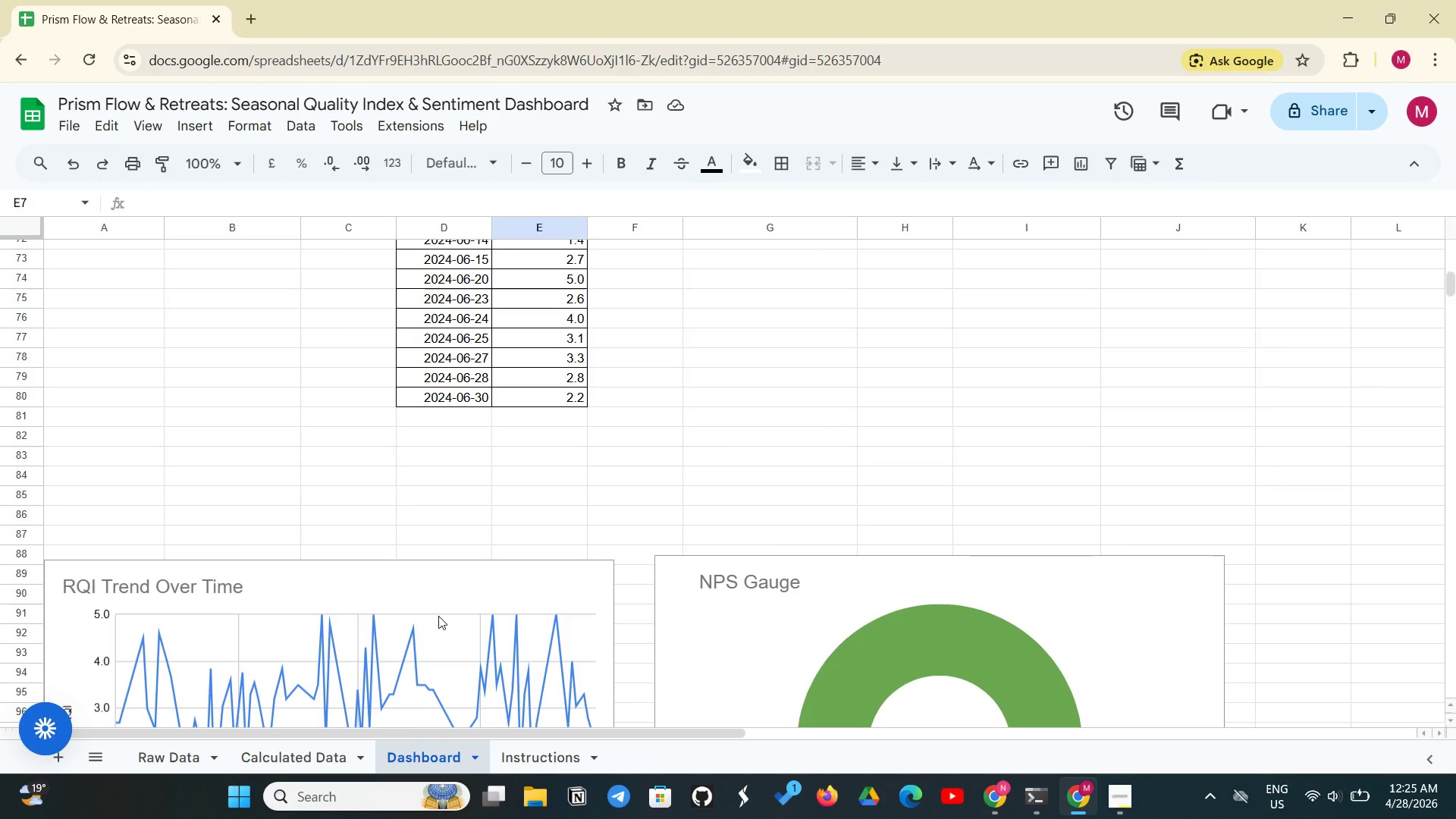 
left_click_drag(start_coordinate=[428, 616], to_coordinate=[416, 554])
 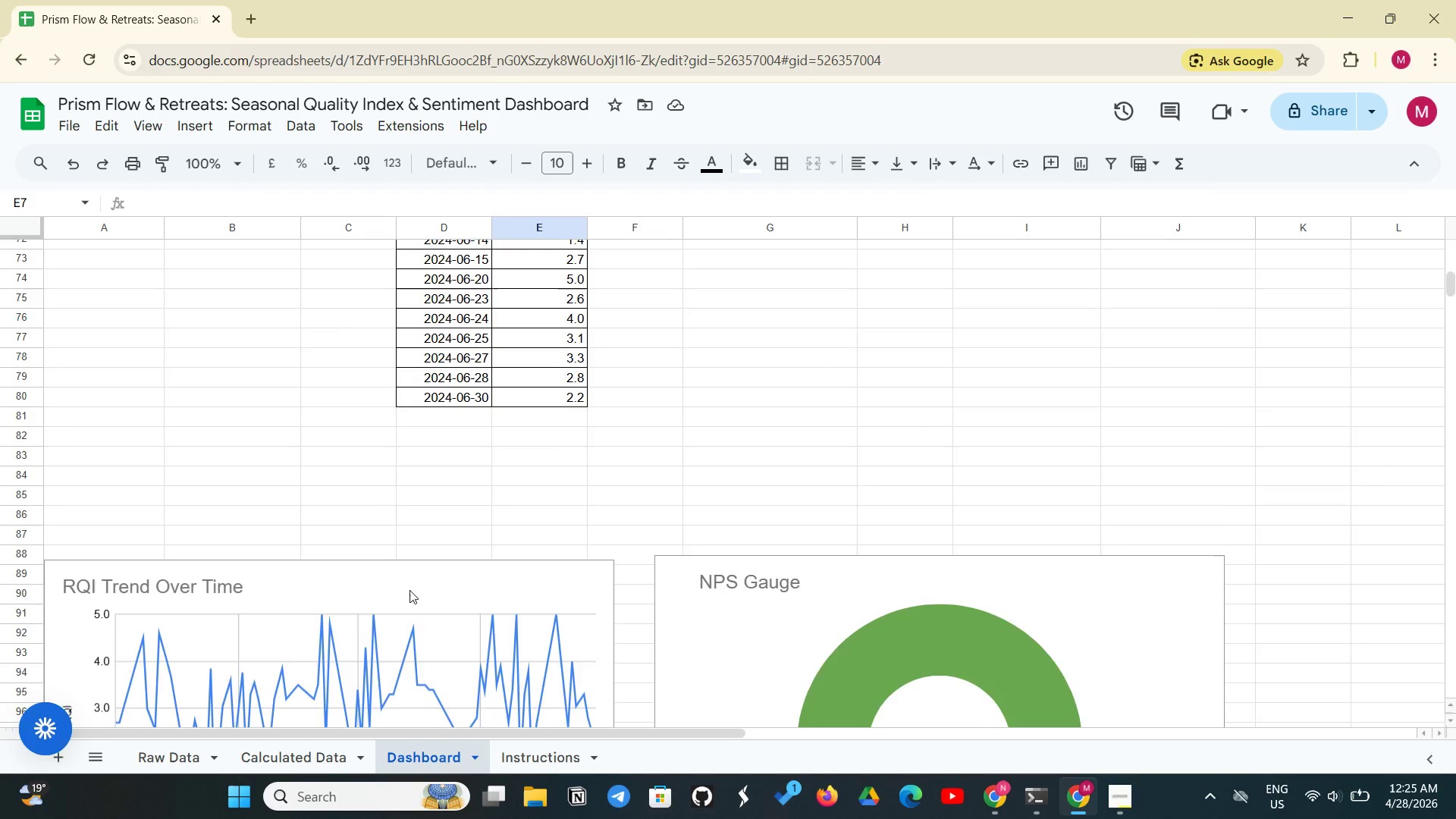 
left_click([410, 590])
 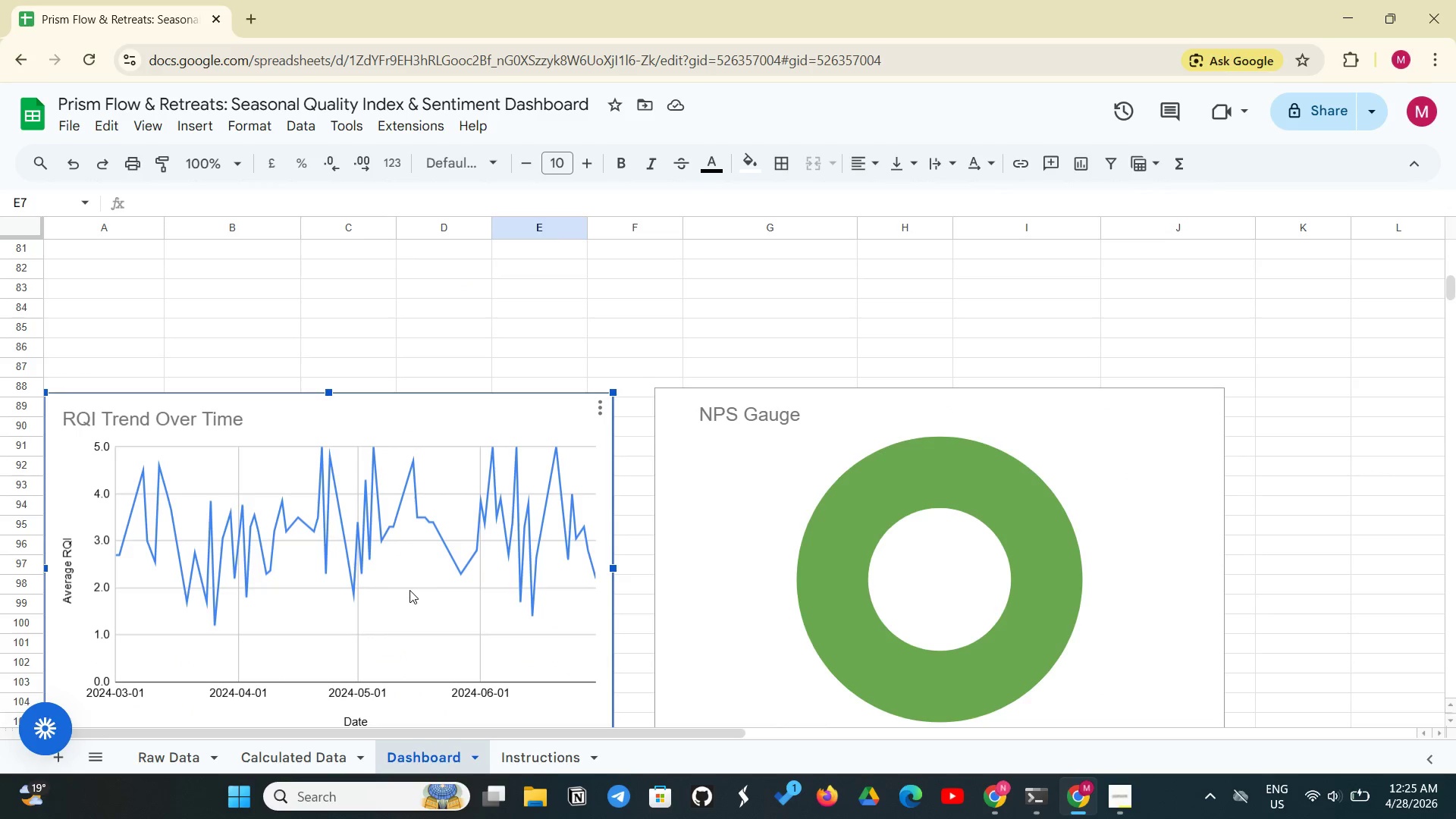 
left_click_drag(start_coordinate=[410, 590], to_coordinate=[403, 432])
 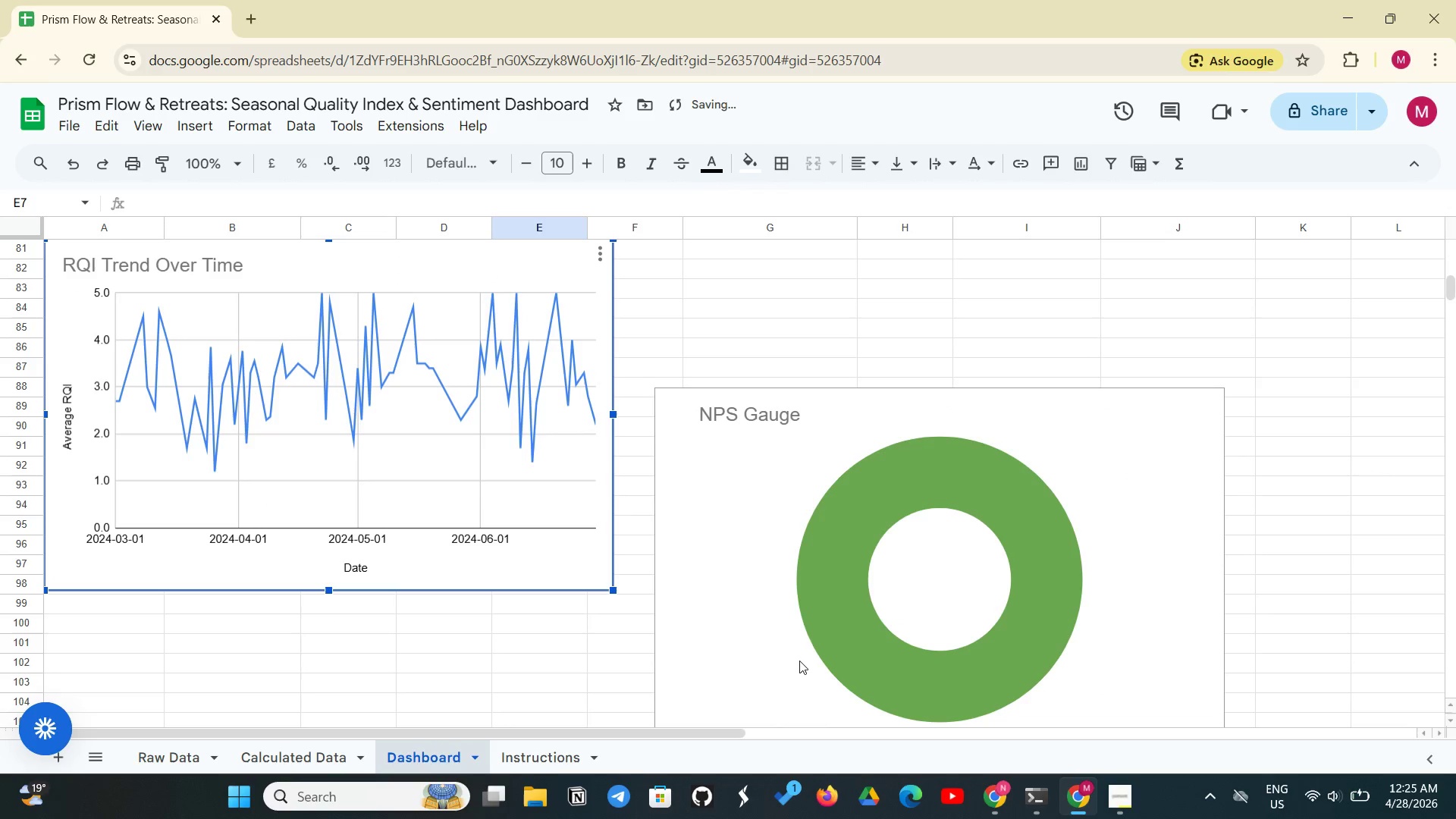 
left_click_drag(start_coordinate=[769, 634], to_coordinate=[777, 539])
 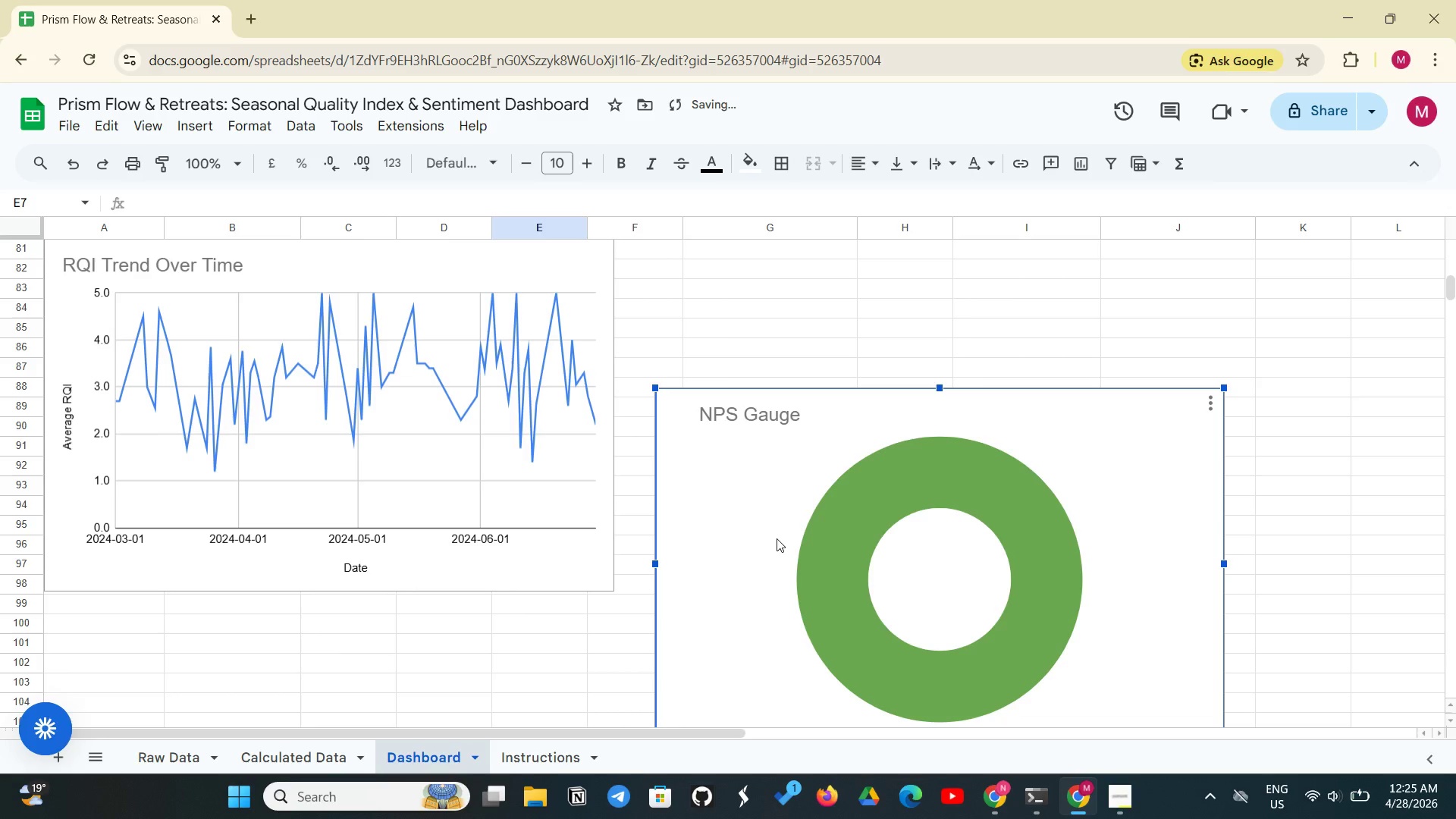 
left_click([777, 538])
 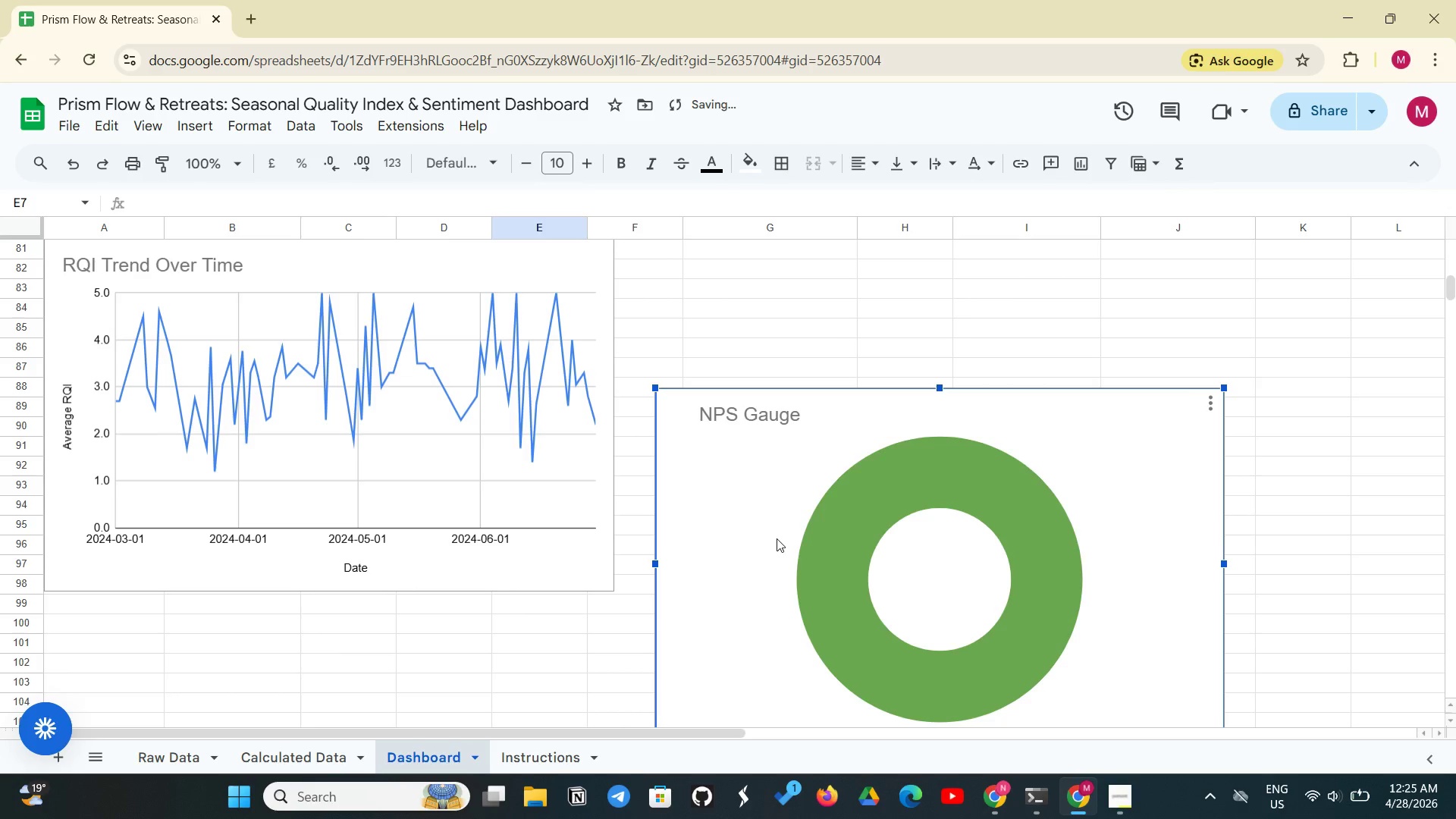 
left_click_drag(start_coordinate=[777, 538], to_coordinate=[782, 378])
 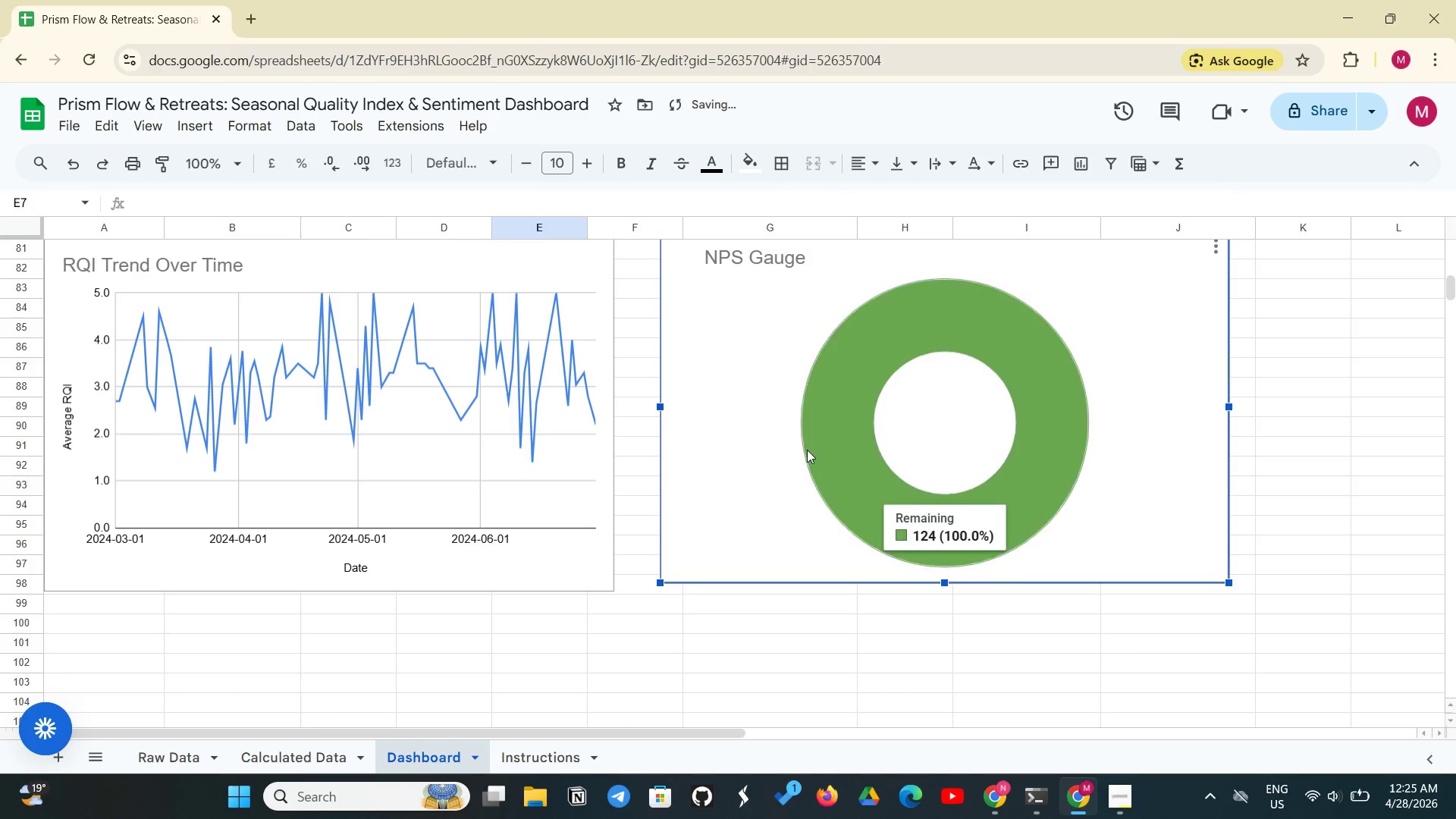 
scroll: coordinate [805, 452], scroll_direction: up, amount: 4.0
 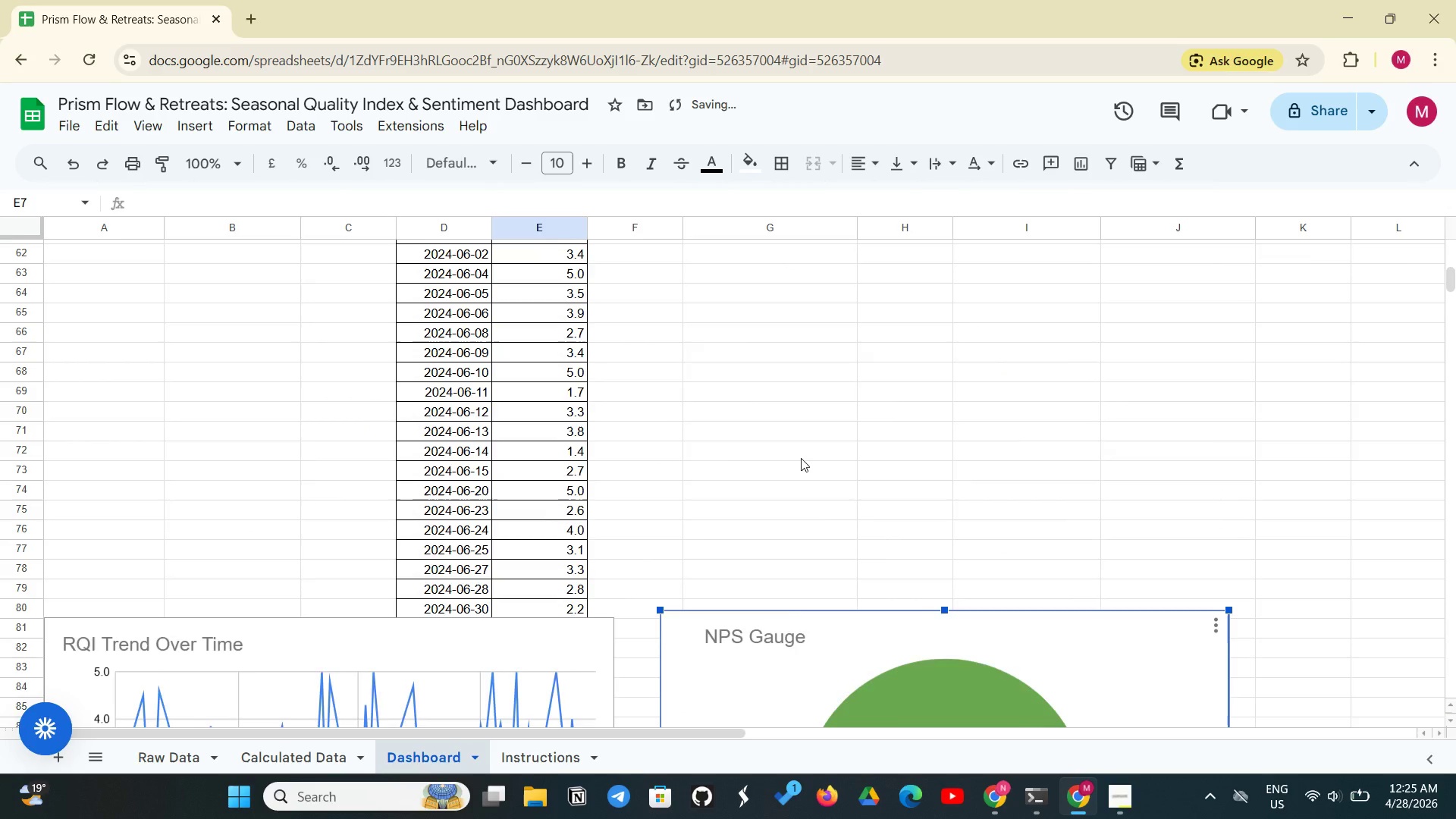 
scroll: coordinate [801, 458], scroll_direction: down, amount: 3.0
 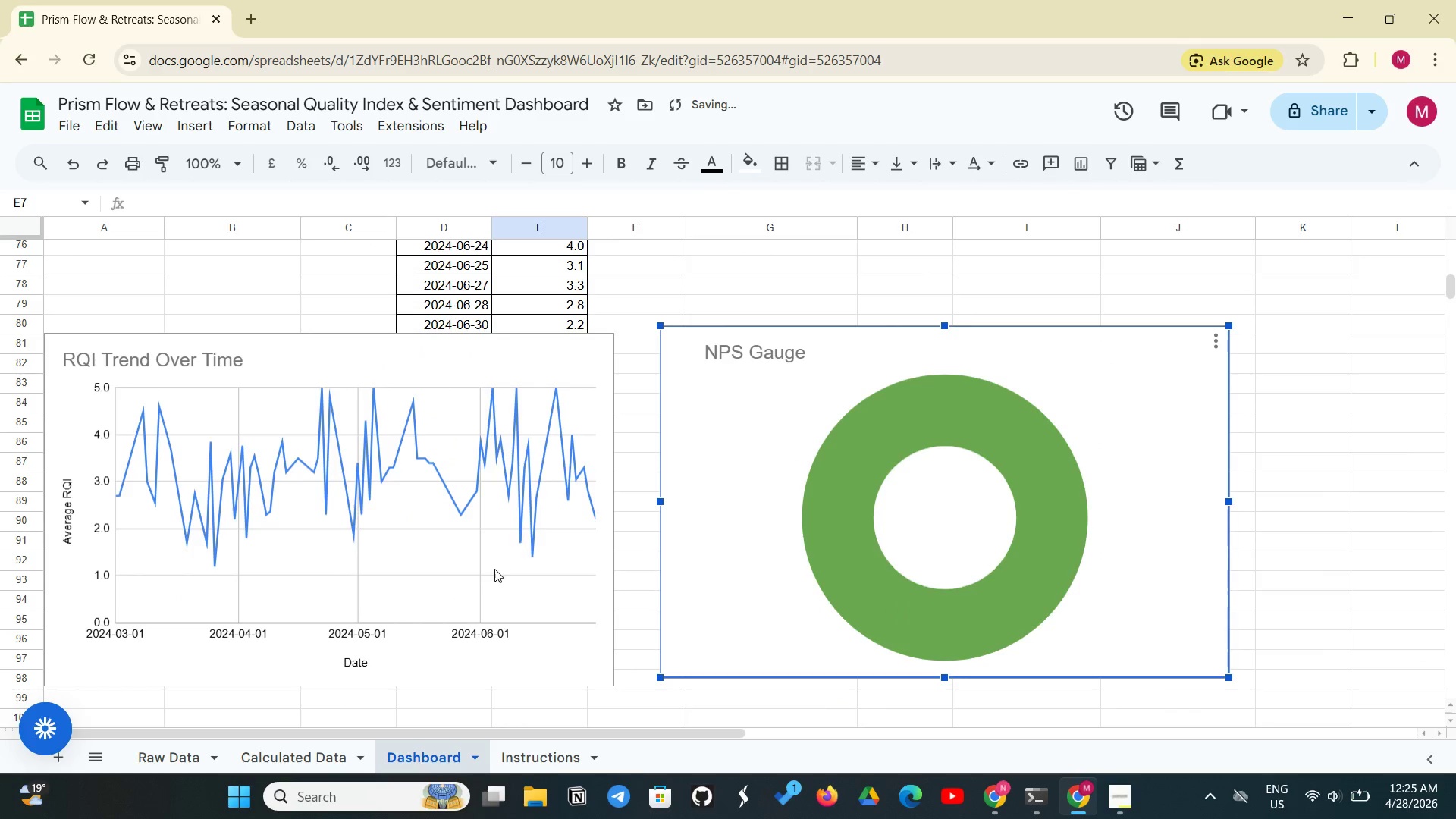 
left_click_drag(start_coordinate=[494, 570], to_coordinate=[482, 613])
 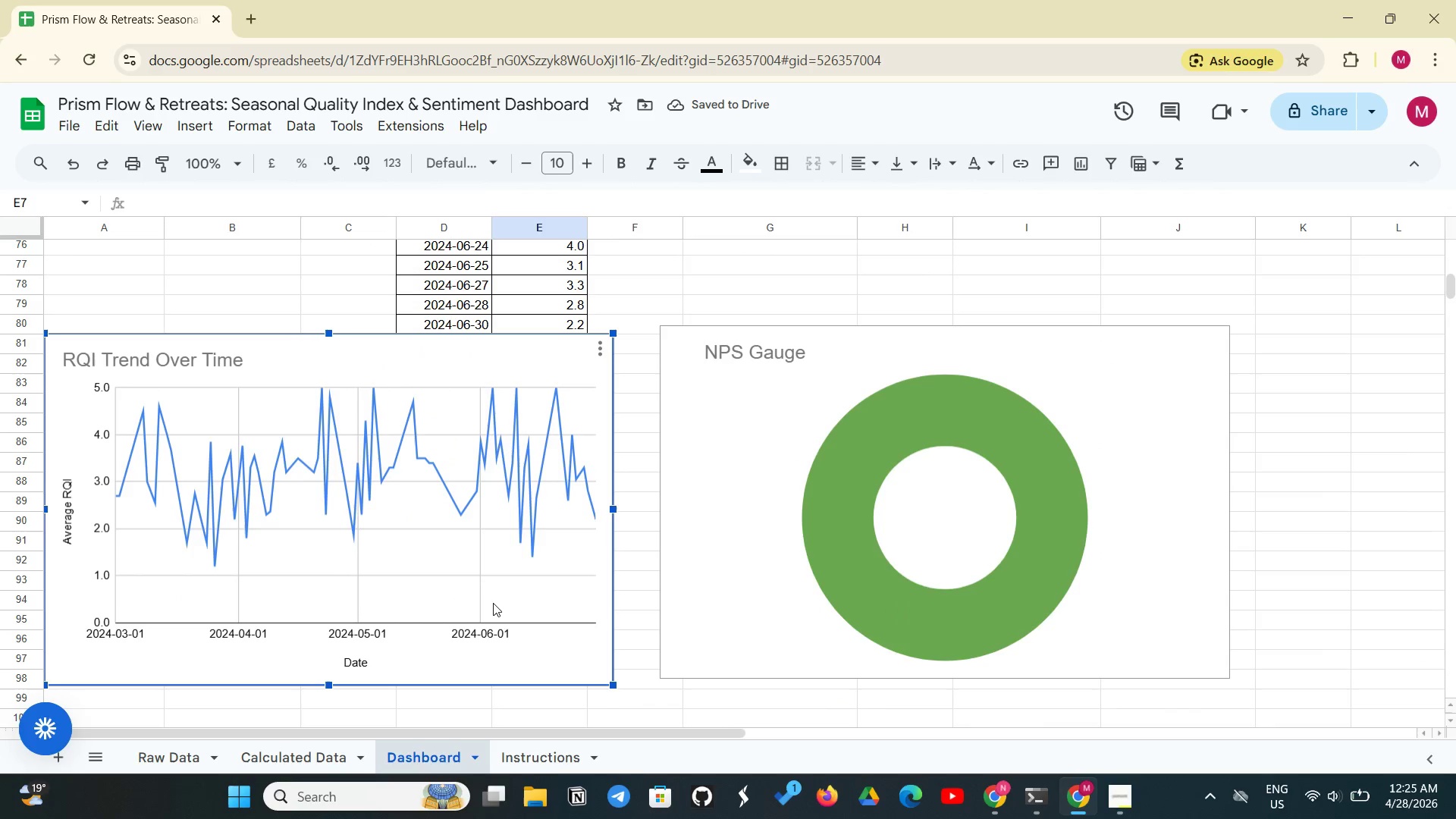 
left_click_drag(start_coordinate=[493, 603], to_coordinate=[507, 635])
 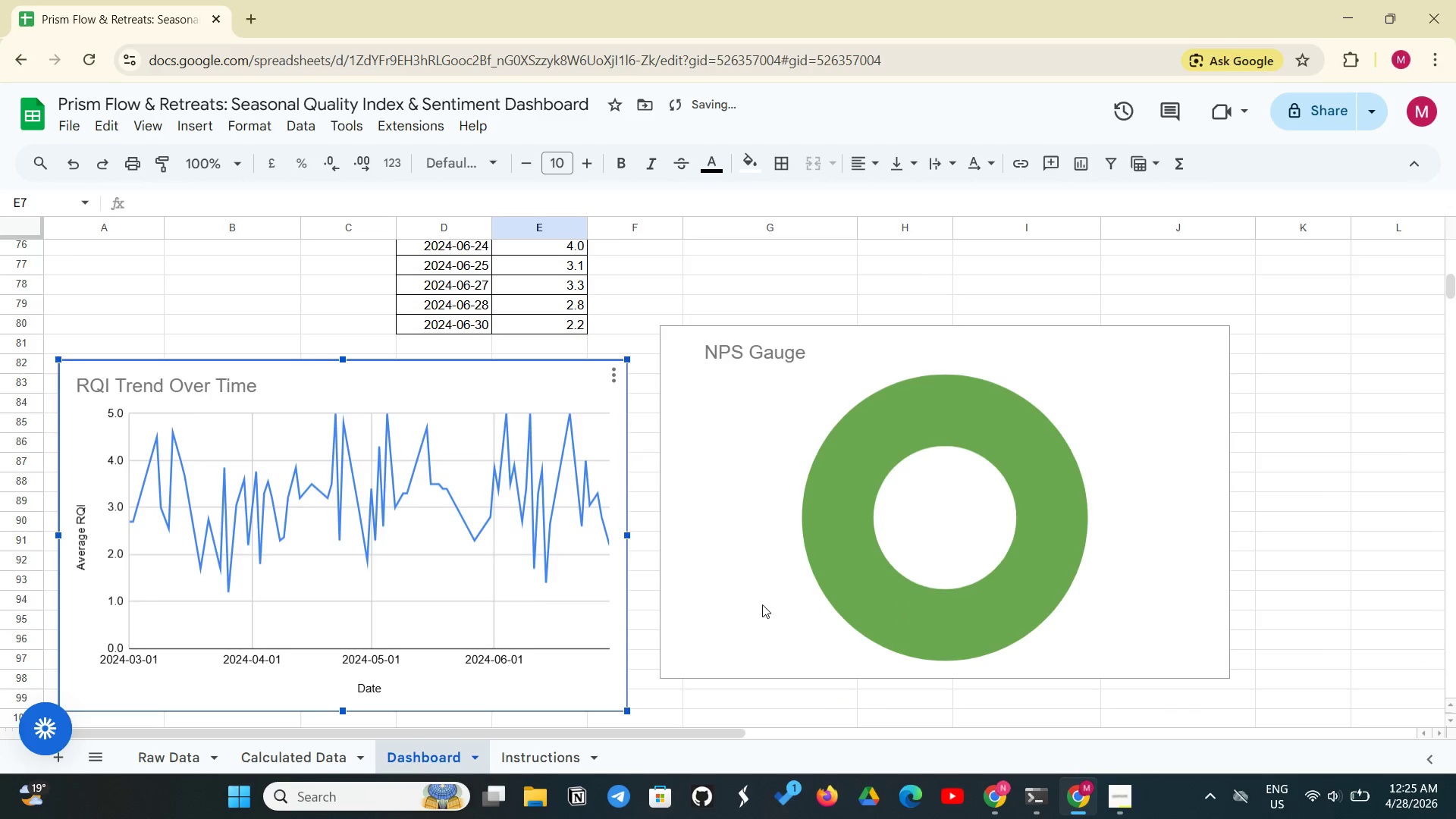 
left_click_drag(start_coordinate=[767, 601], to_coordinate=[766, 647])
 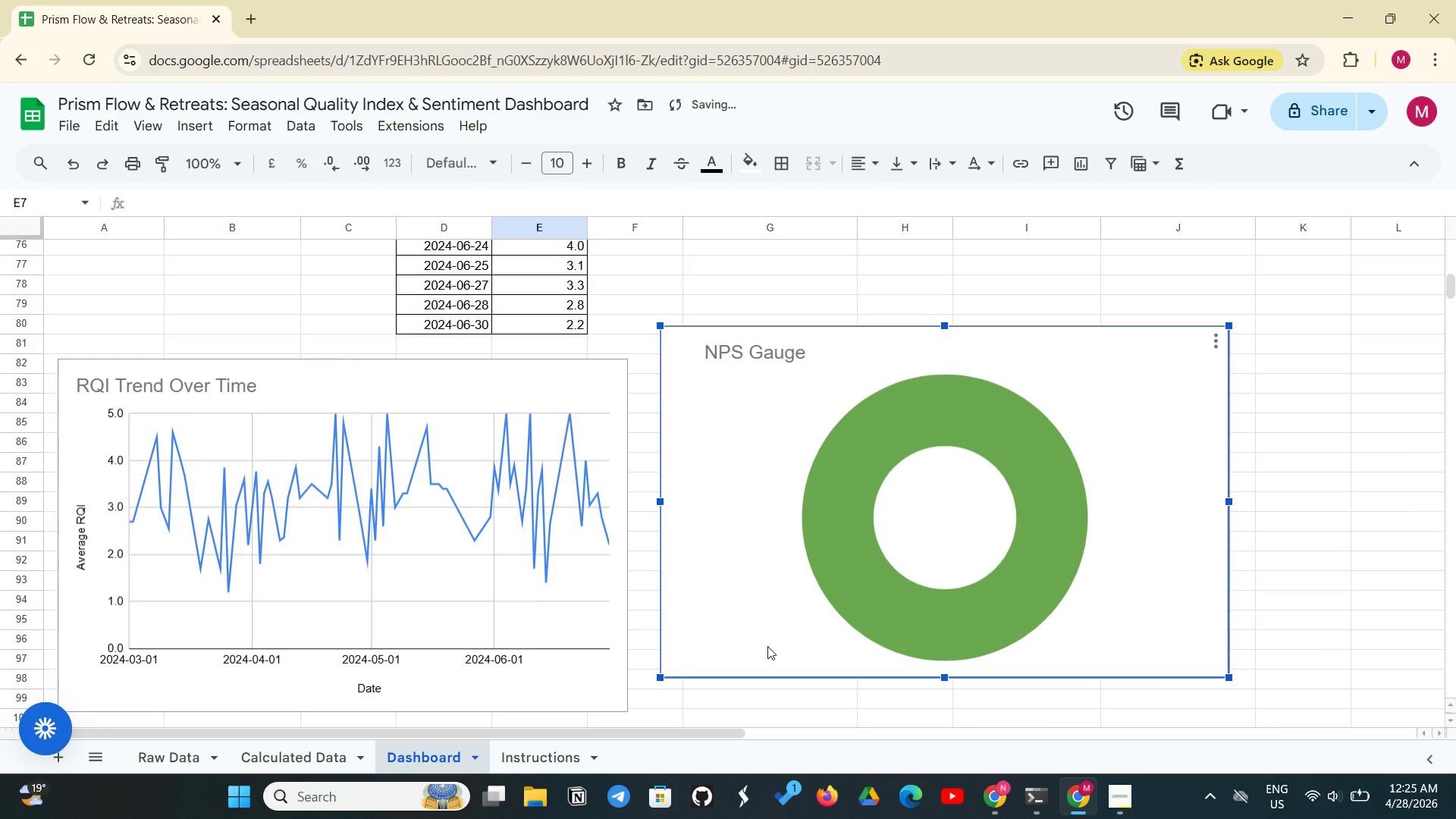 
left_click([767, 646])
 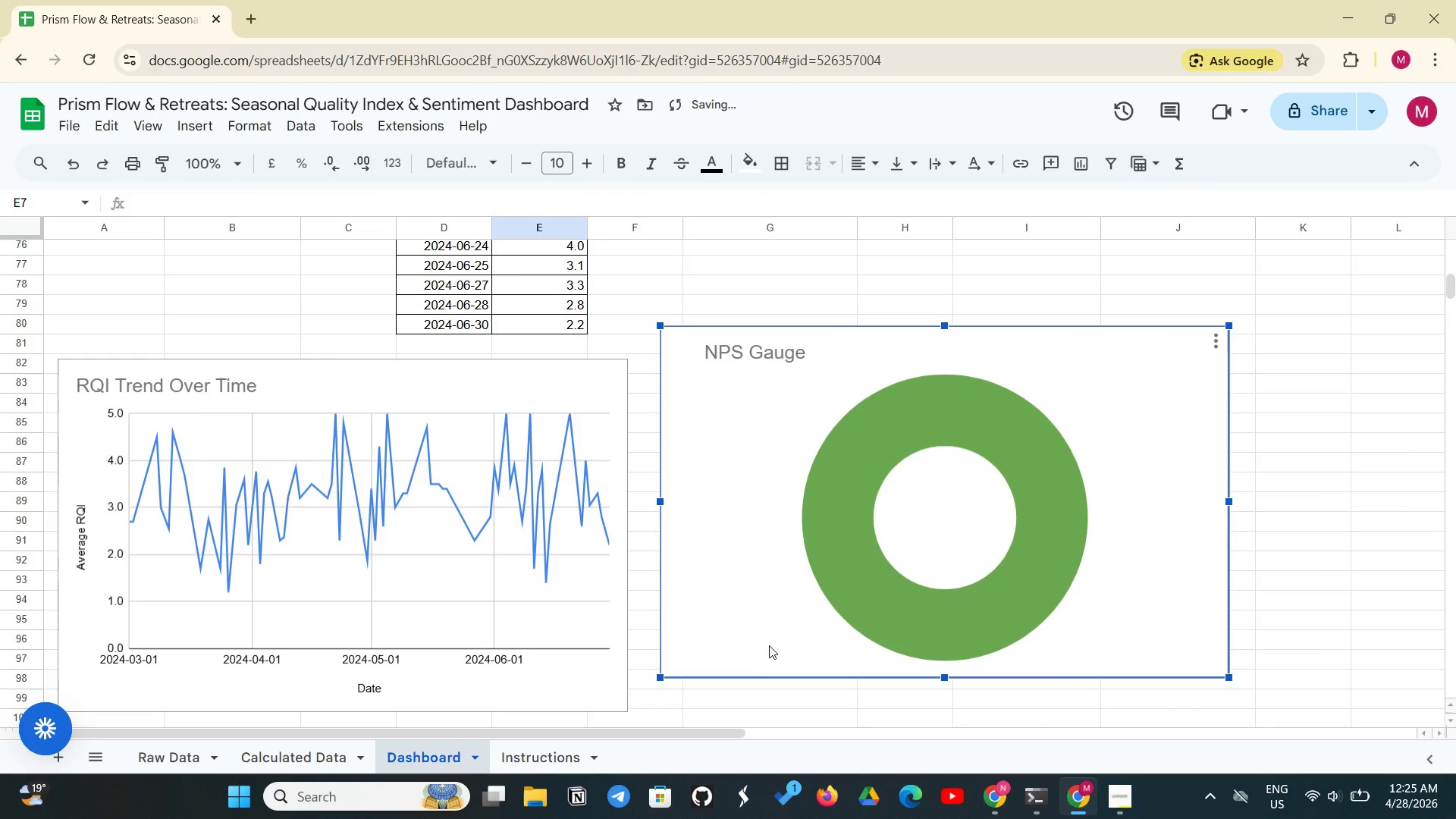 
left_click_drag(start_coordinate=[770, 645], to_coordinate=[758, 682])
 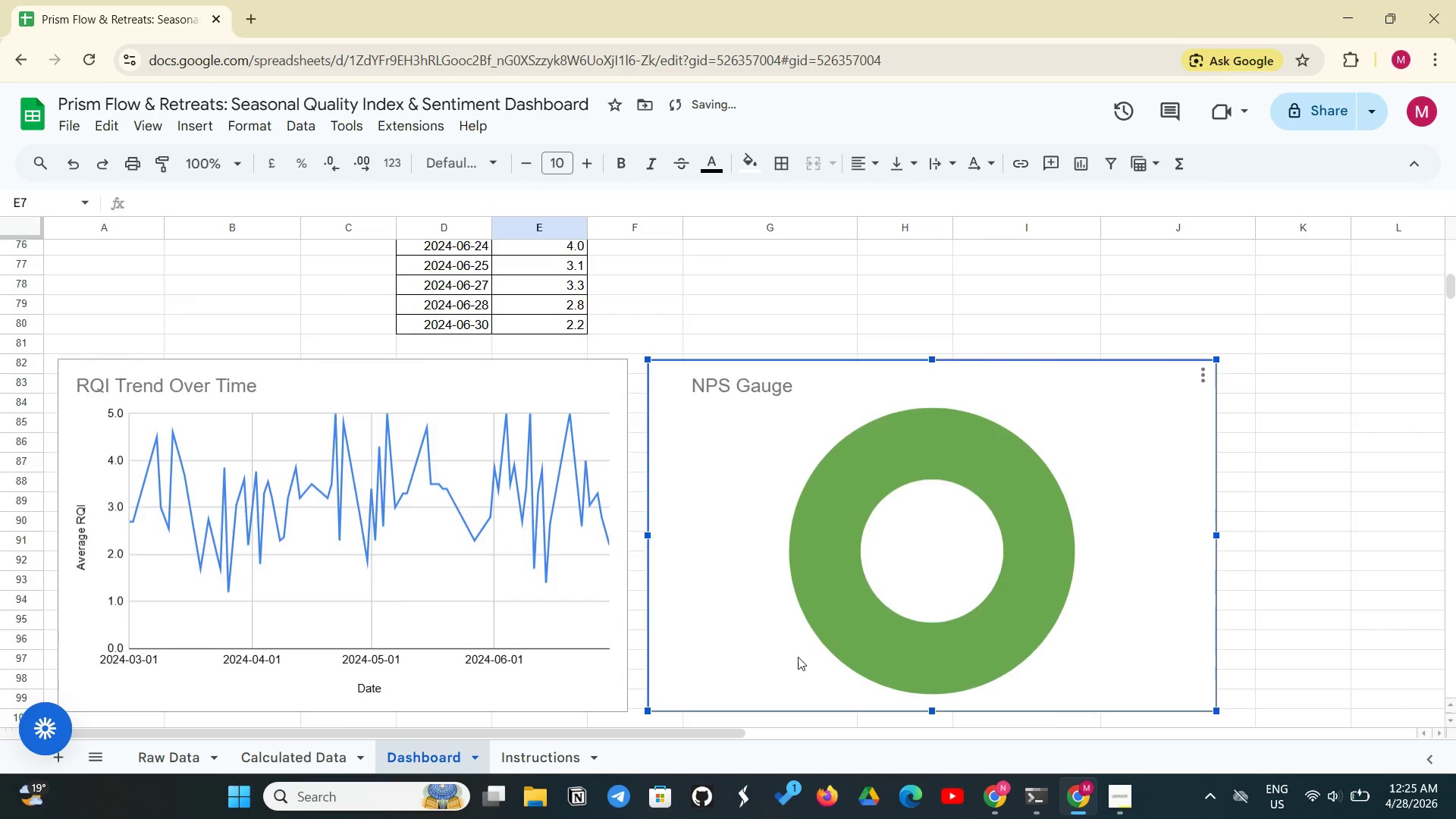 
scroll: coordinate [792, 609], scroll_direction: up, amount: 16.0
 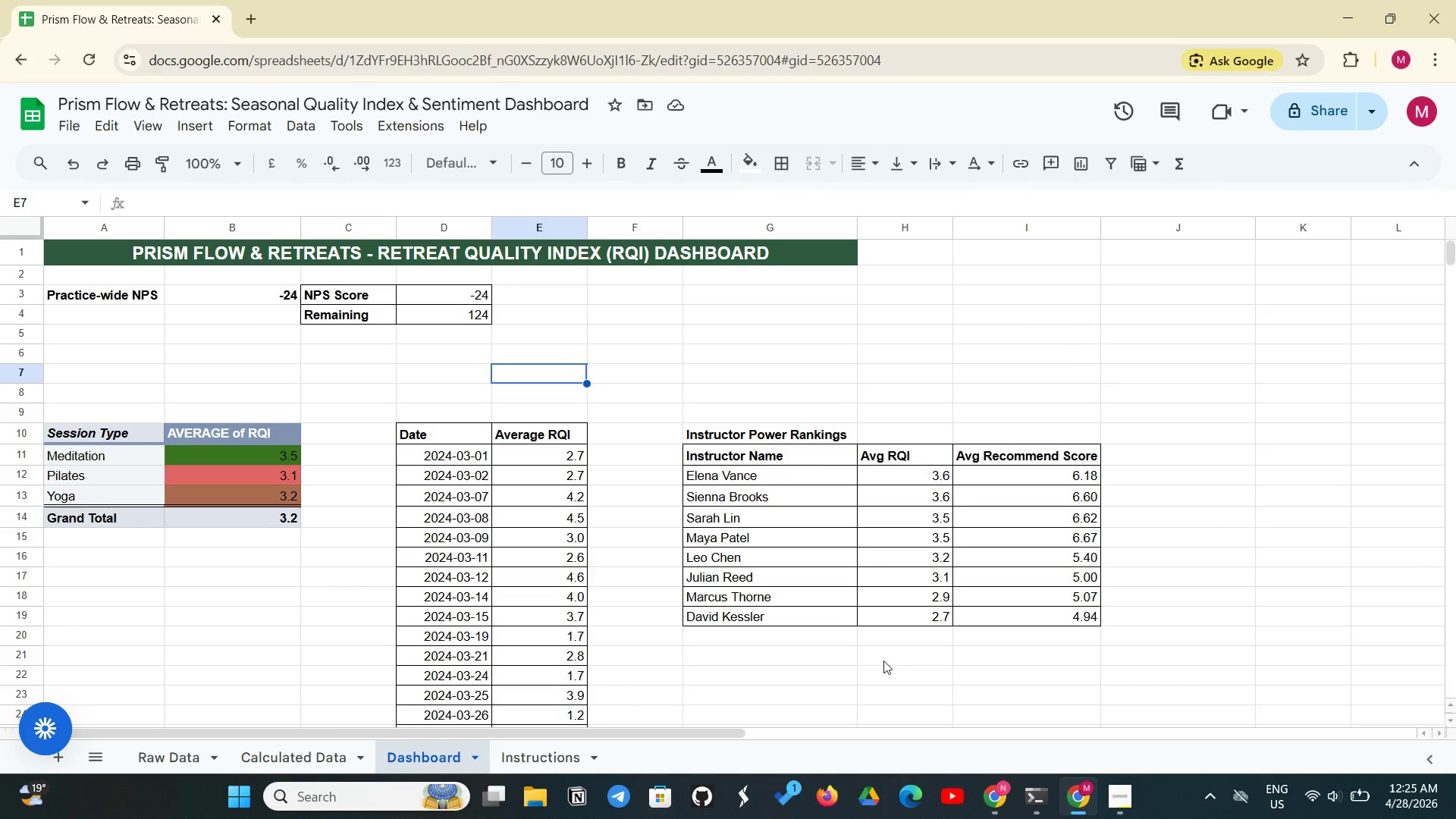 
wait(5.86)
 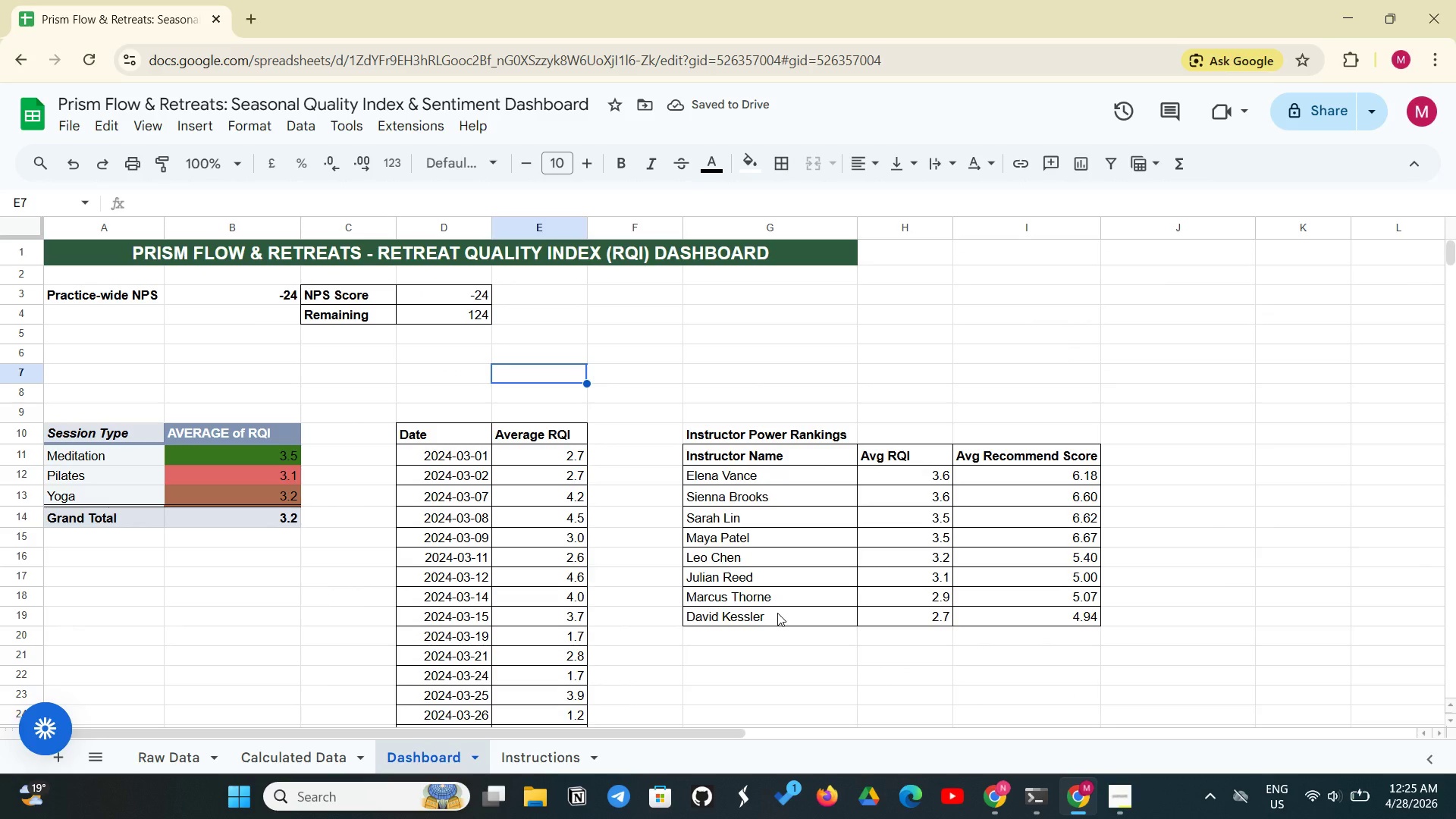 
left_click([510, 761])
 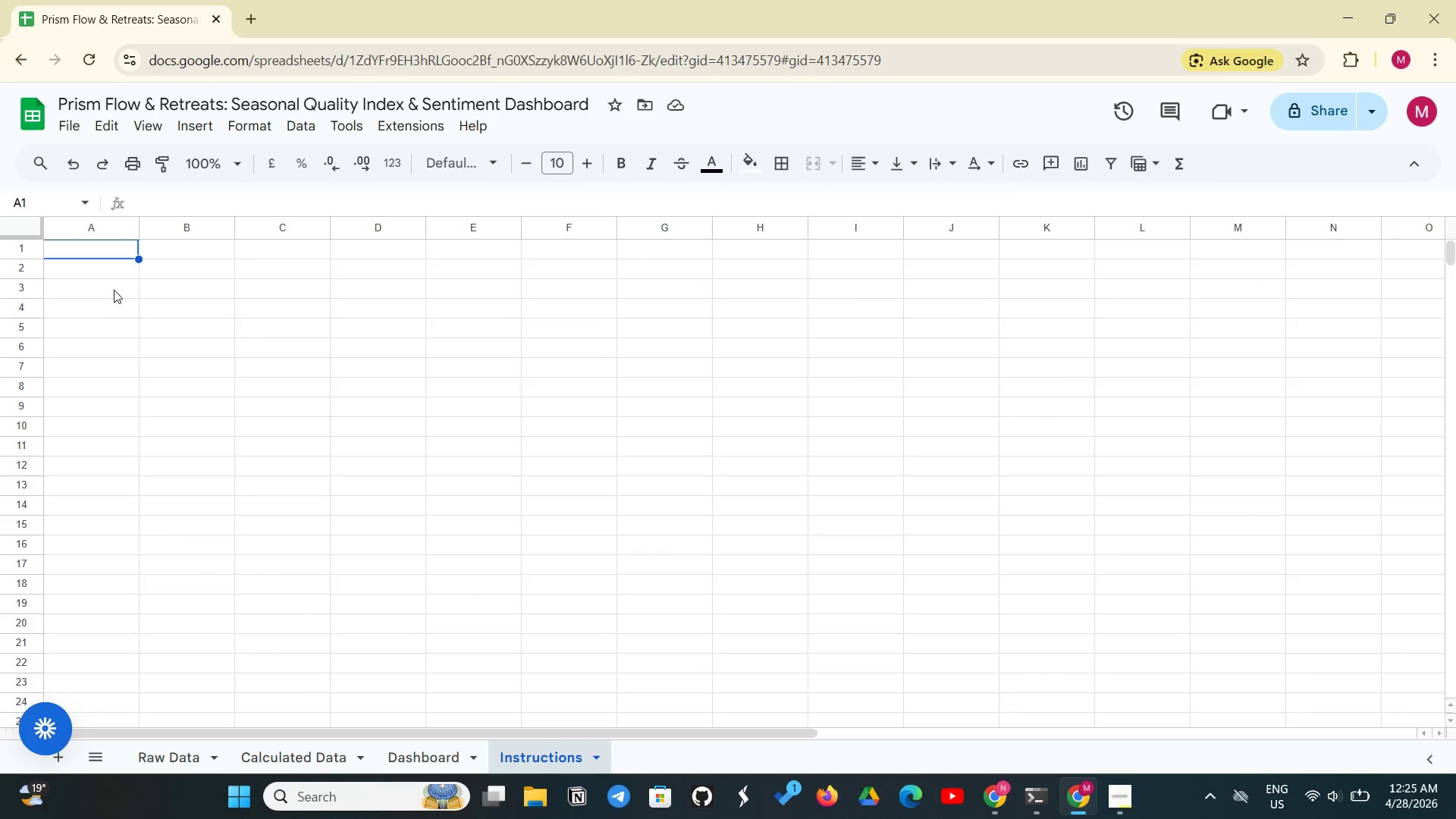 
left_click([103, 248])
 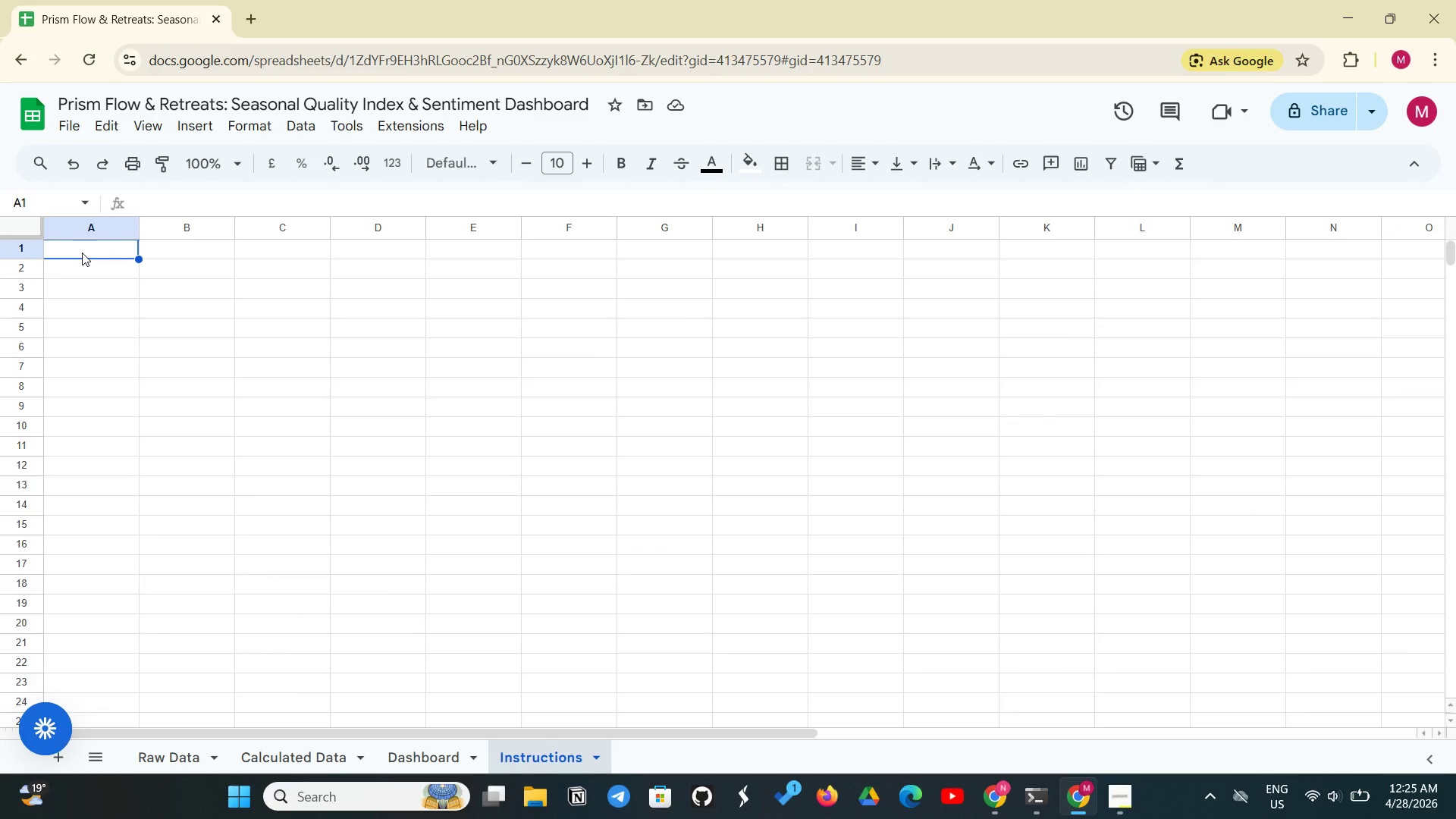 
type(PRISM FLOW & RETREATS )
 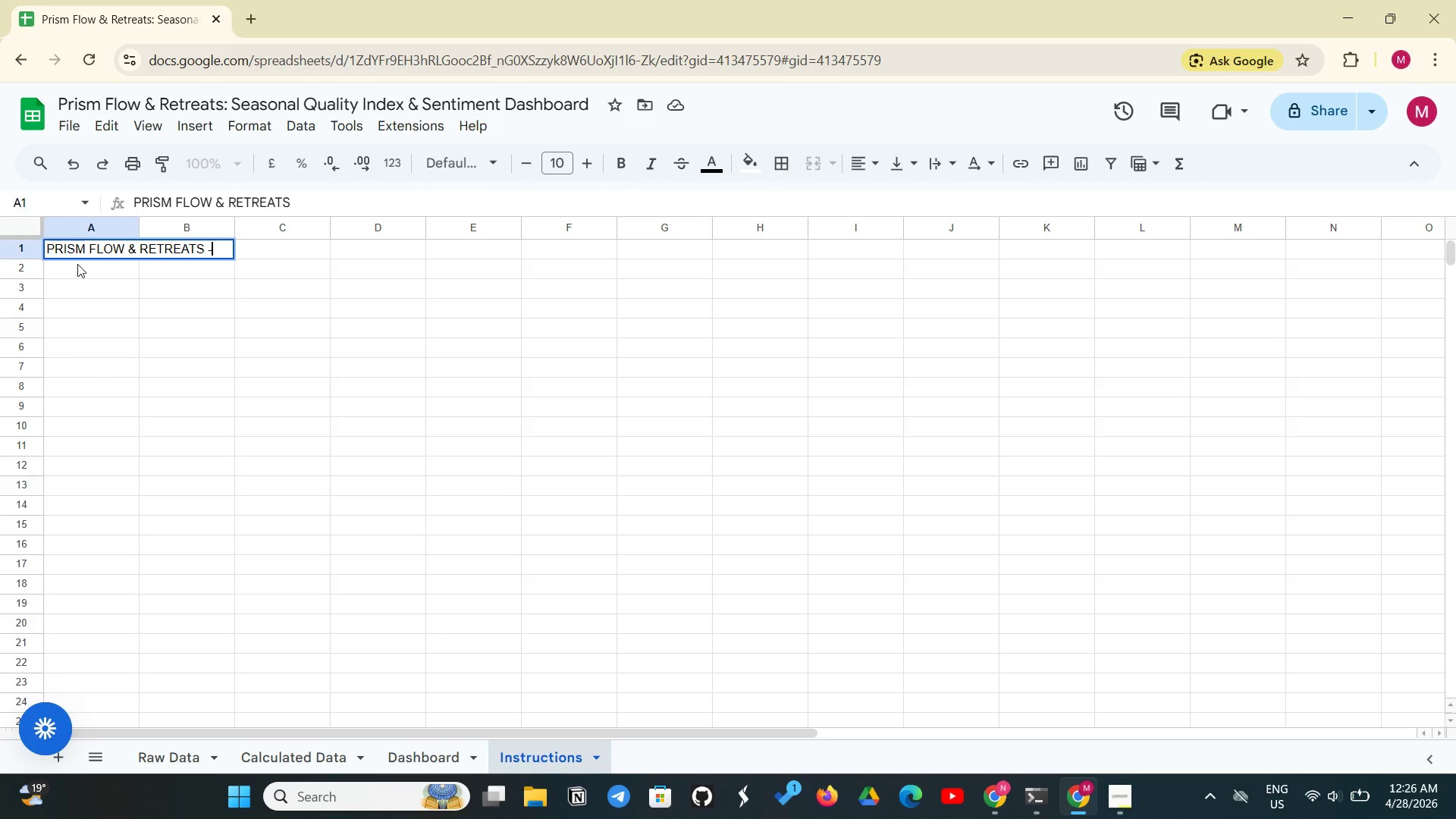 
 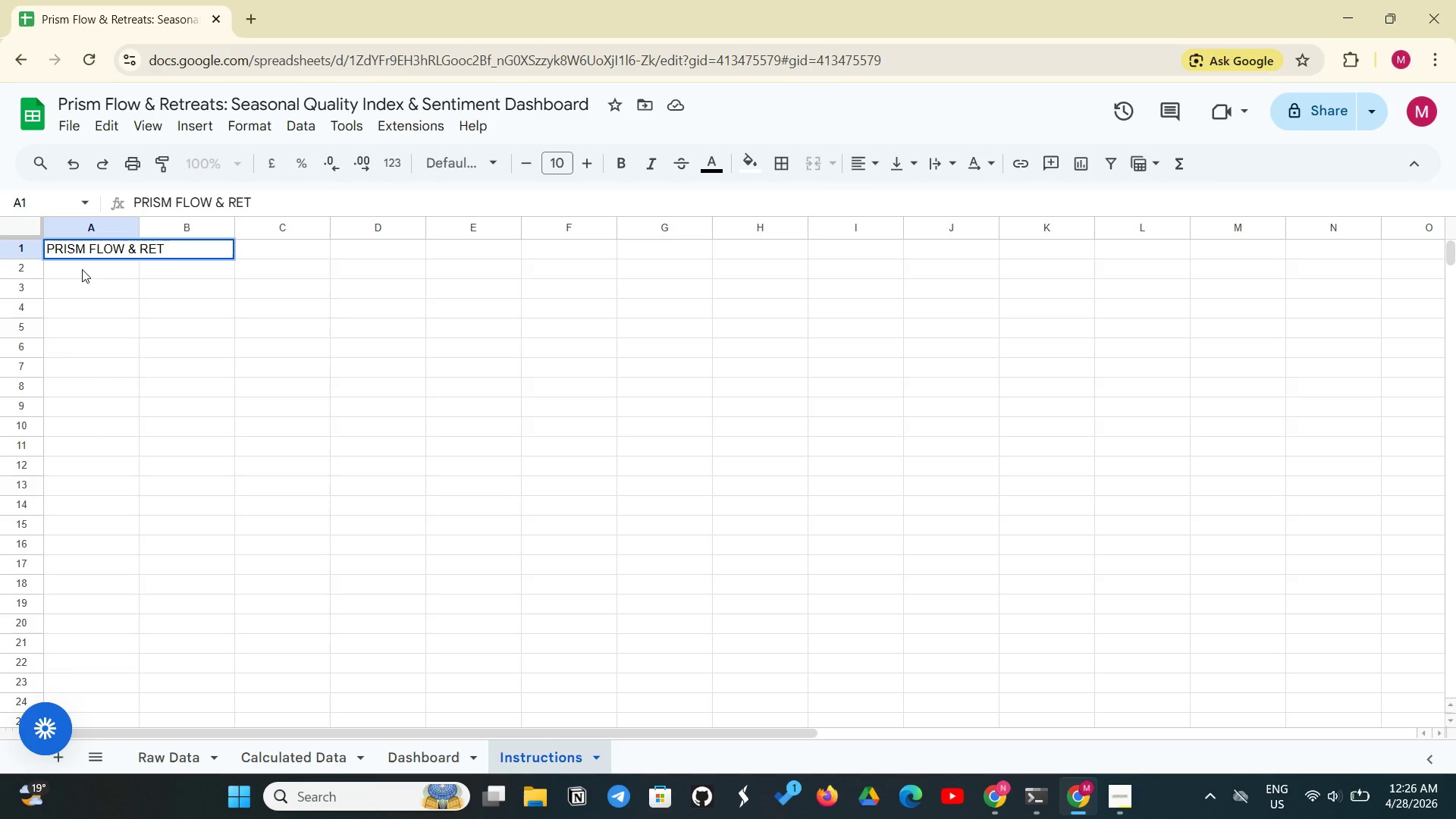 
key(Control+ControlLeft)
 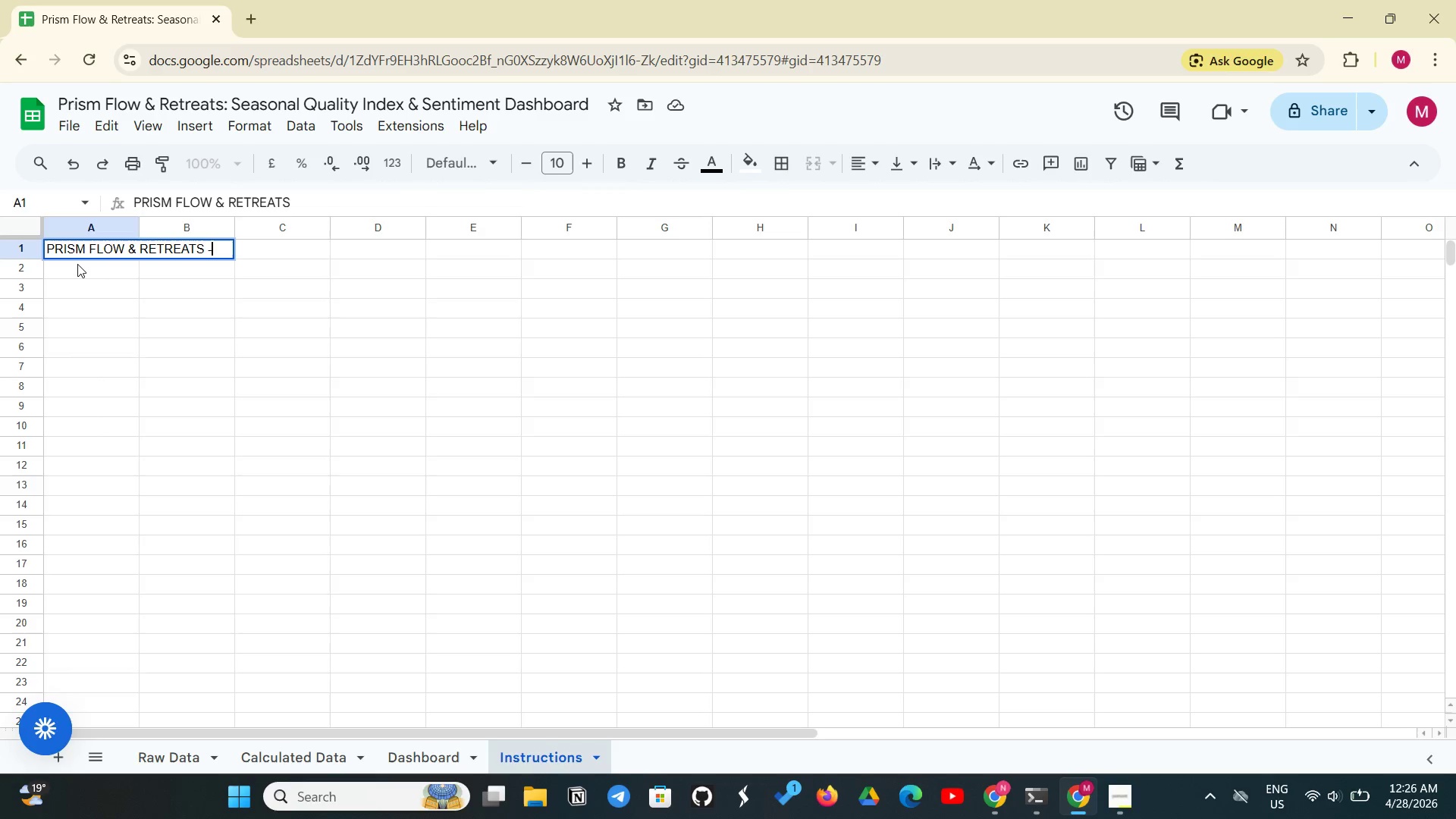 
key(Minus)
 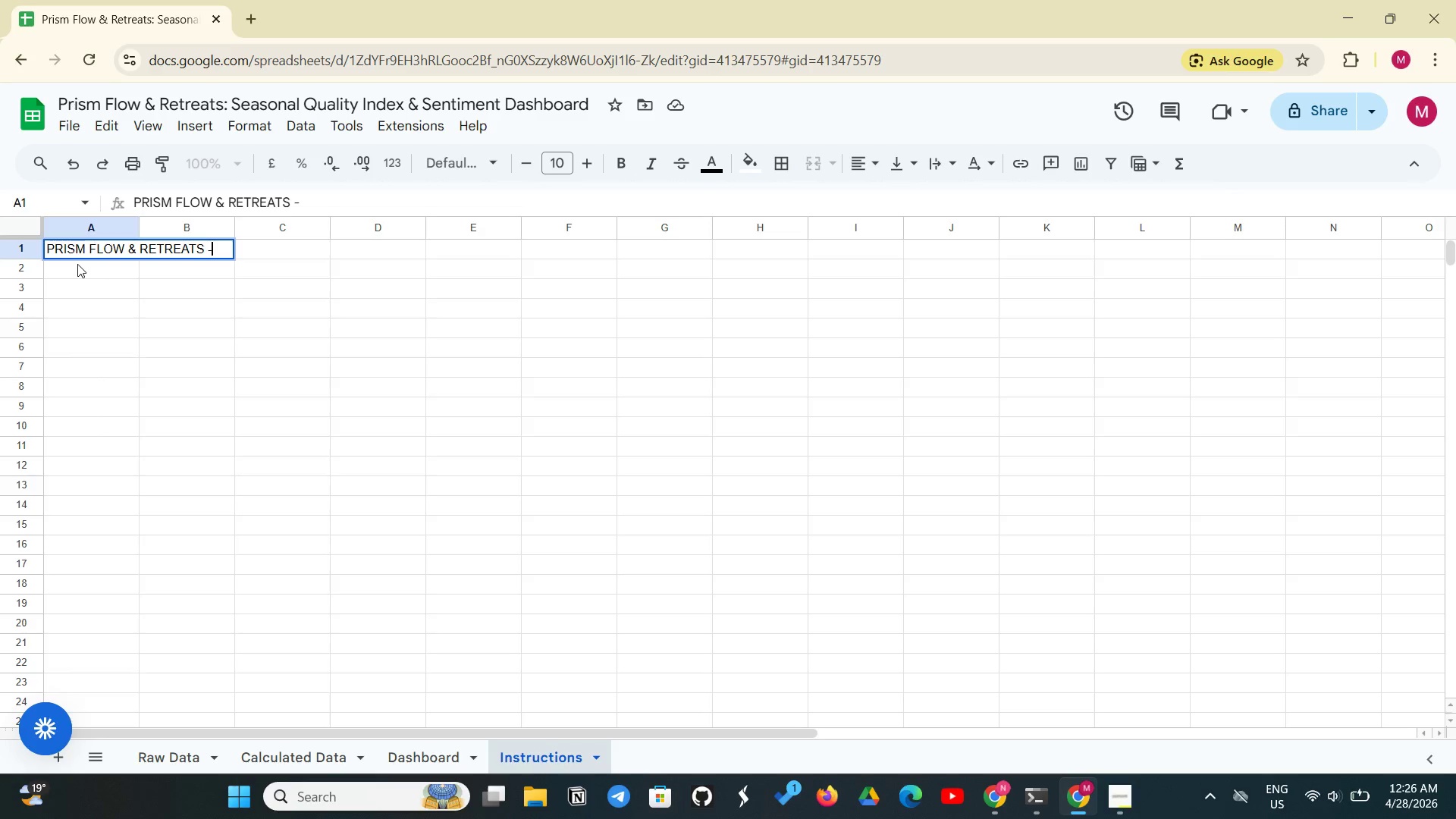 
key(Space)
 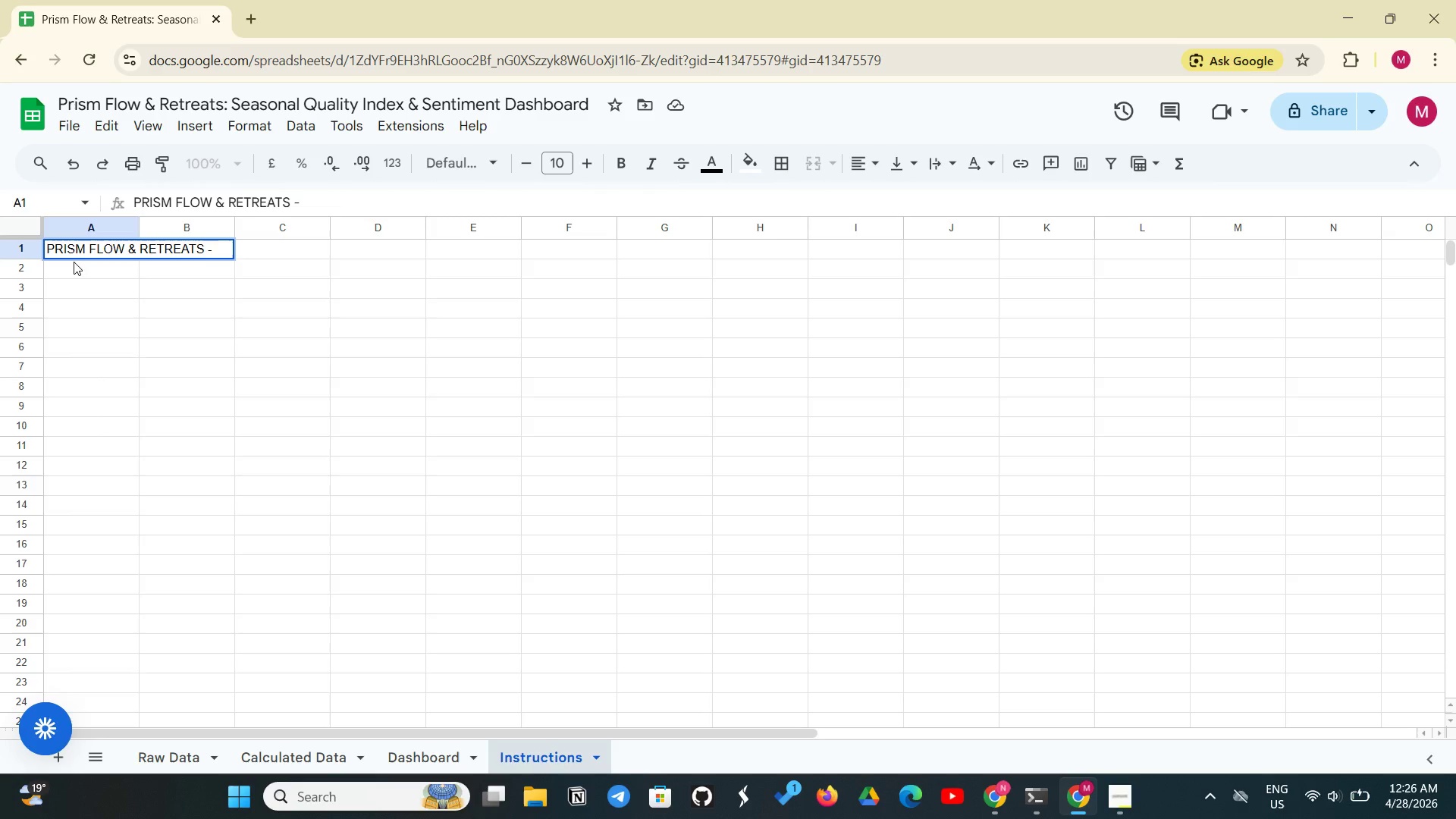 
type(RETREAT QUALITY INDEX (RQI) DASHBOARD)
 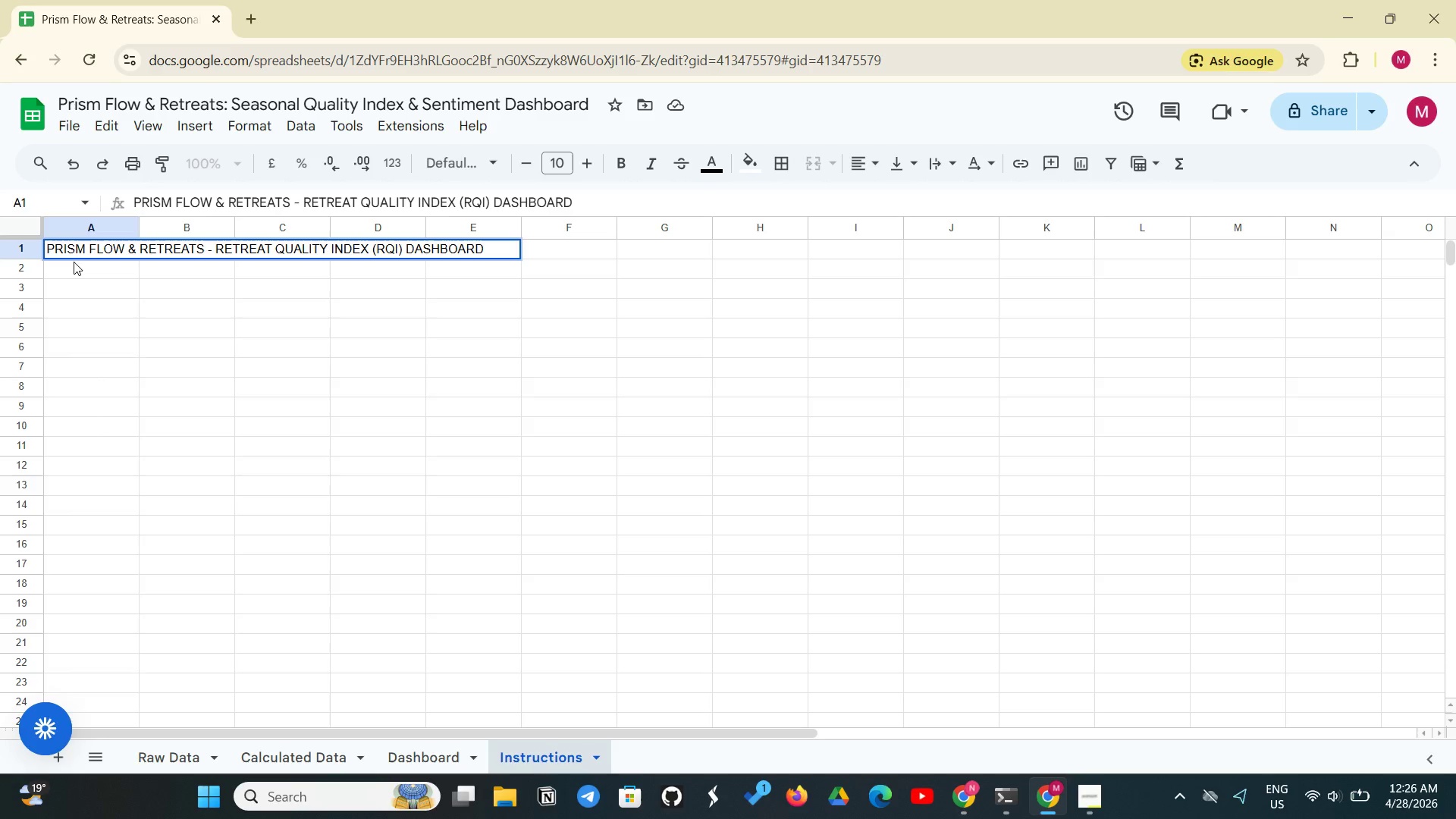 
key(Enter)
 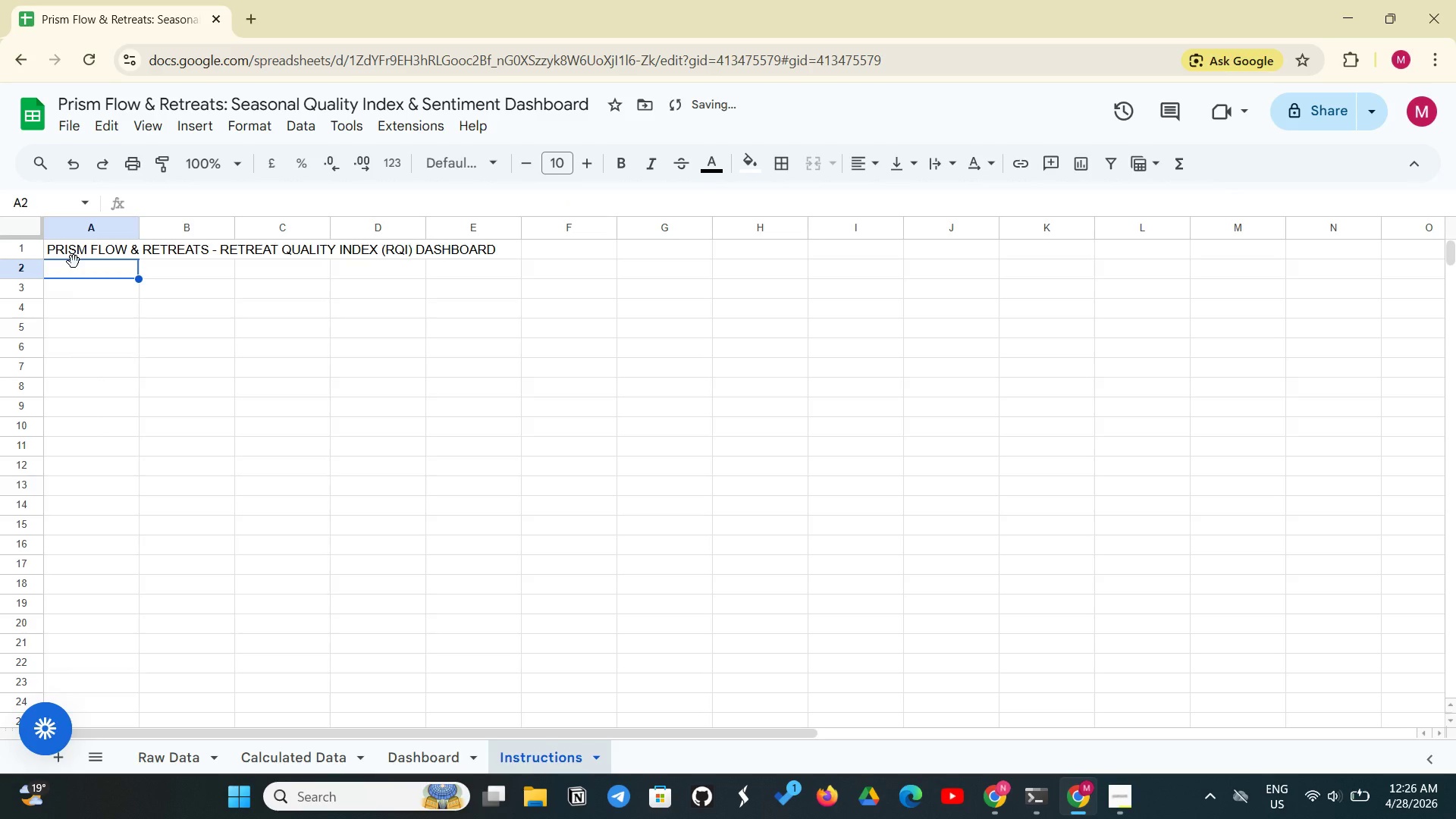 
type(HOW TO USE:)
 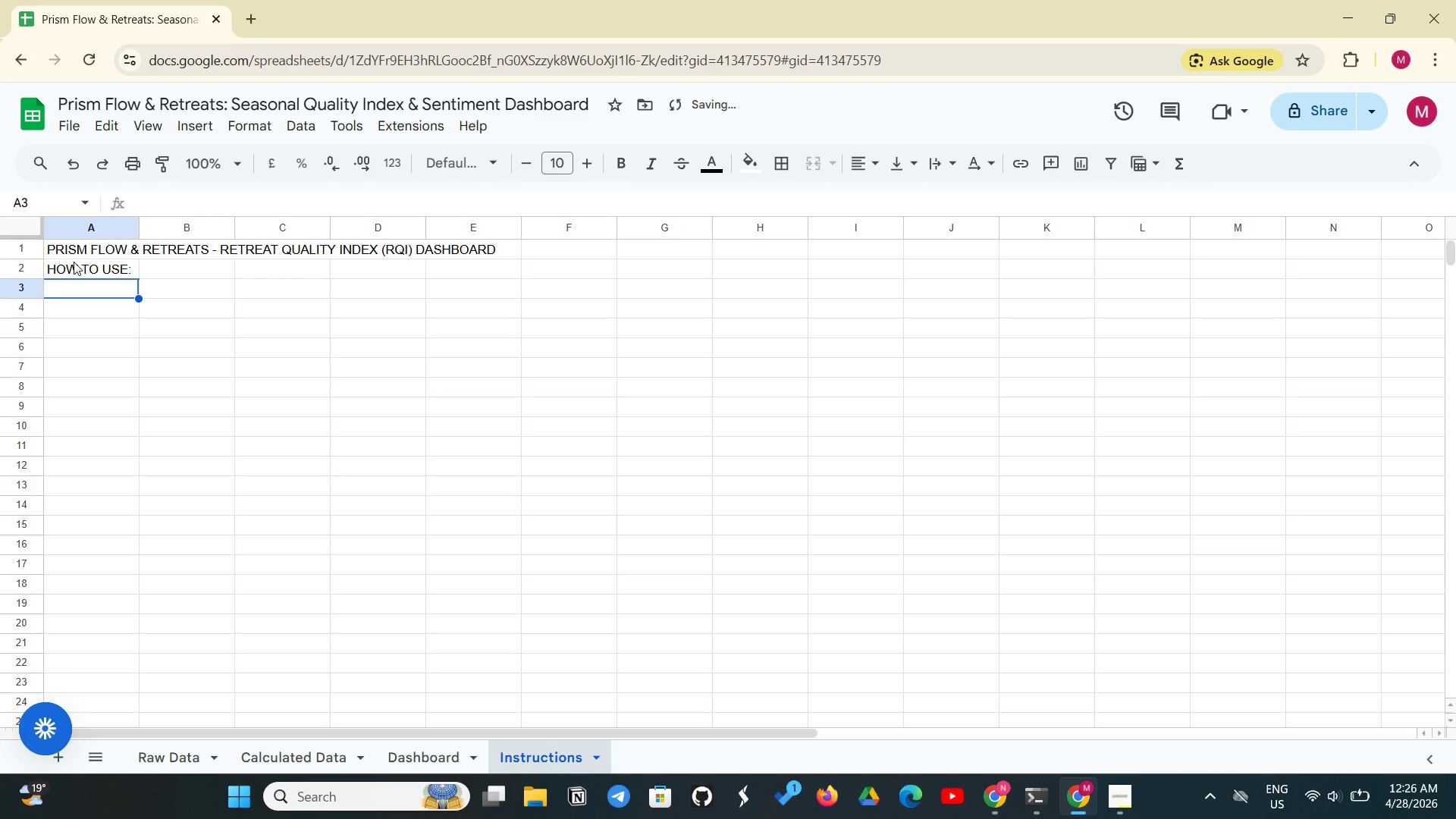 
 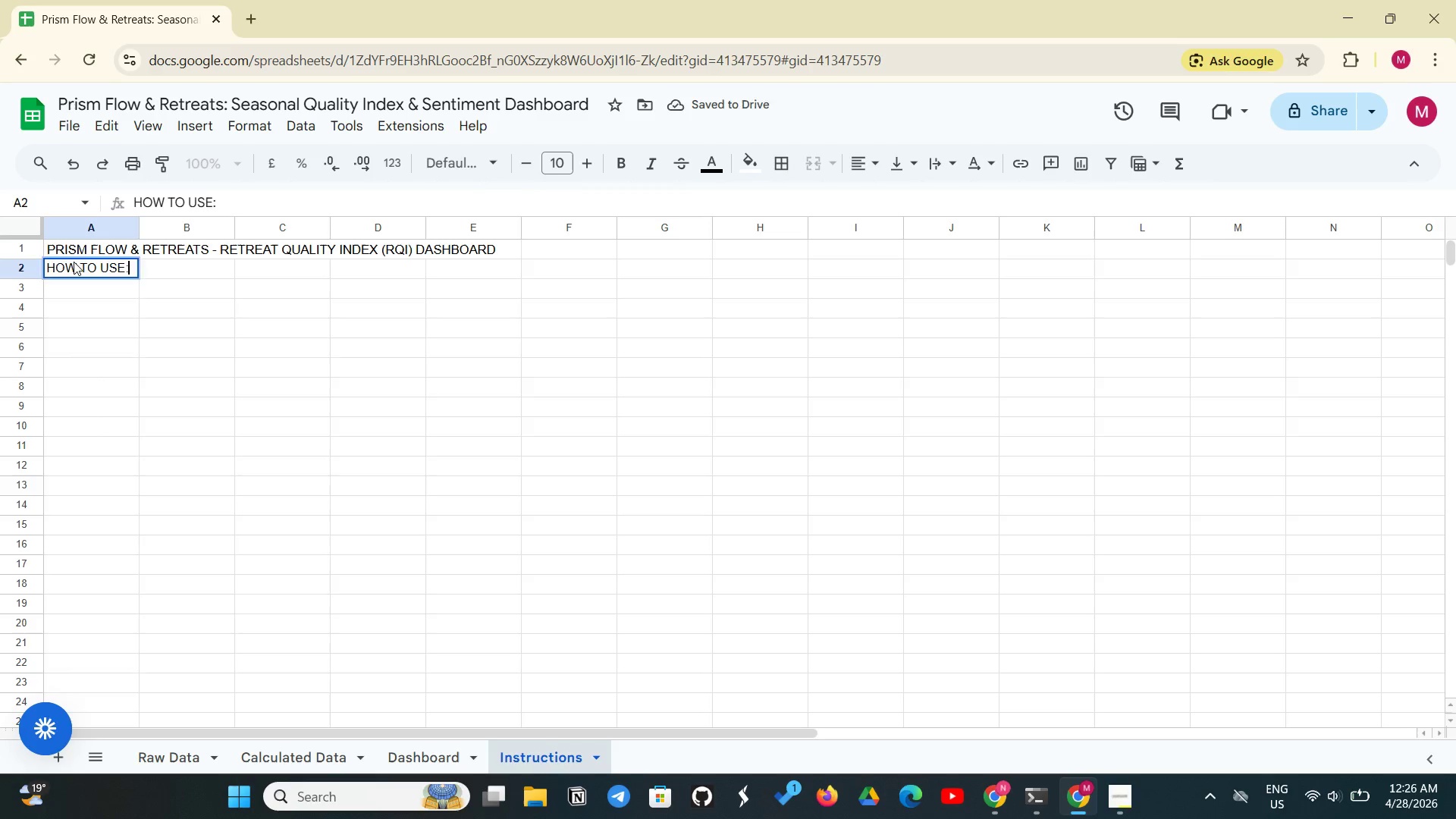 
key(Enter)
 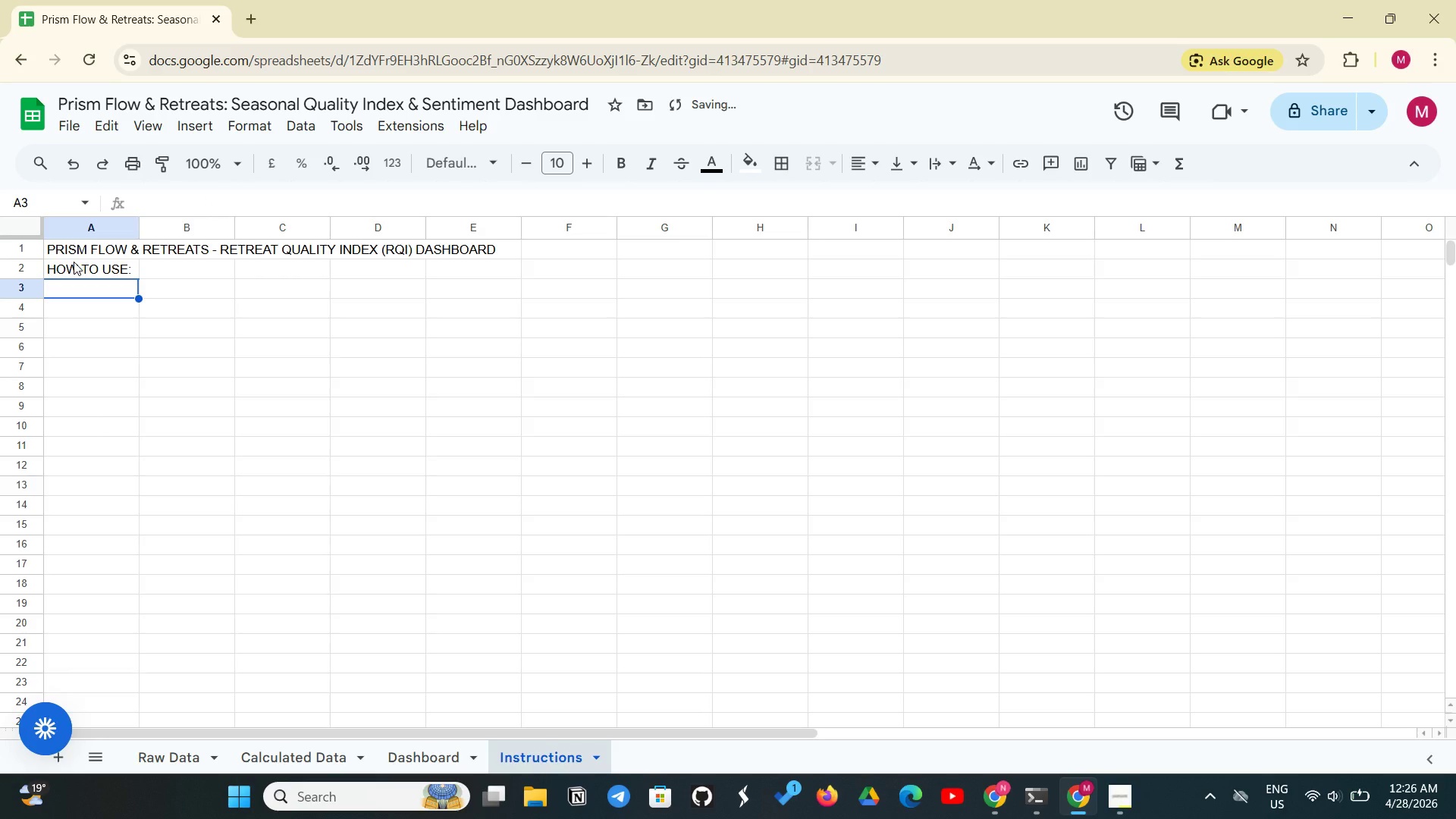 
key(CapsLock)
 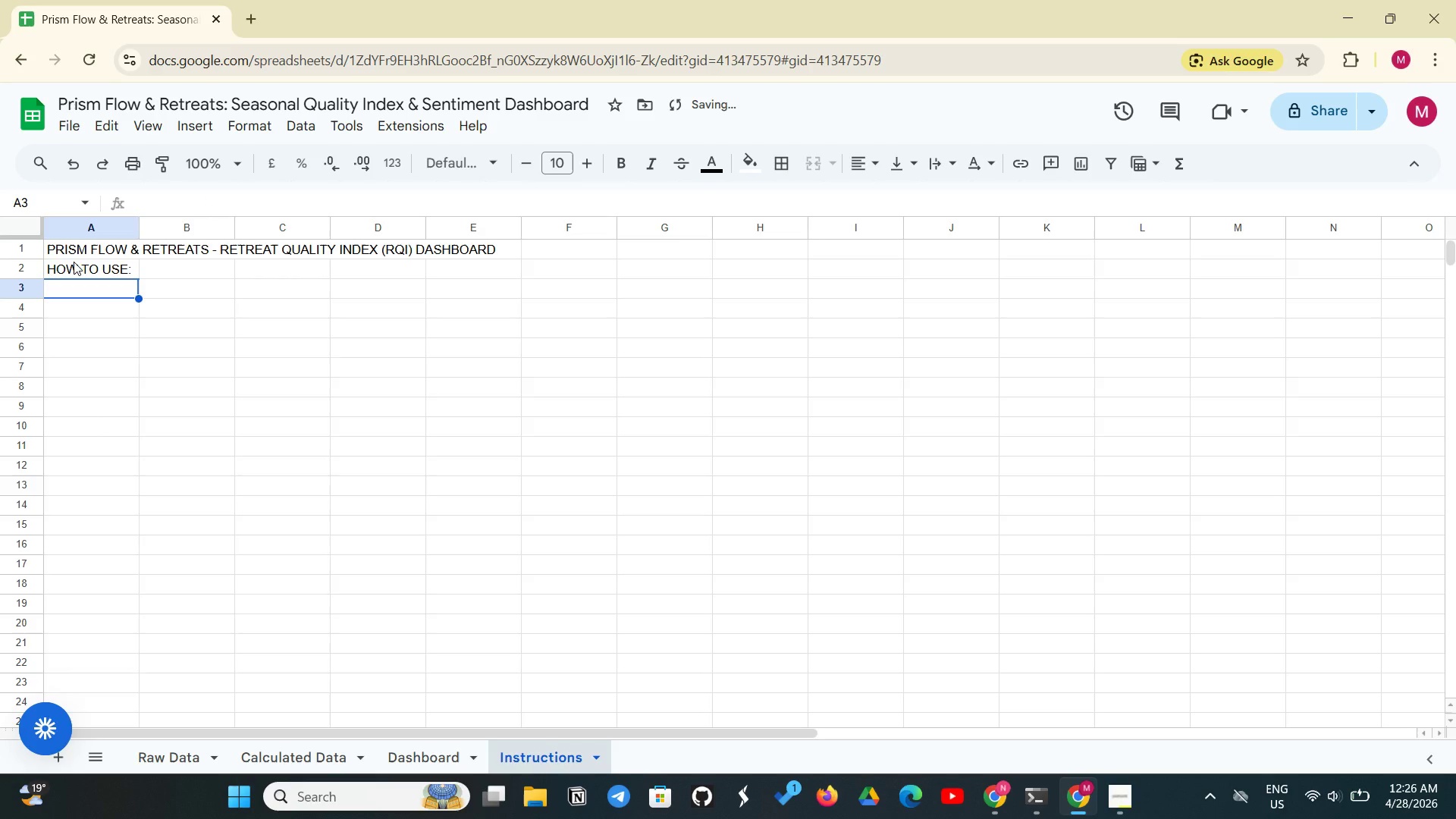 
key(CapsLock)
 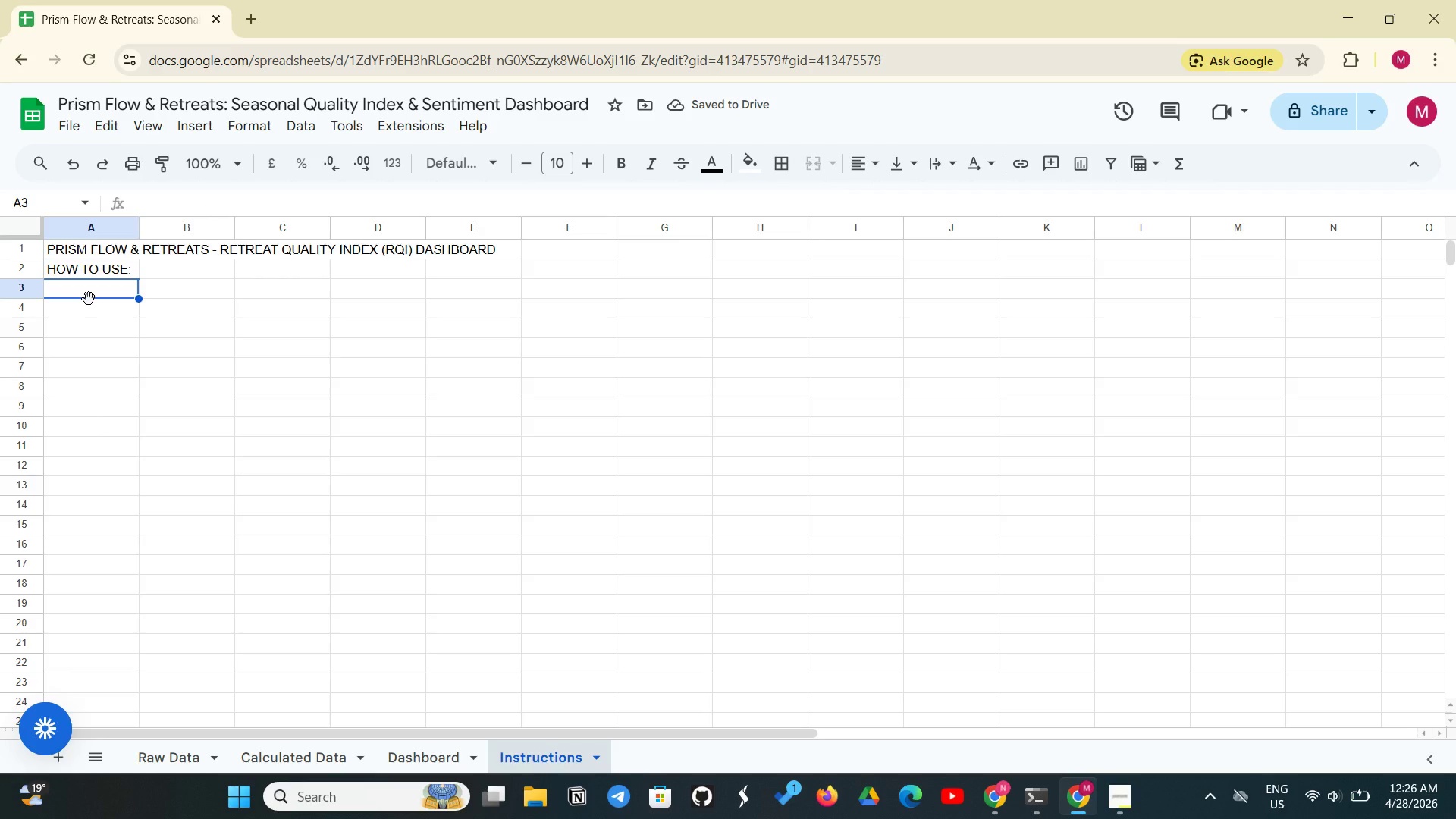 
type(1. RQI CALCULATION:)
 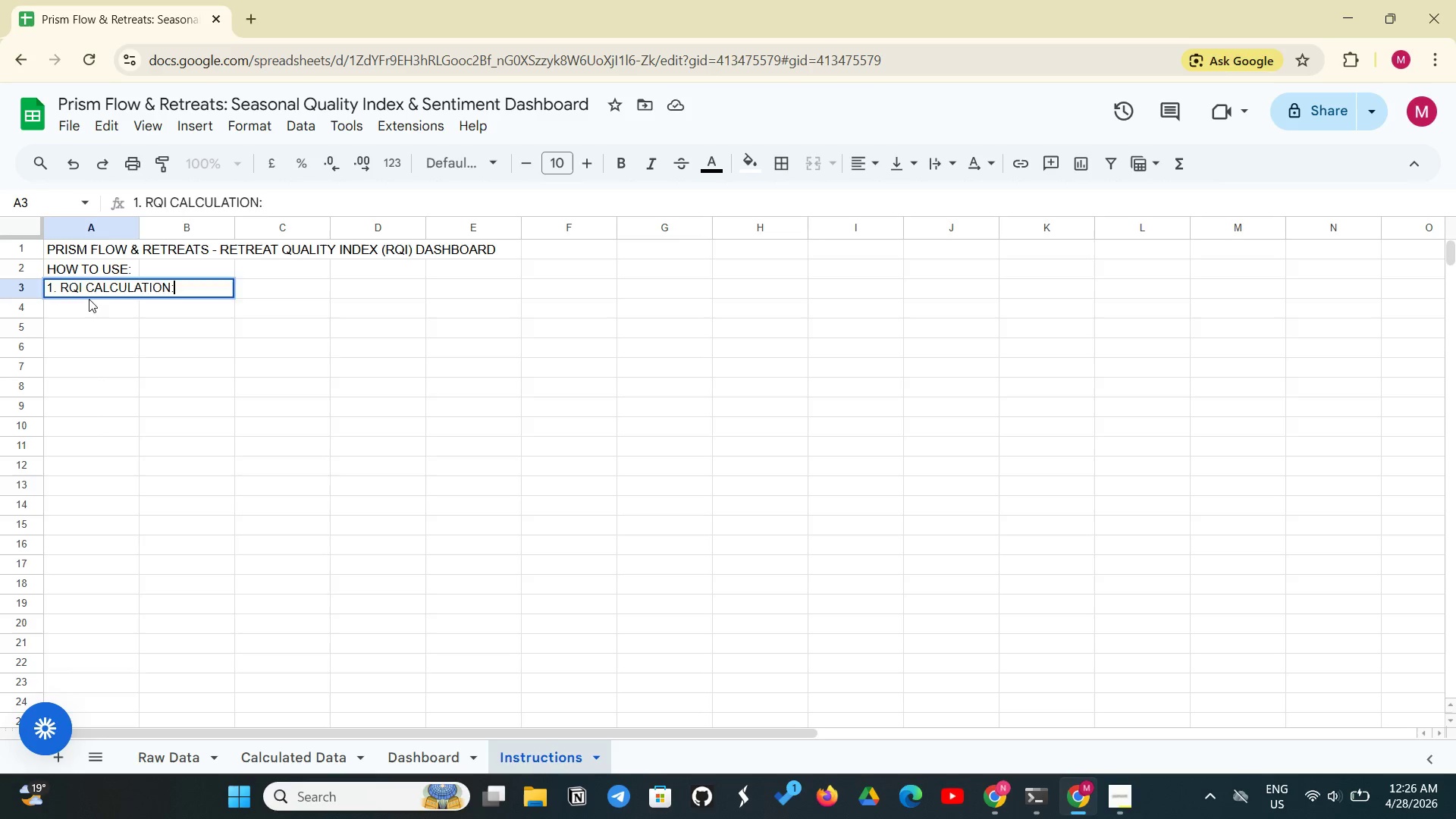 
key(Enter)
 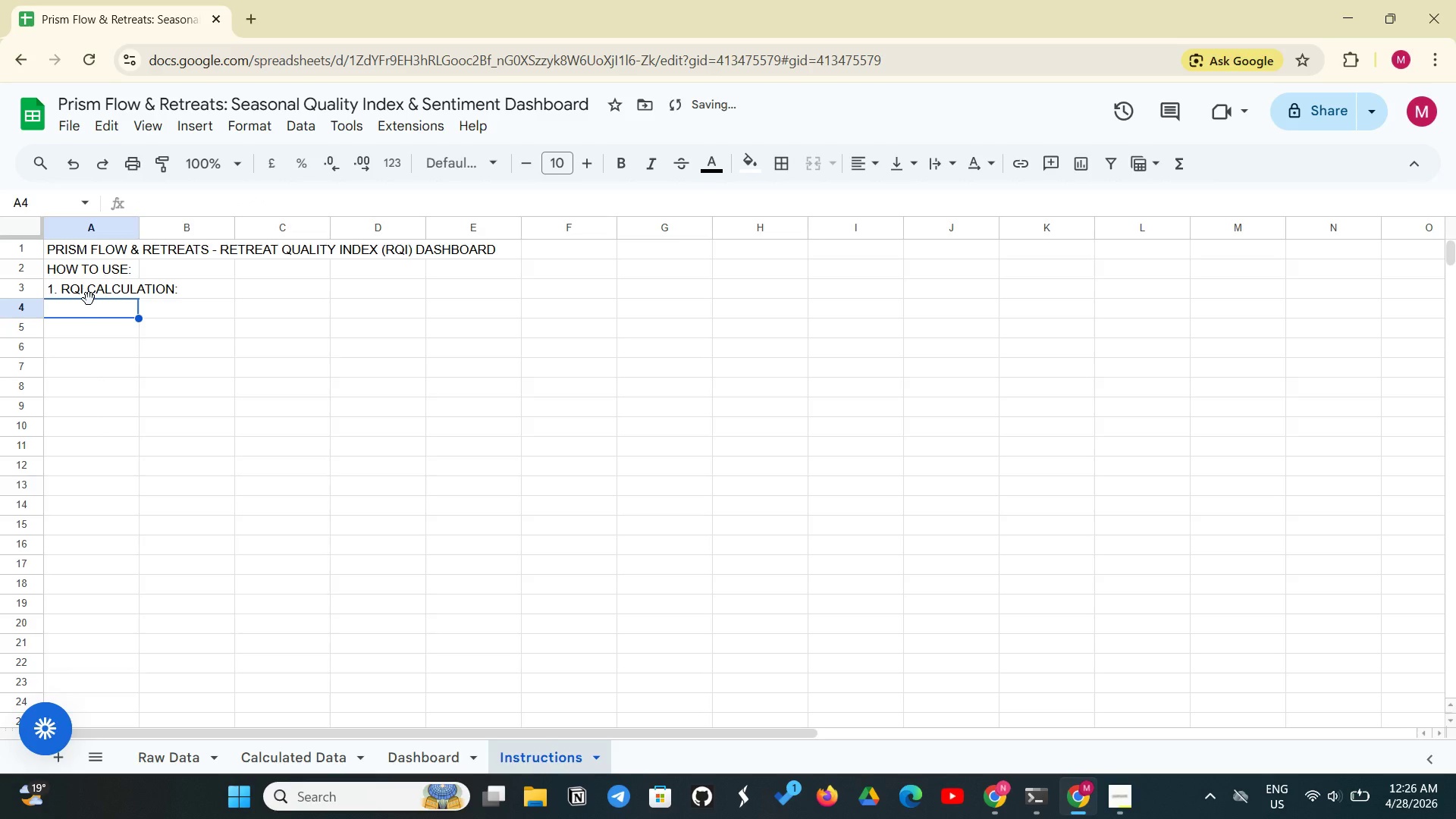 
type(        IN)
key(Backspace)
key(Backspace)
type(- IN)
key(Backspace)
type(nstructor )
 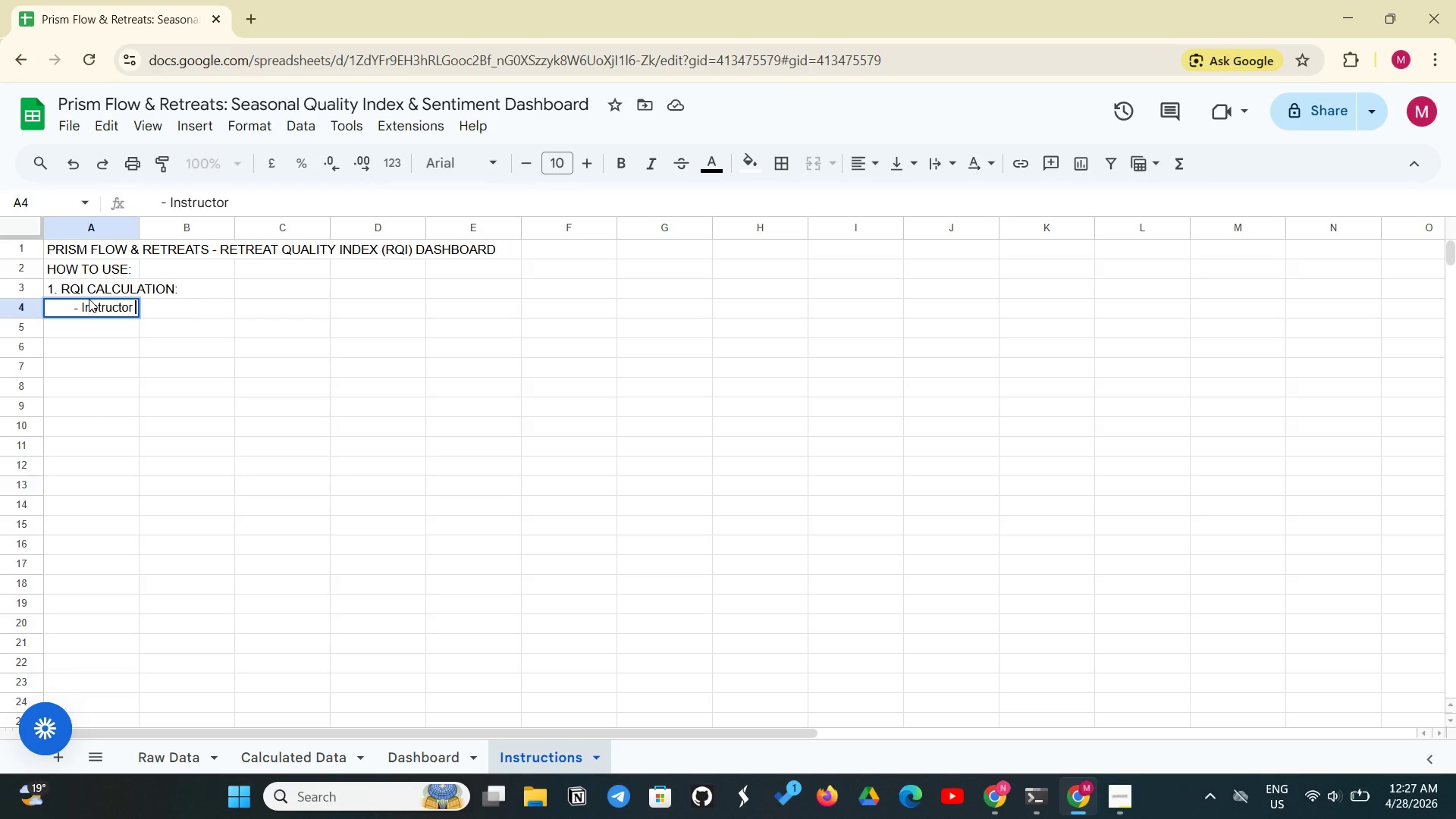 
wait(5.59)
 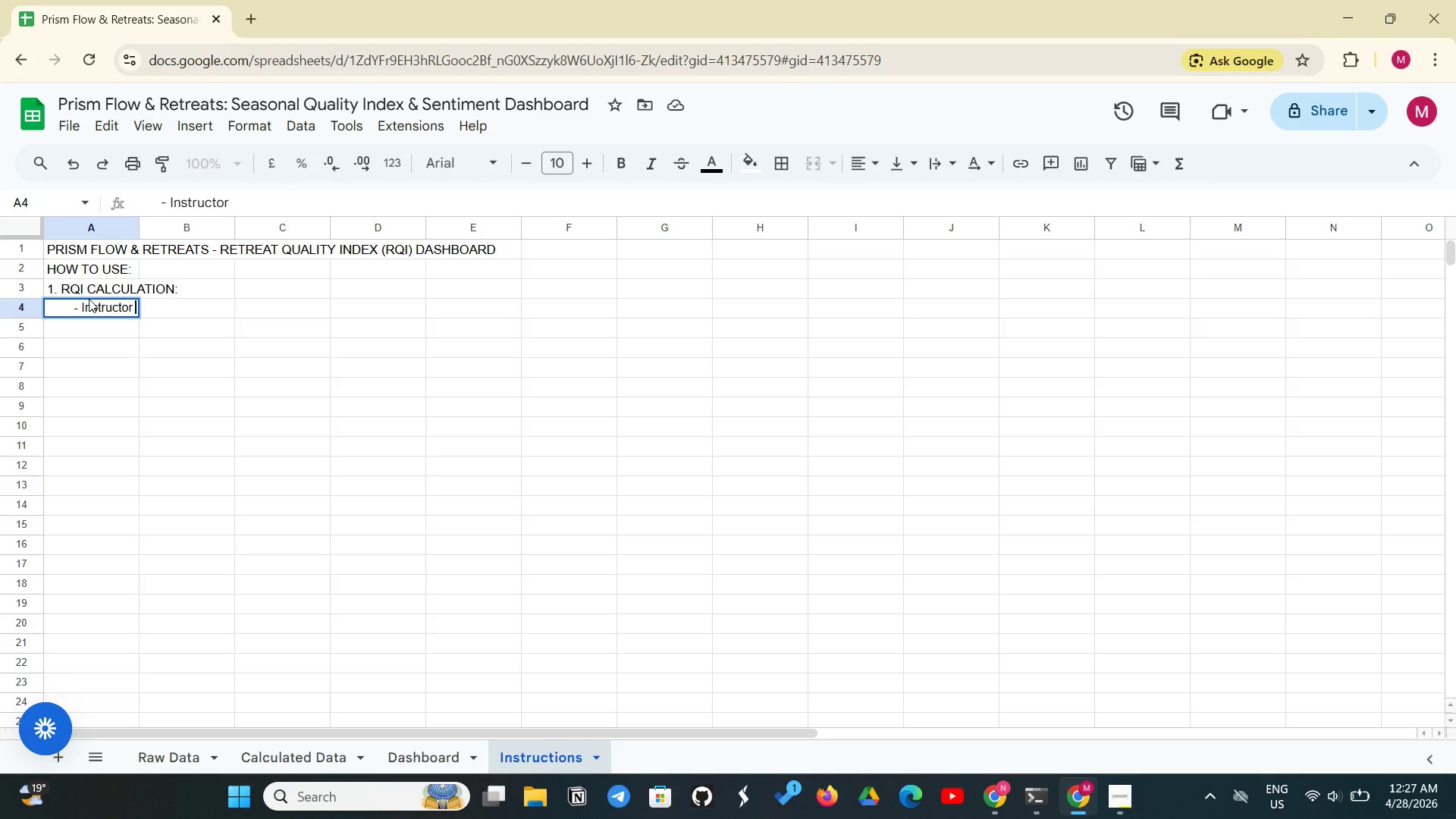 
type(Performance: 50%)
 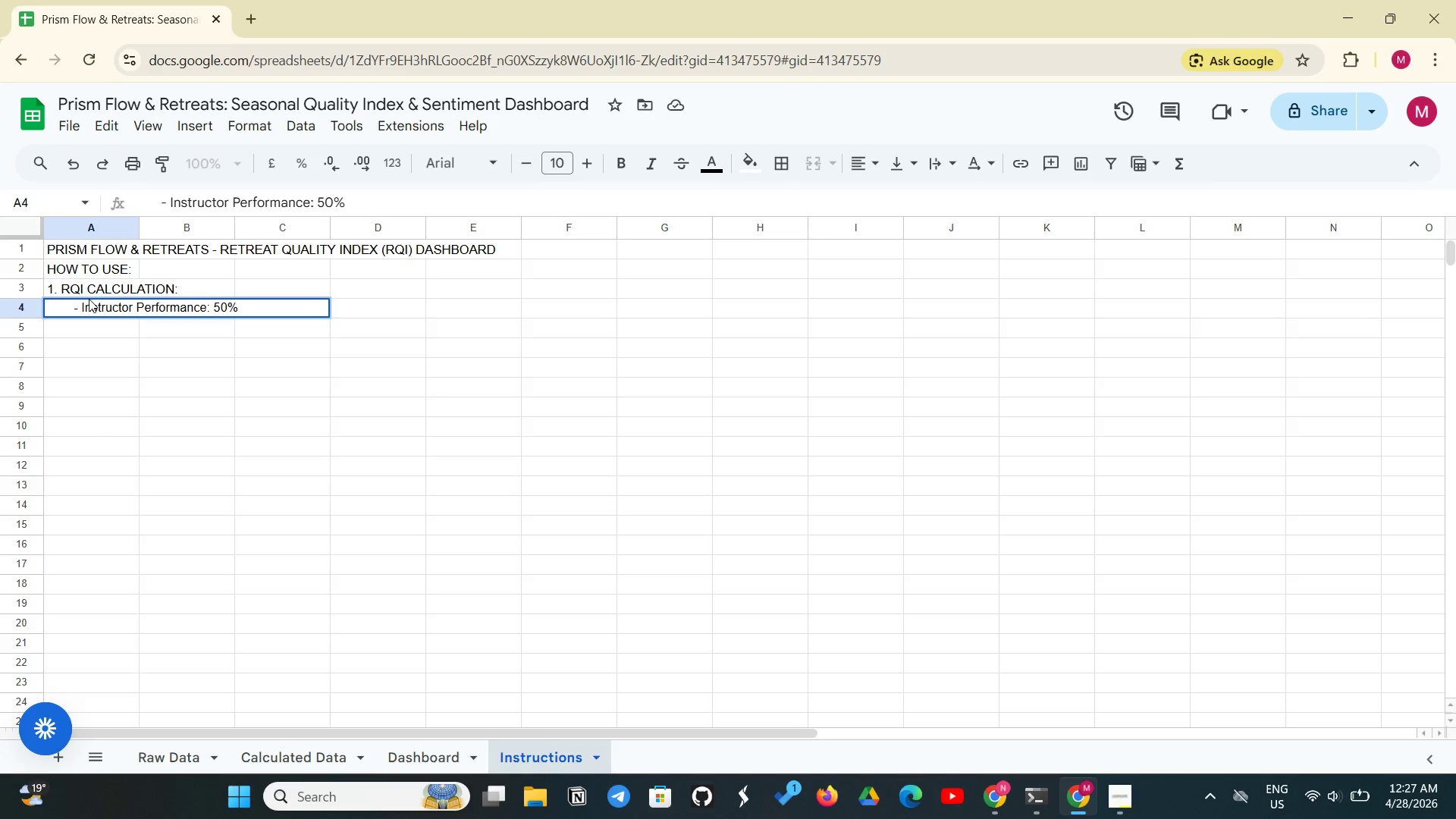 
key(Enter)
 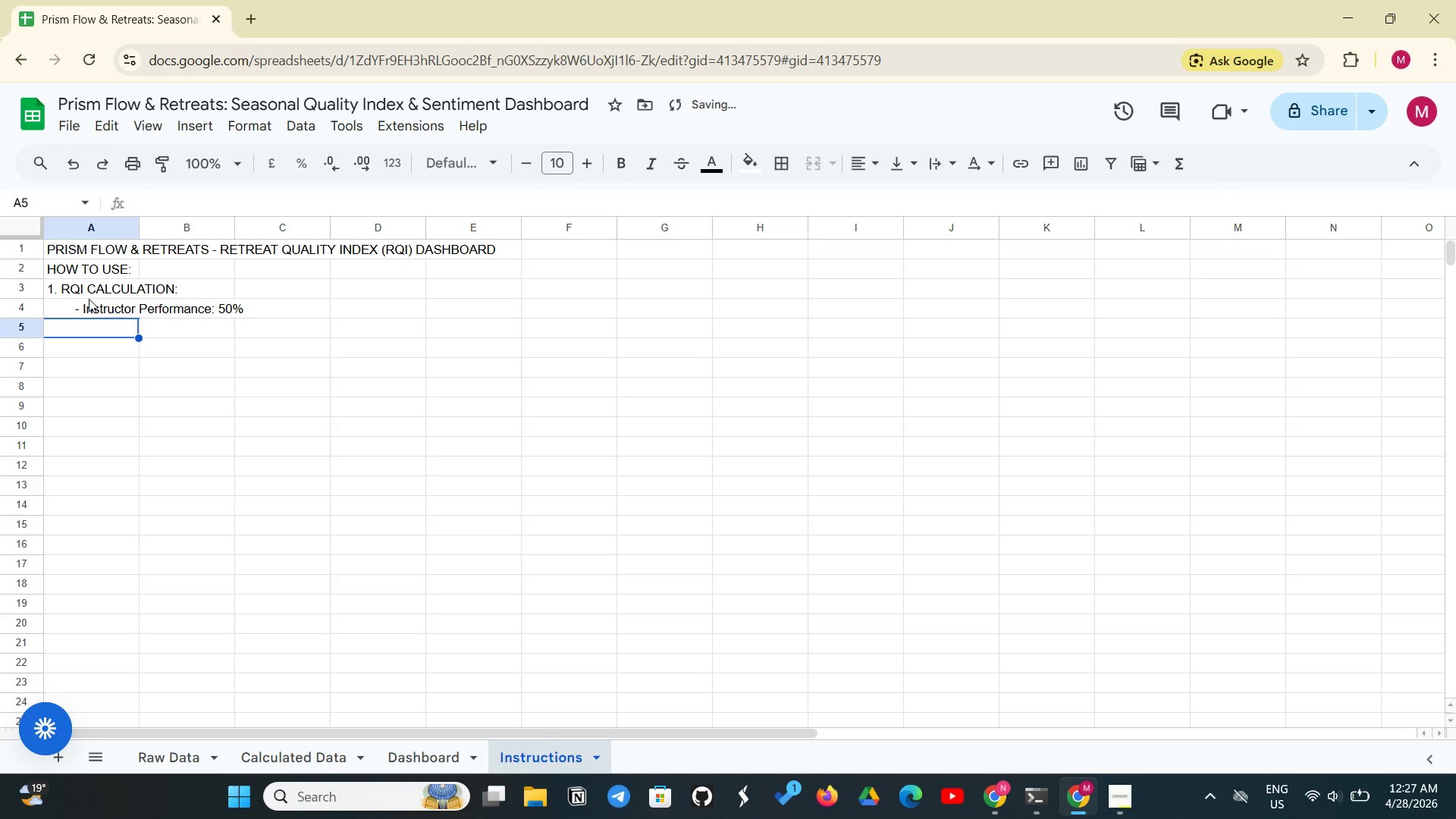 
type(         - Session Flow (Catering): 30%)
 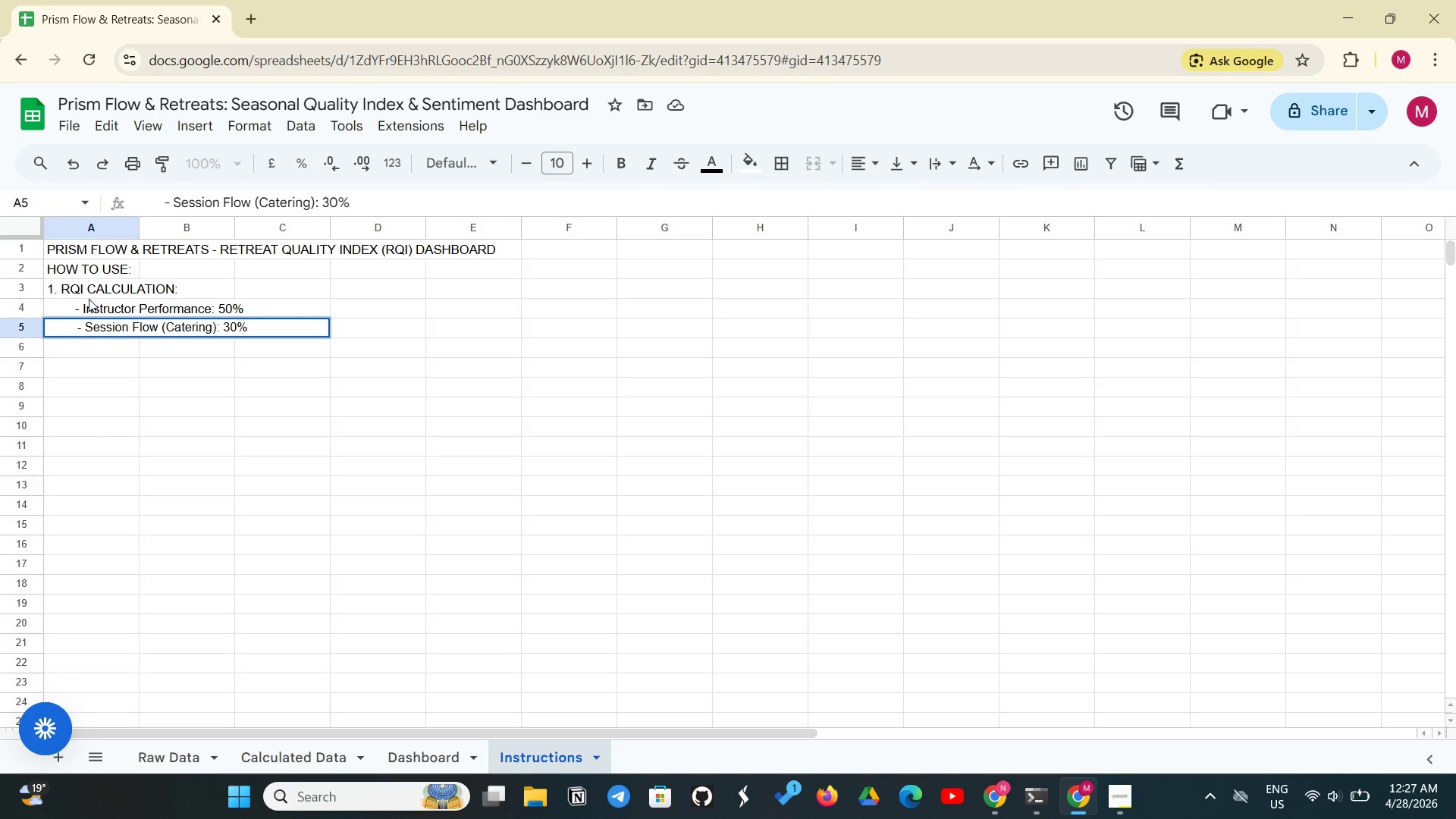 
key(Enter)
 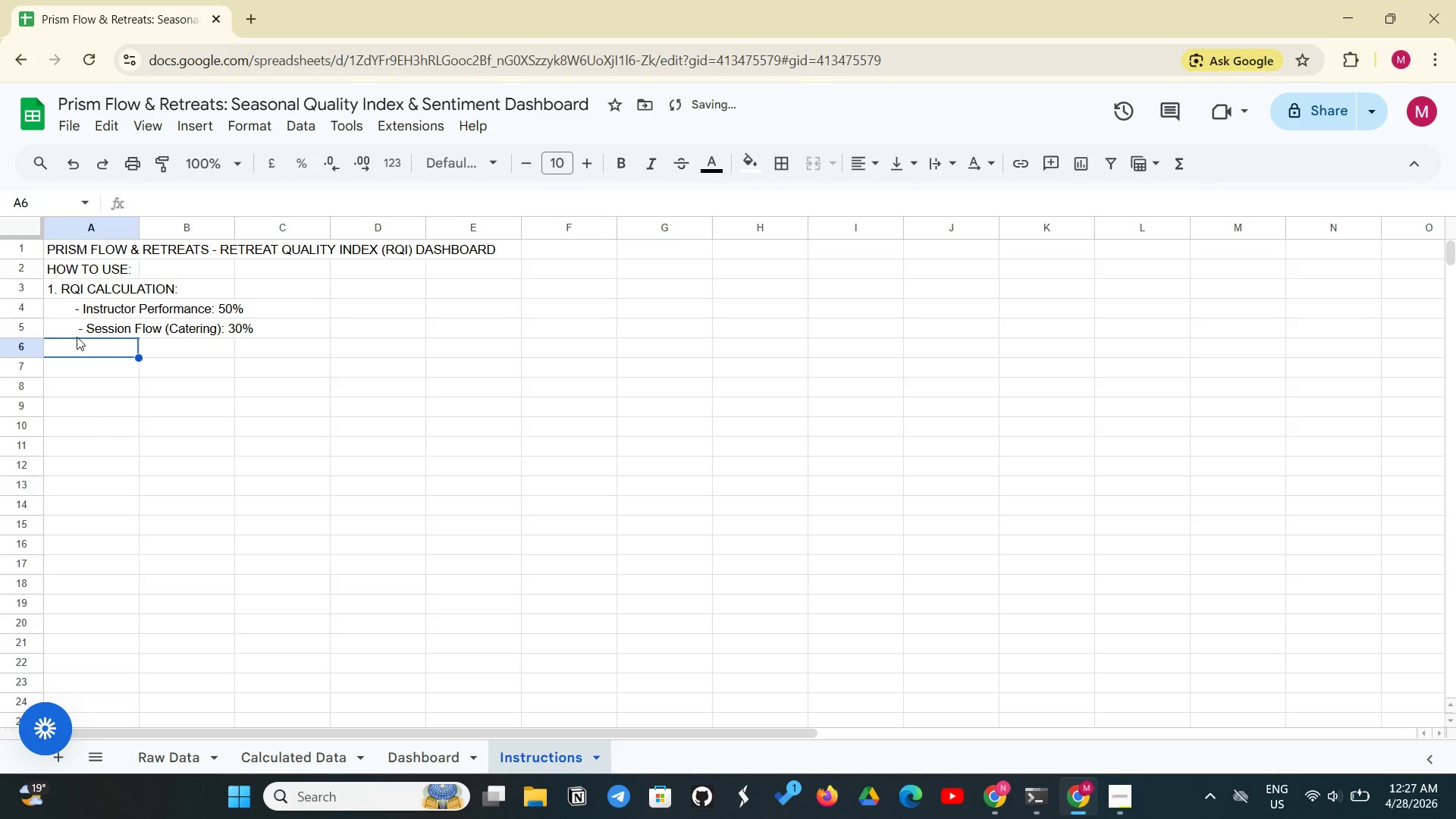 
left_click([76, 341])
 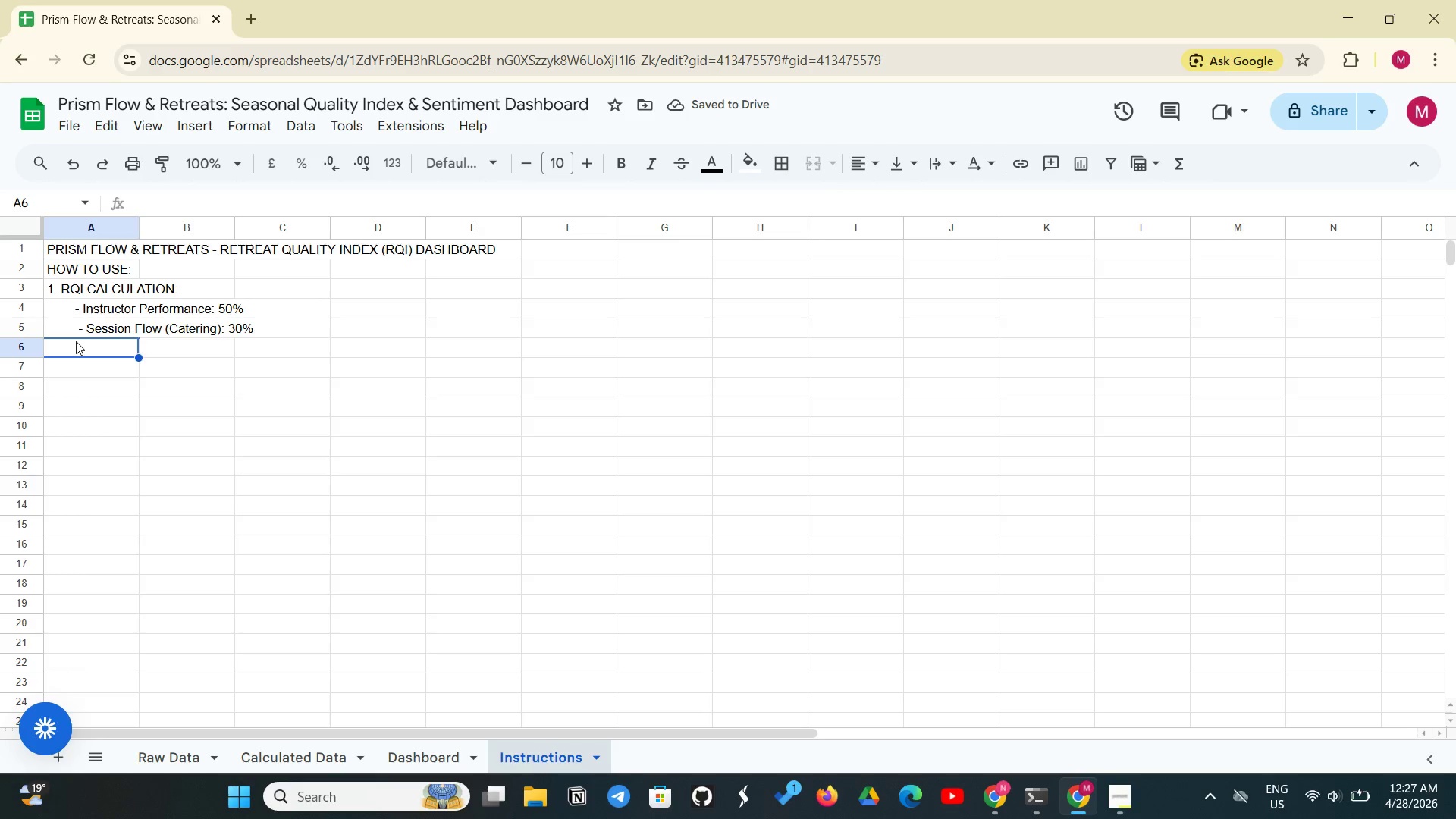 
type(          - Venue)
 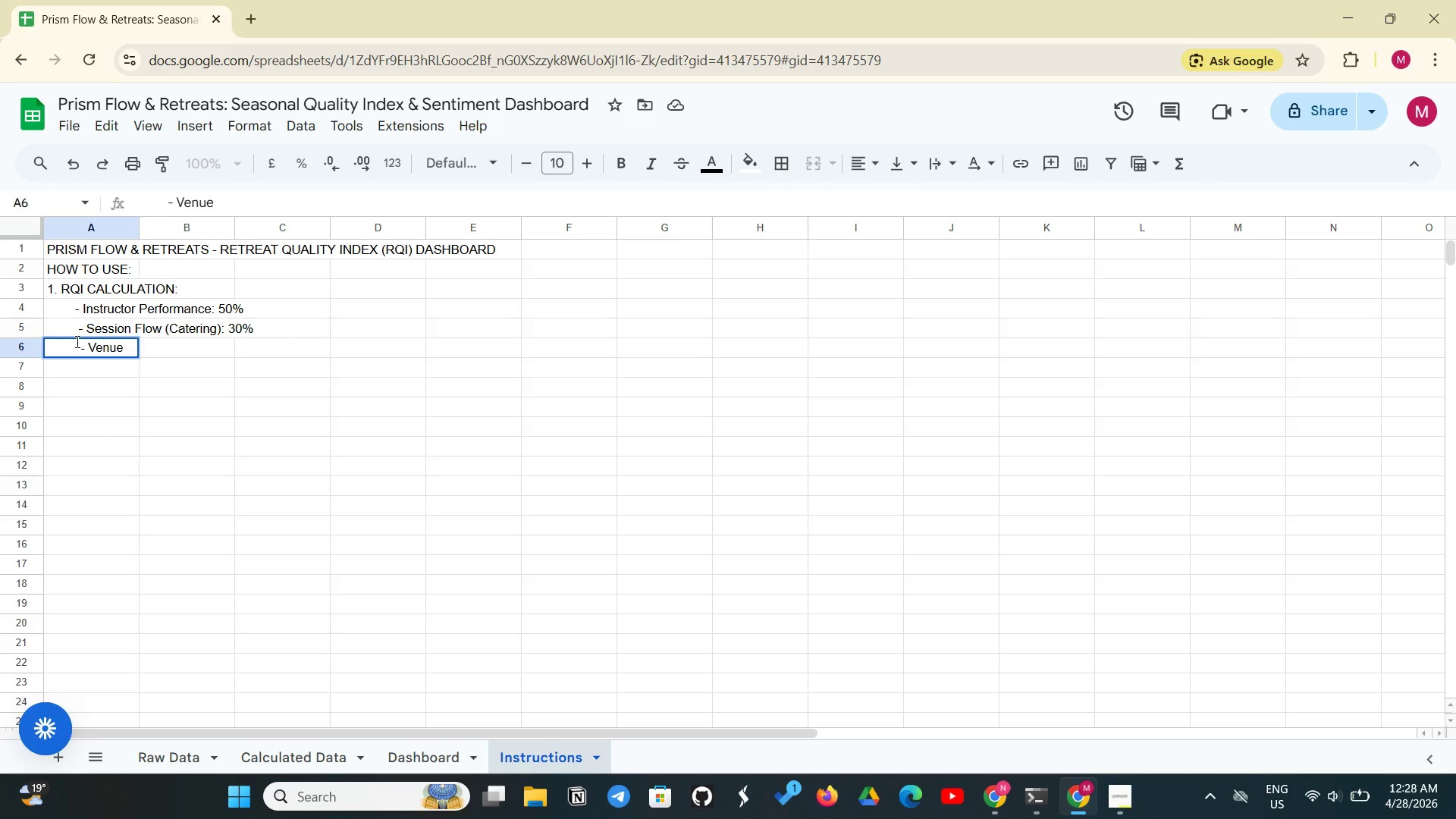 
type(/Ament)
key(Backspace)
type(ities: 20%)
 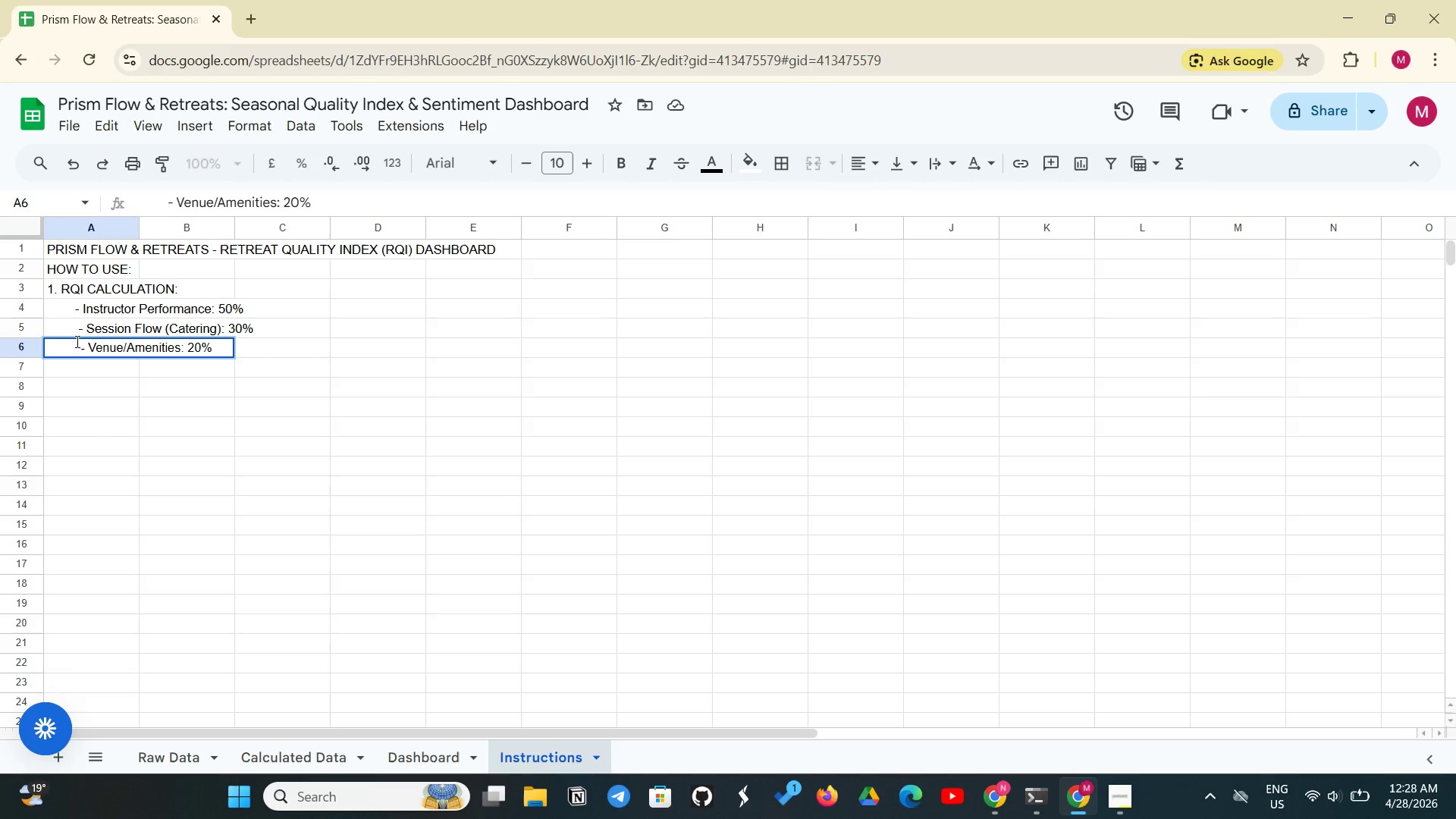 
key(Enter)
 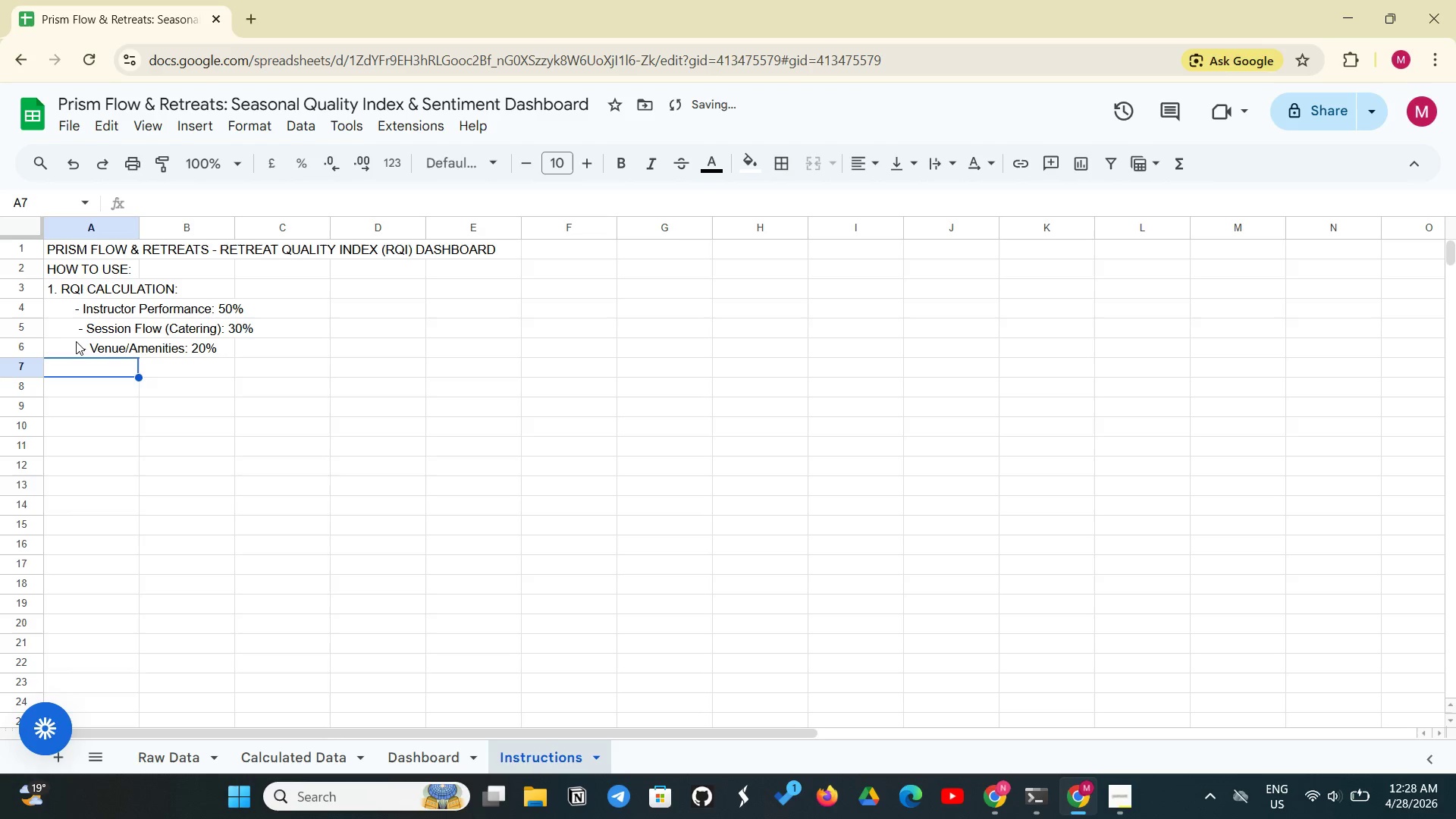 
type(2. NPS CATEGORIES:)
 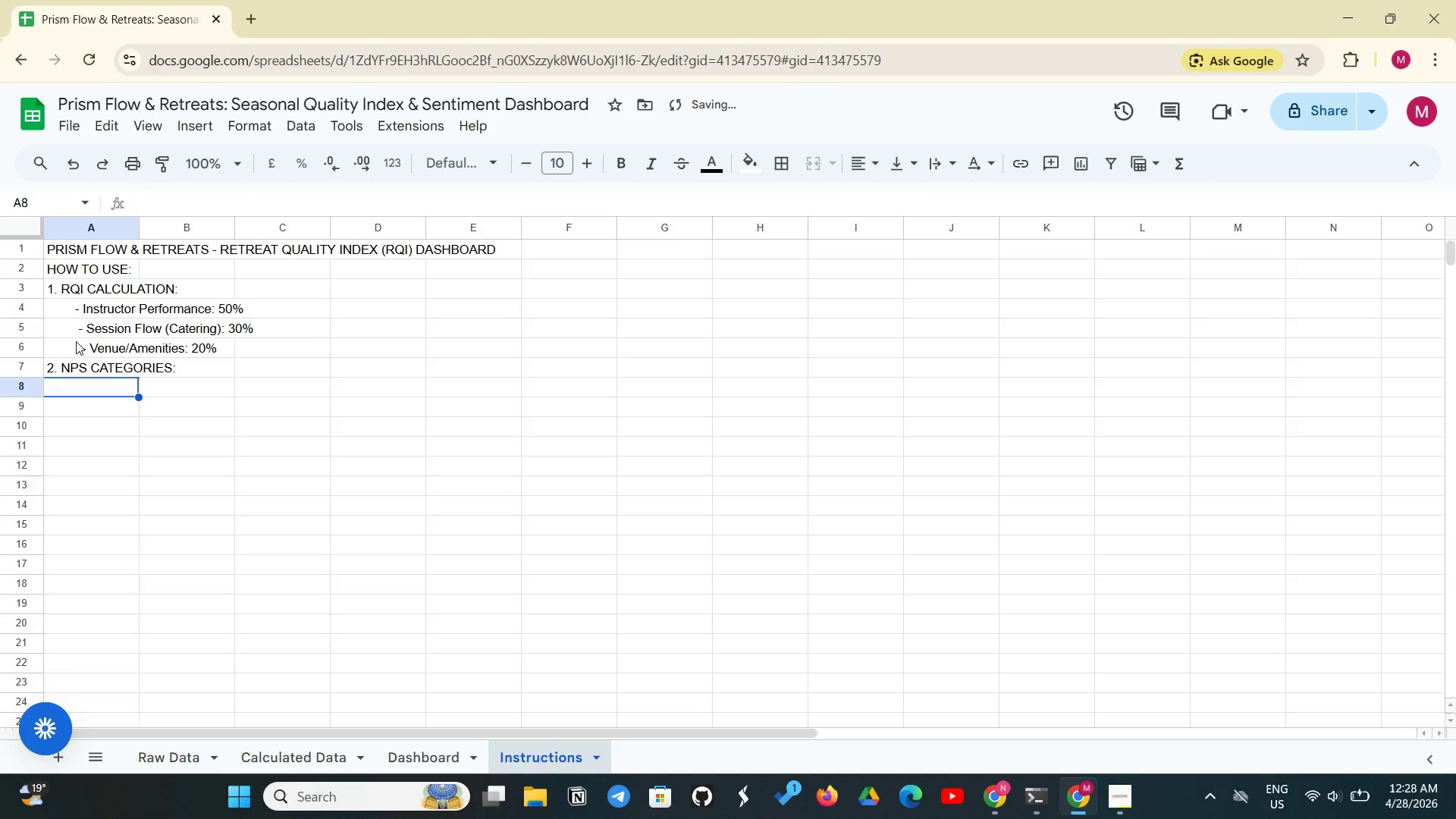 
 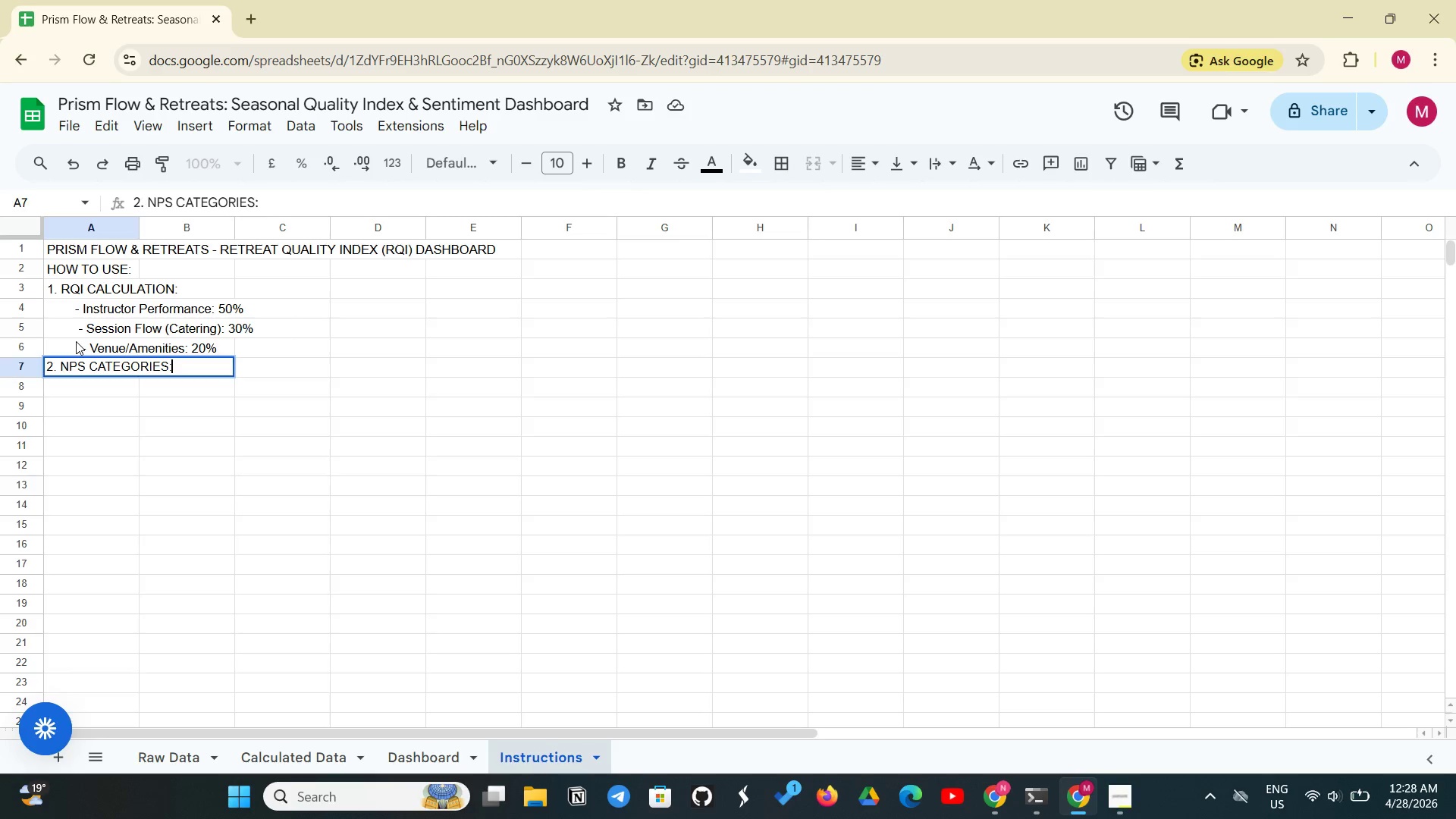 
key(Enter)
 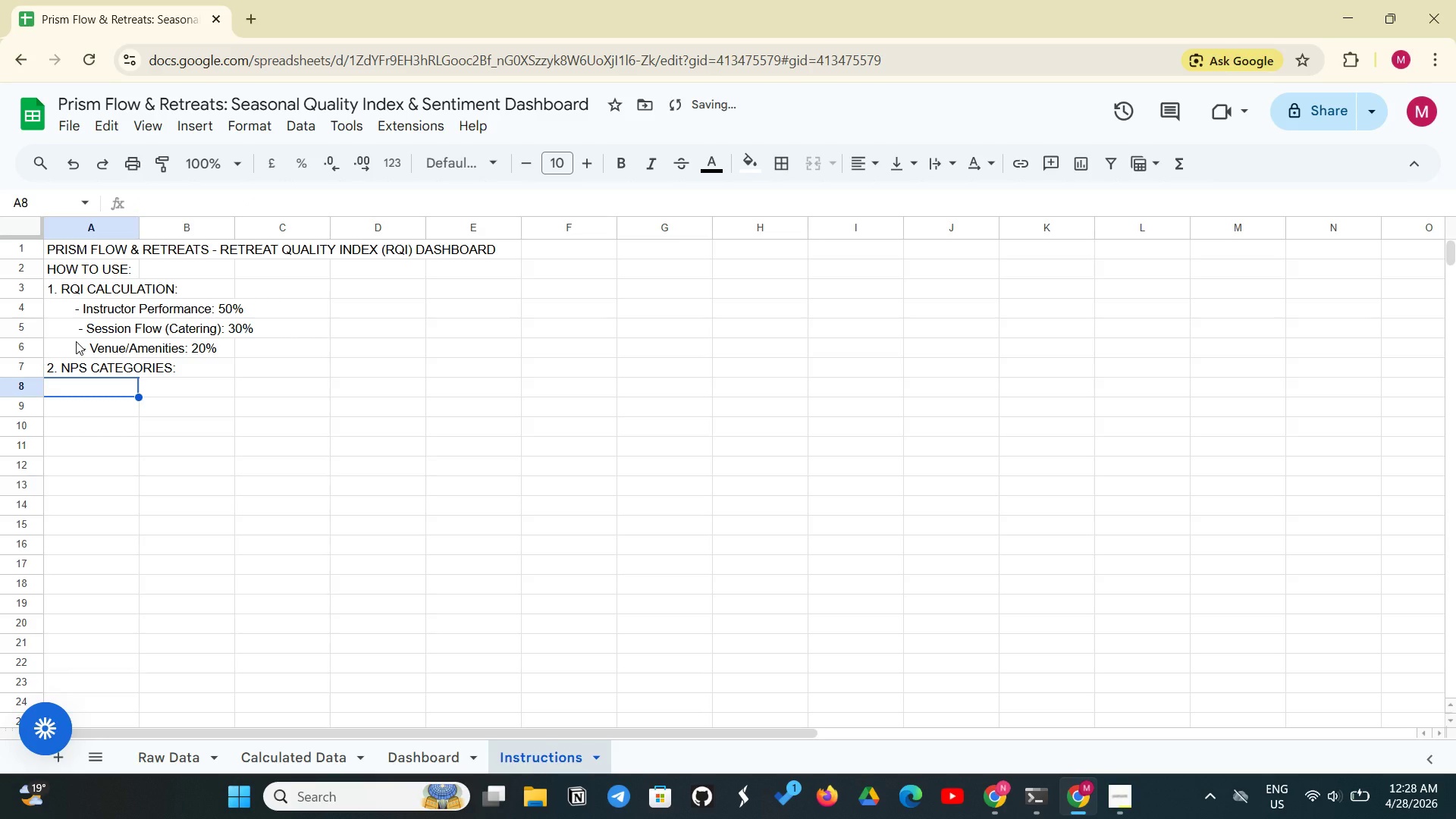 
key(CapsLock)
 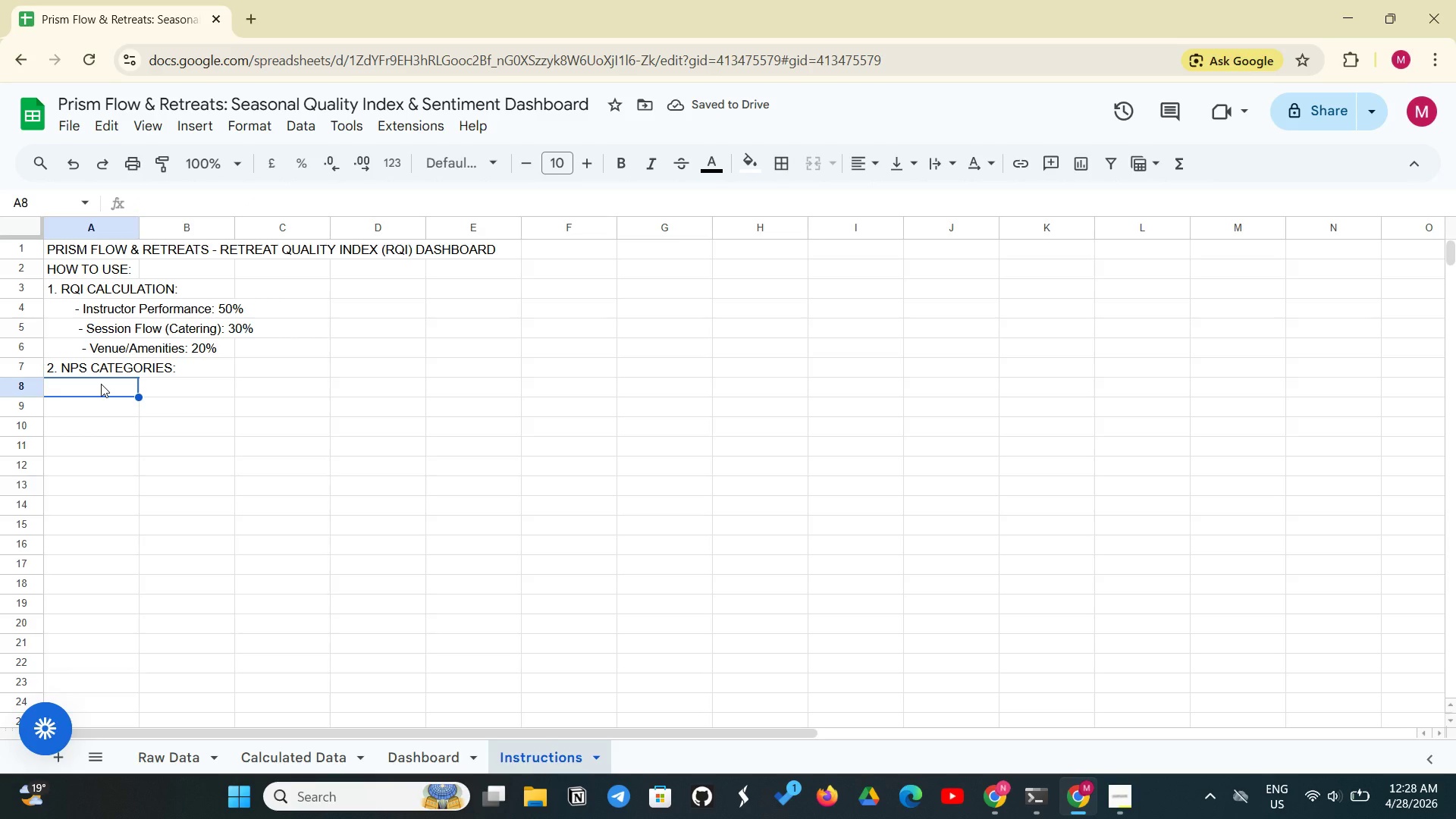 
type(          -Promoter: 9-10)
 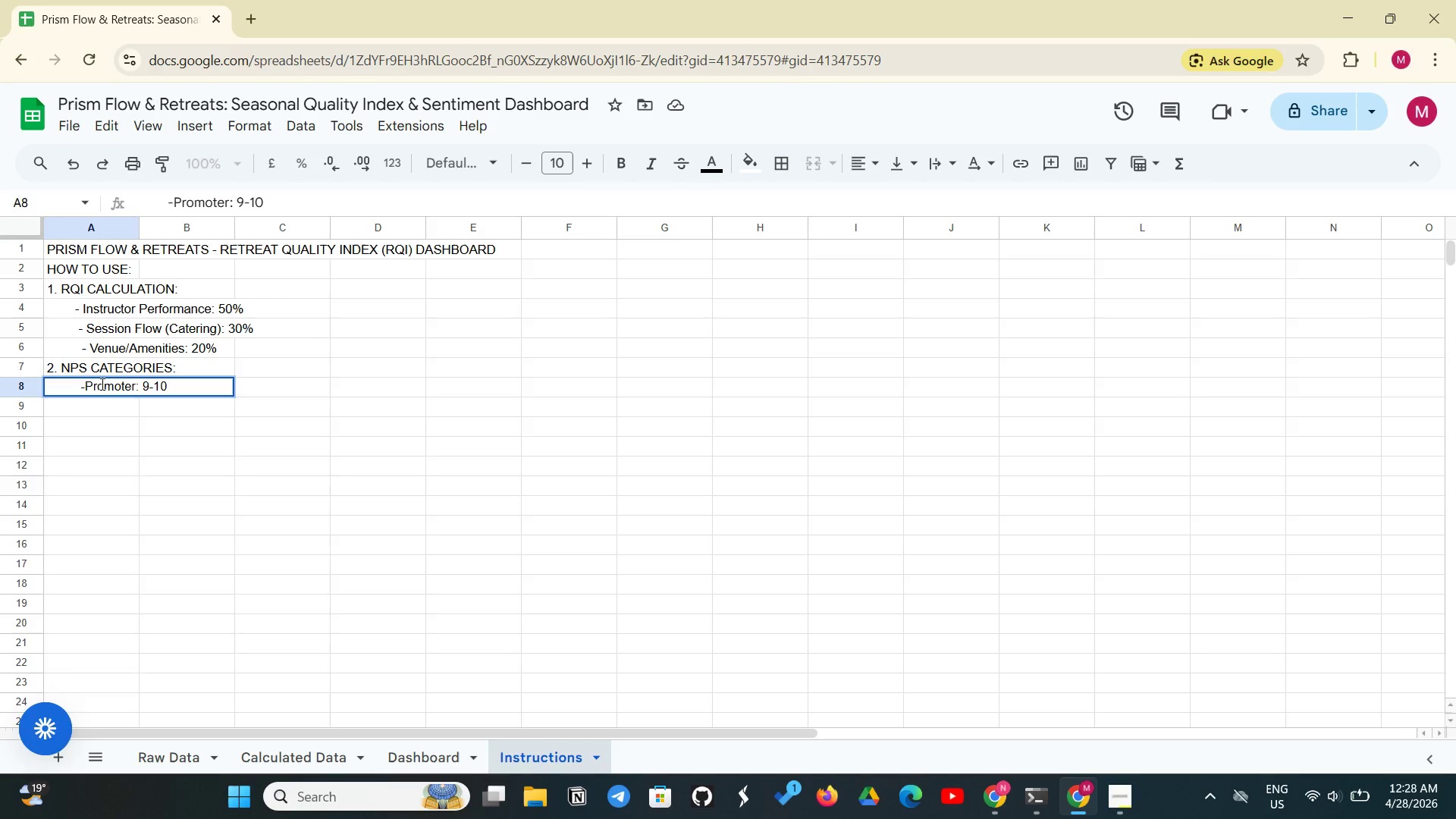 
key(Enter)
 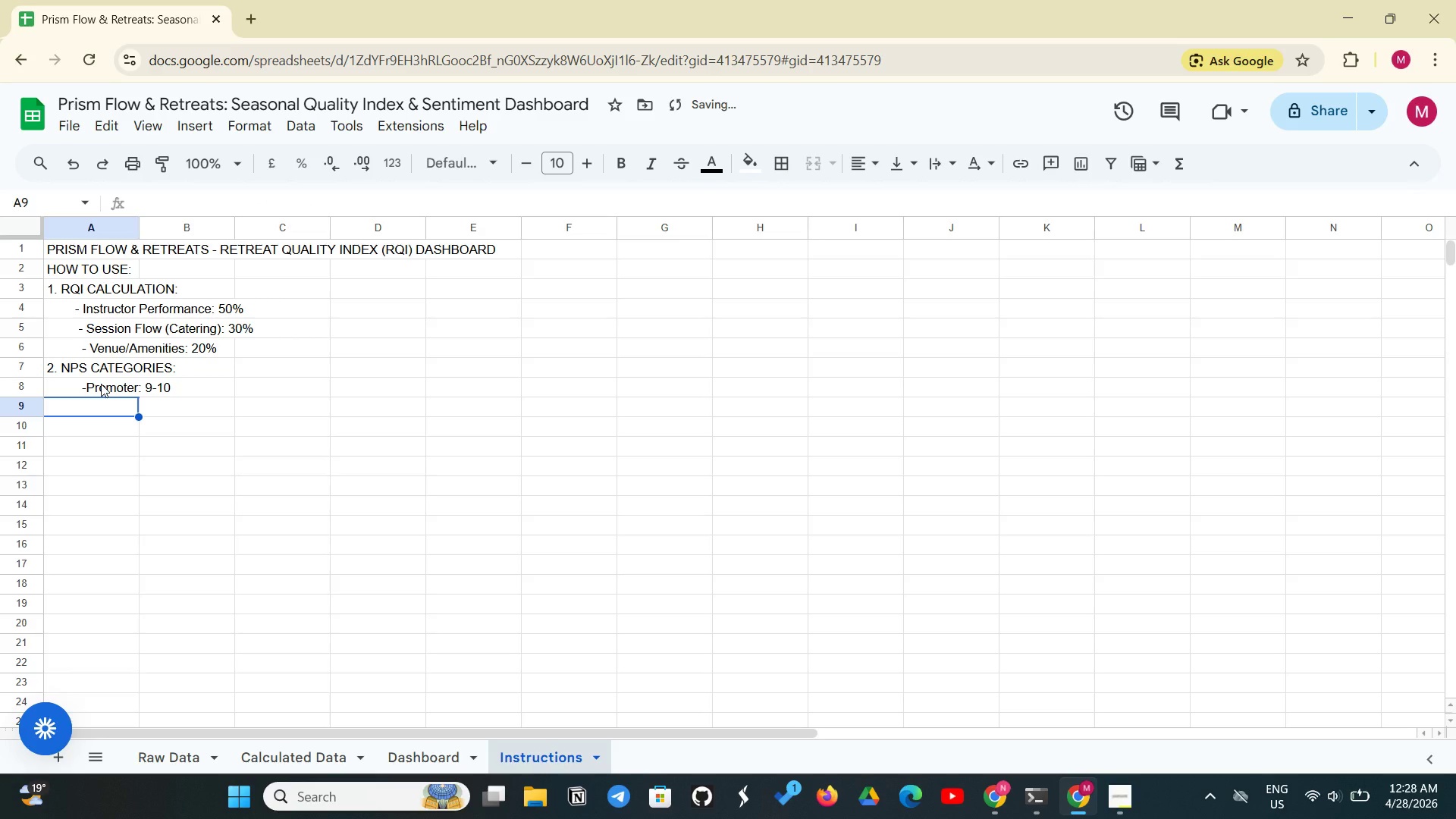 
type(         -Passive: 7-8)
 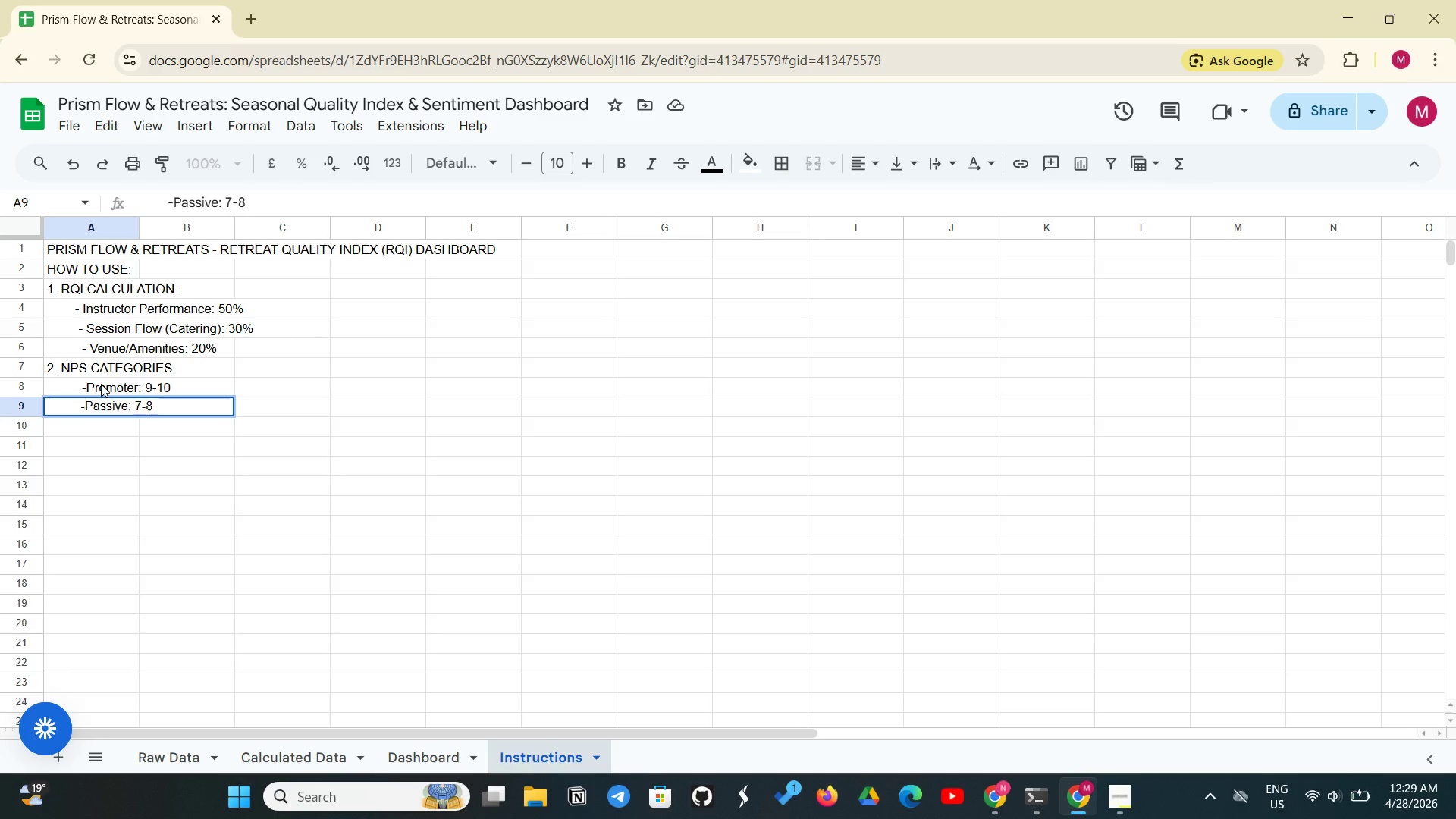 
key(Enter)
 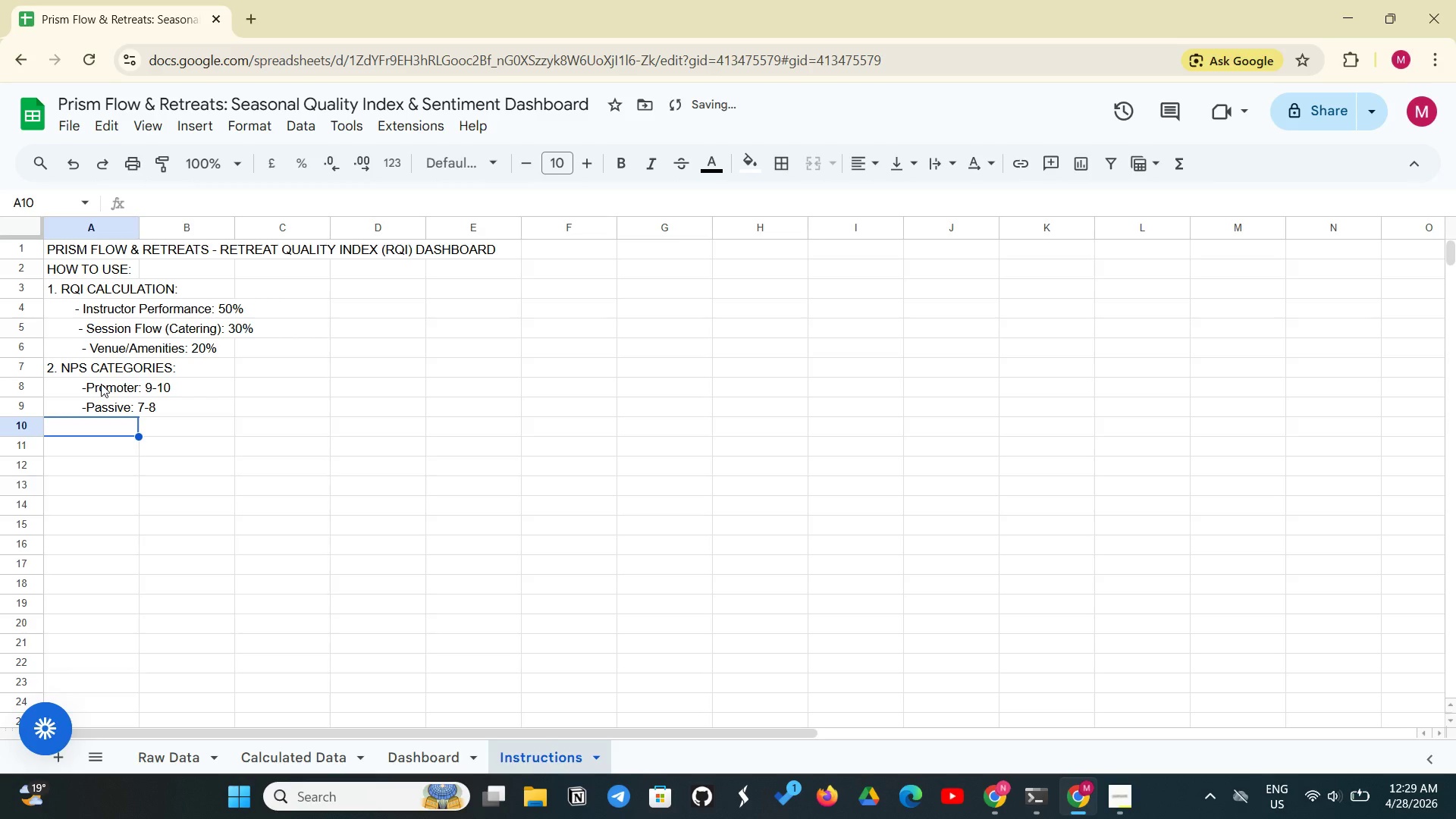 
type(           -Detractor:0-6)
 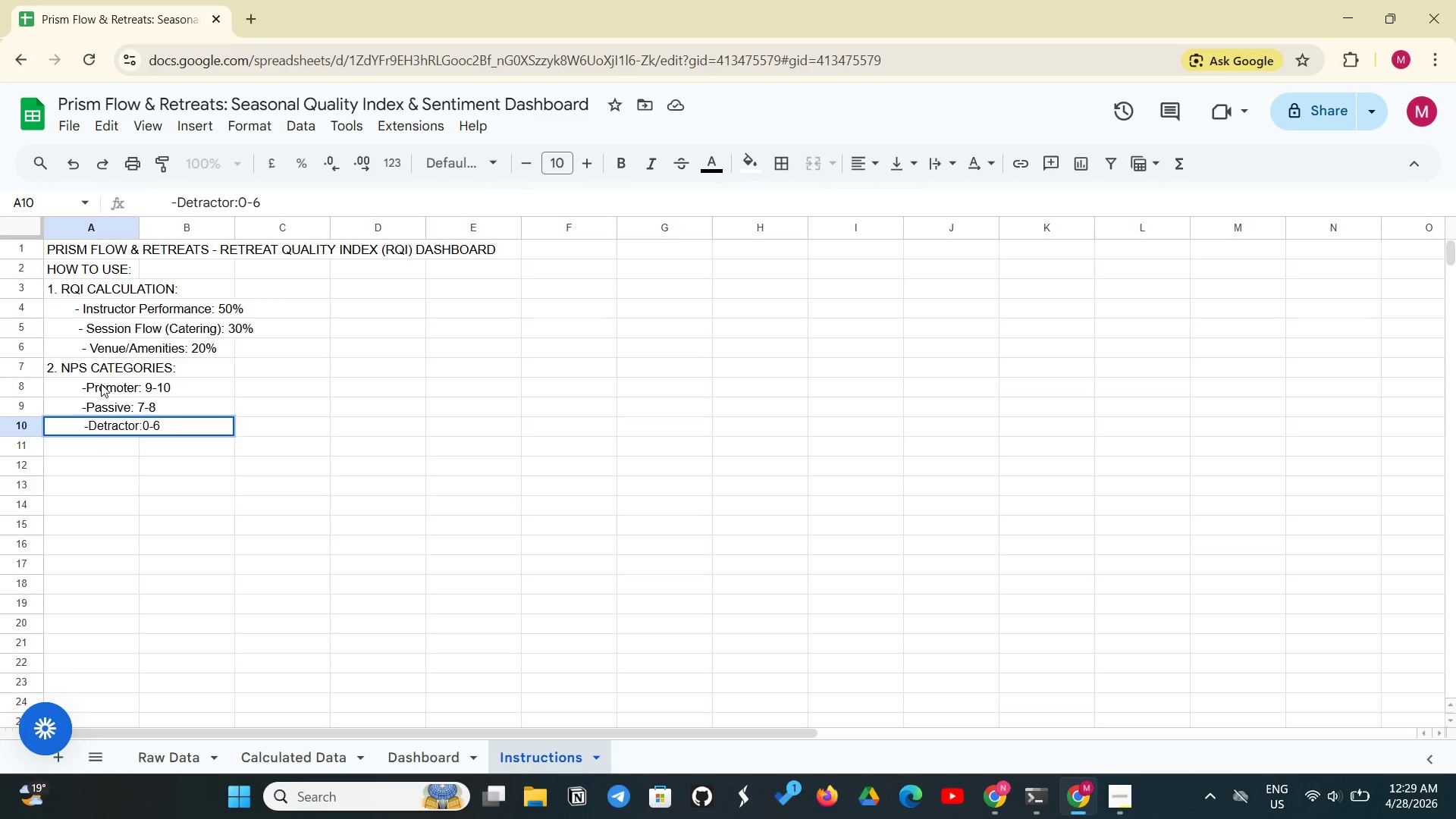 
key(Enter)
 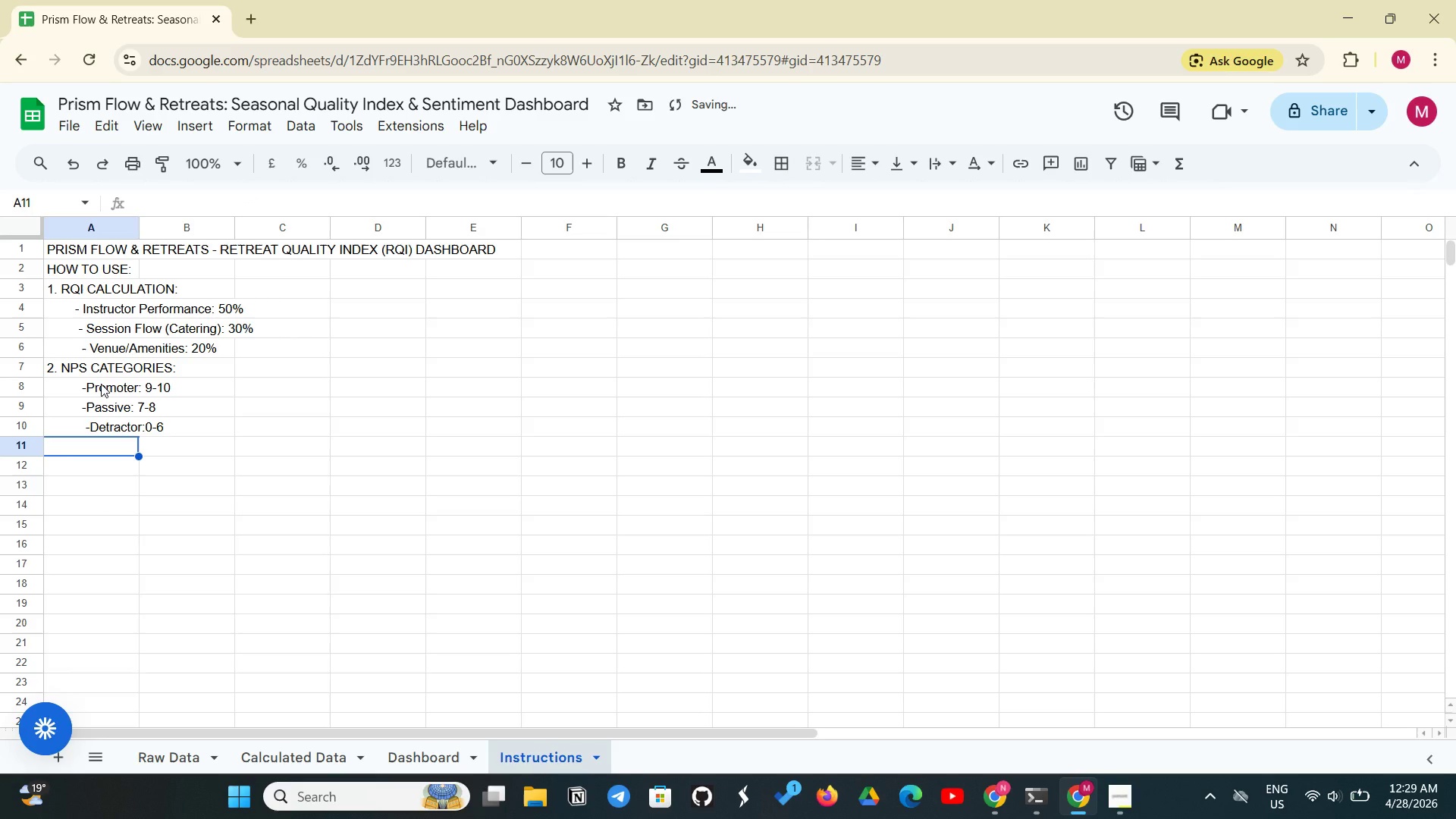 
key(3)
 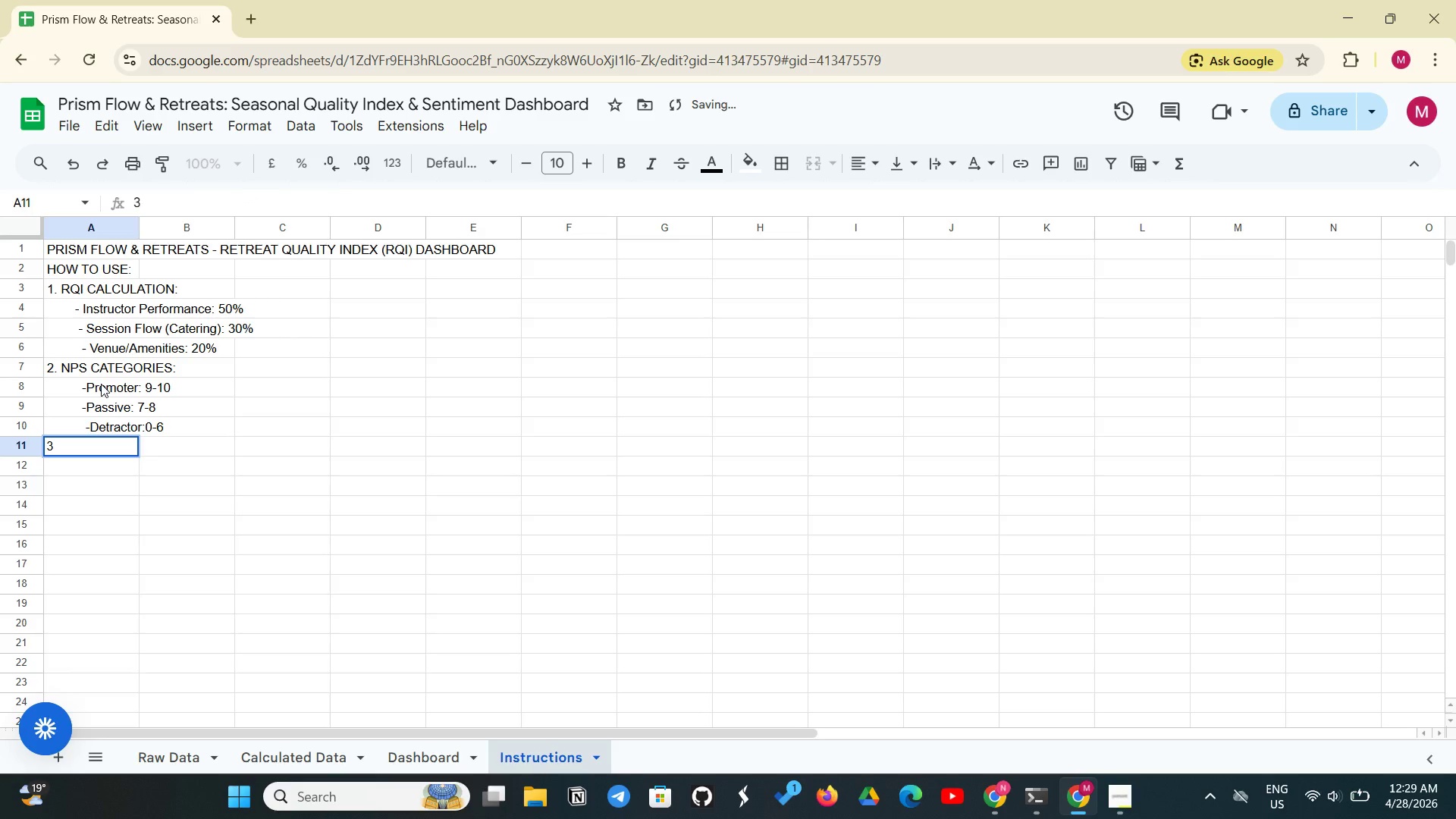 
key(Period)
 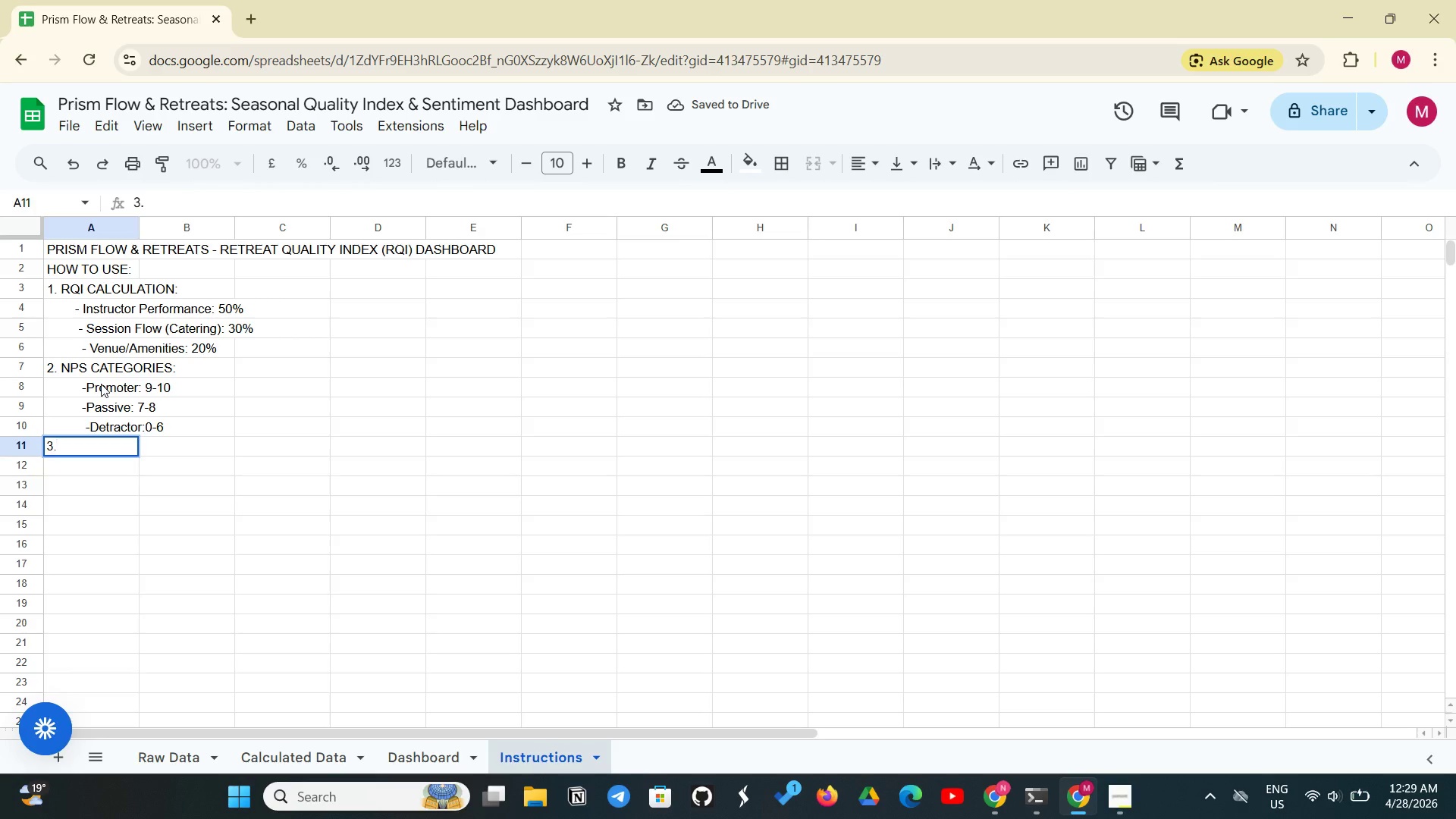 
type( Da)
key(Backspace)
type(ASHBOARD:)
 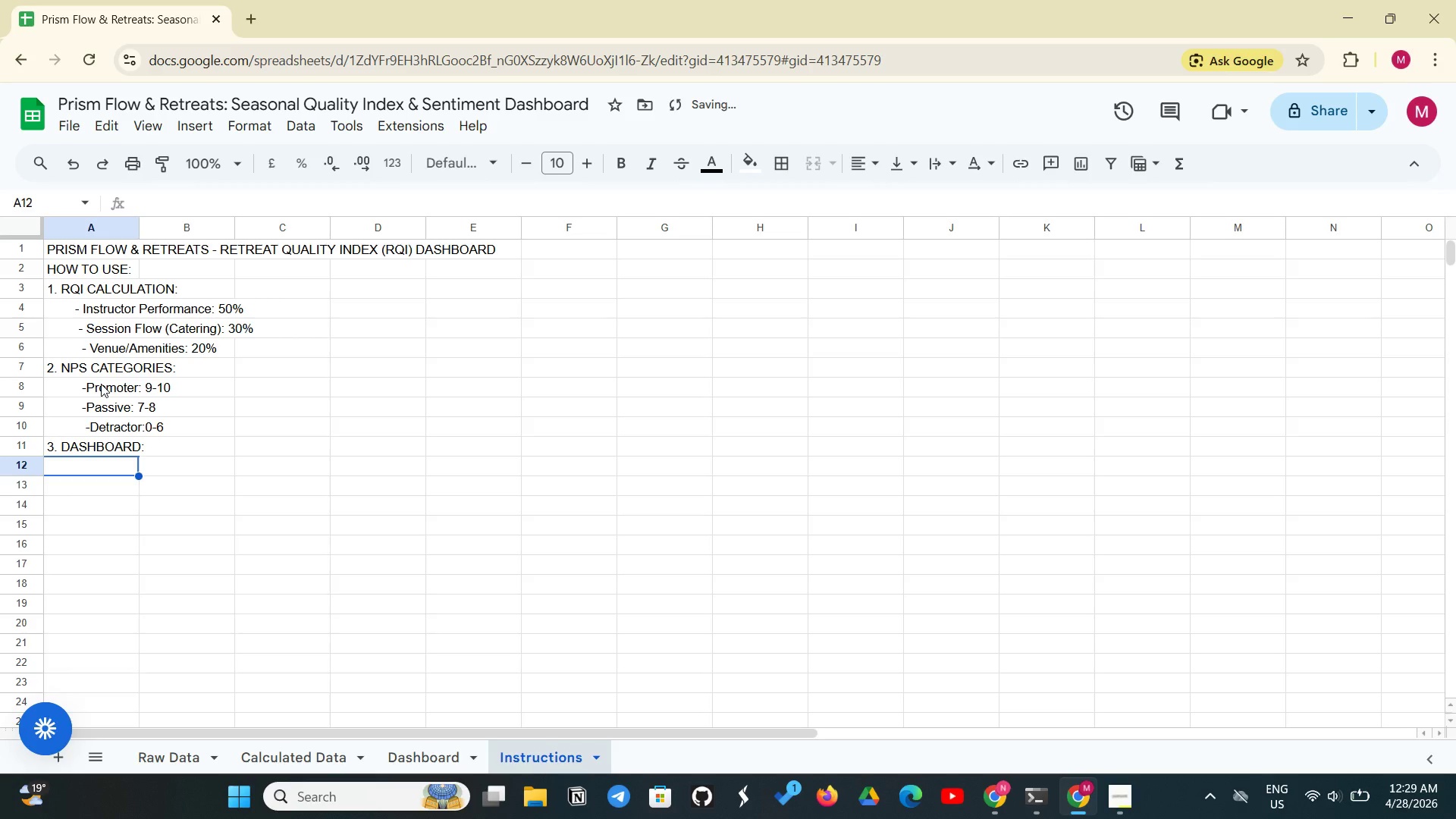 
 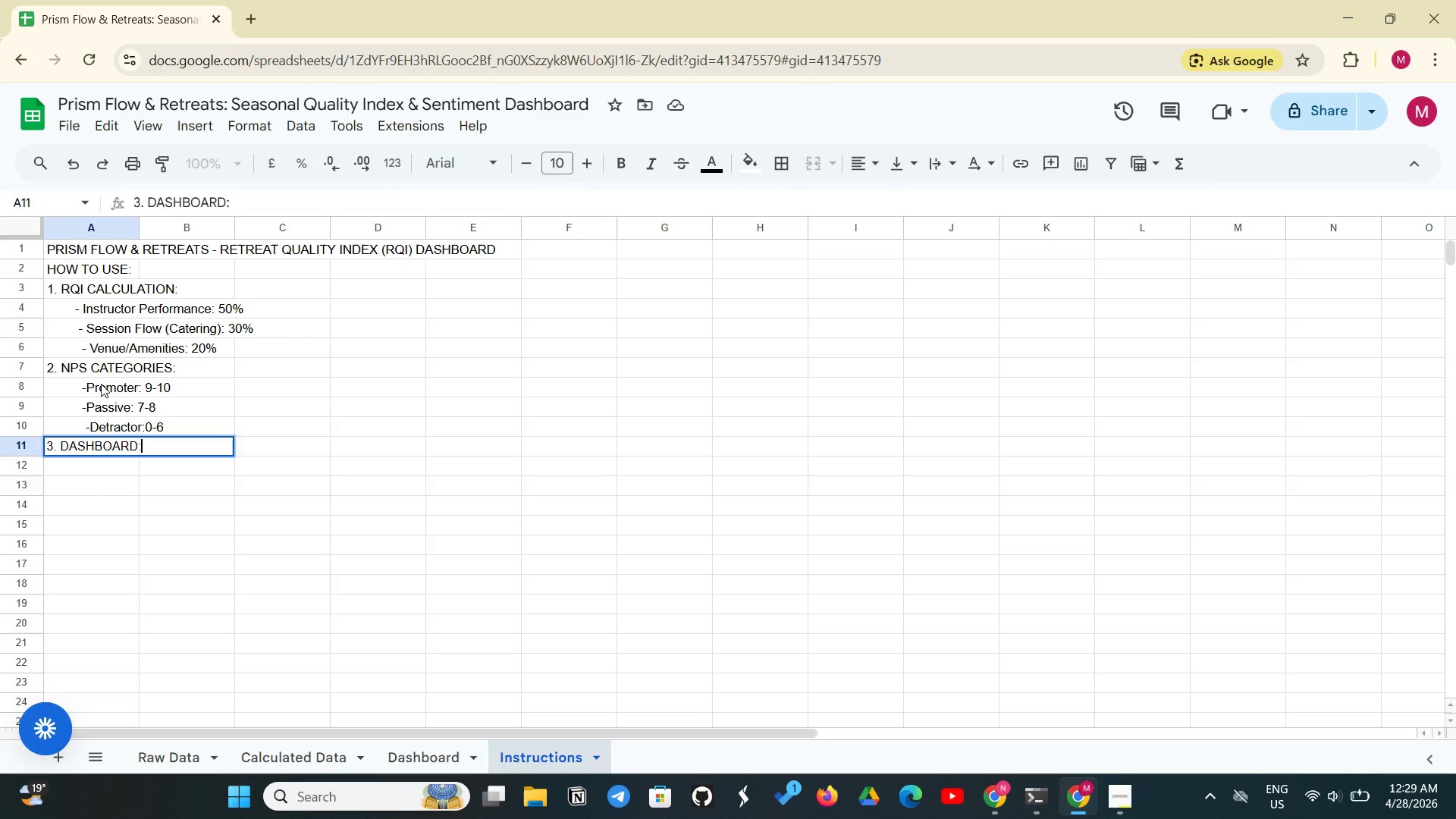 
key(Enter)
 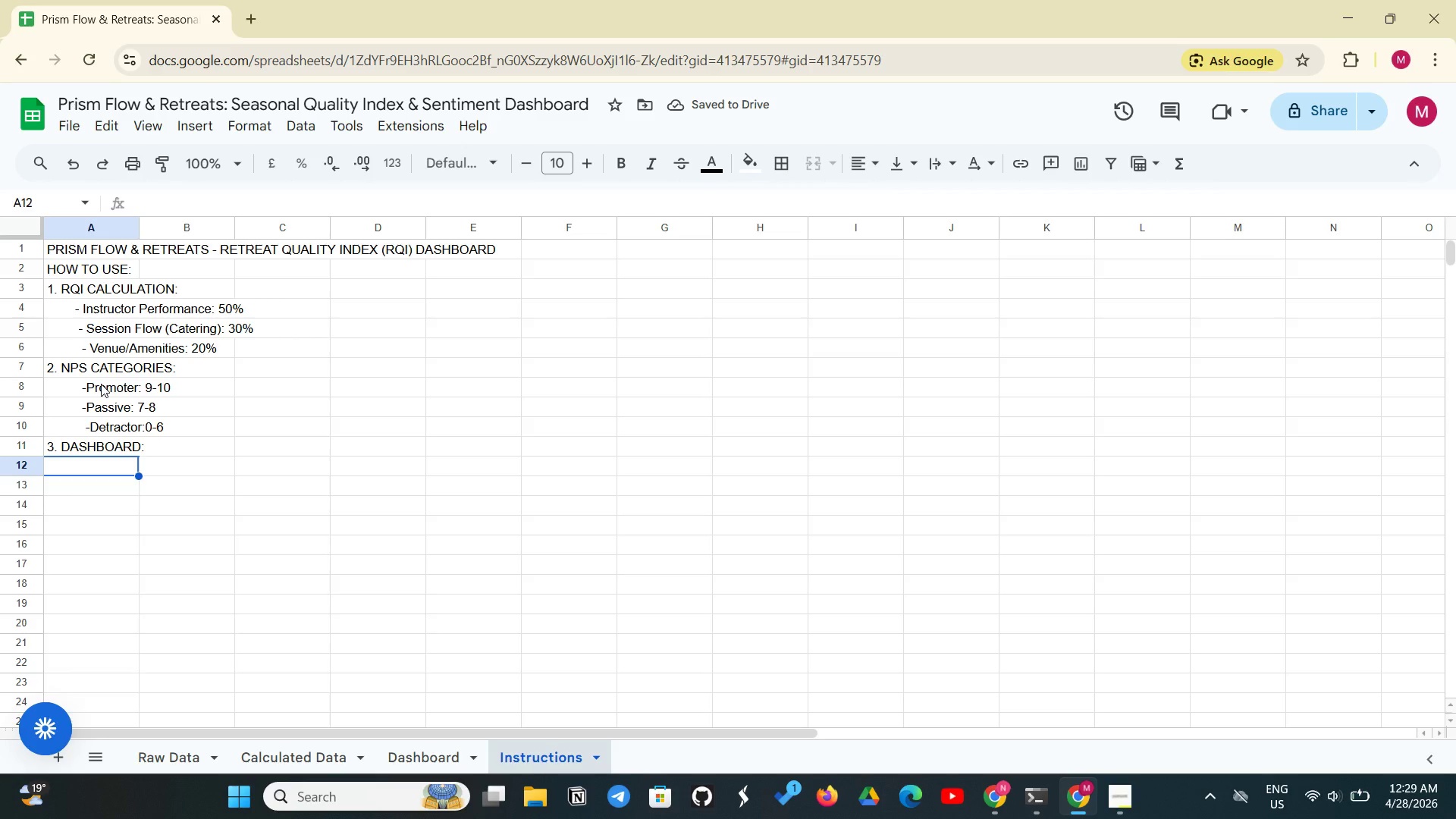 
type(        -NPS Gauge shows overall promo)
 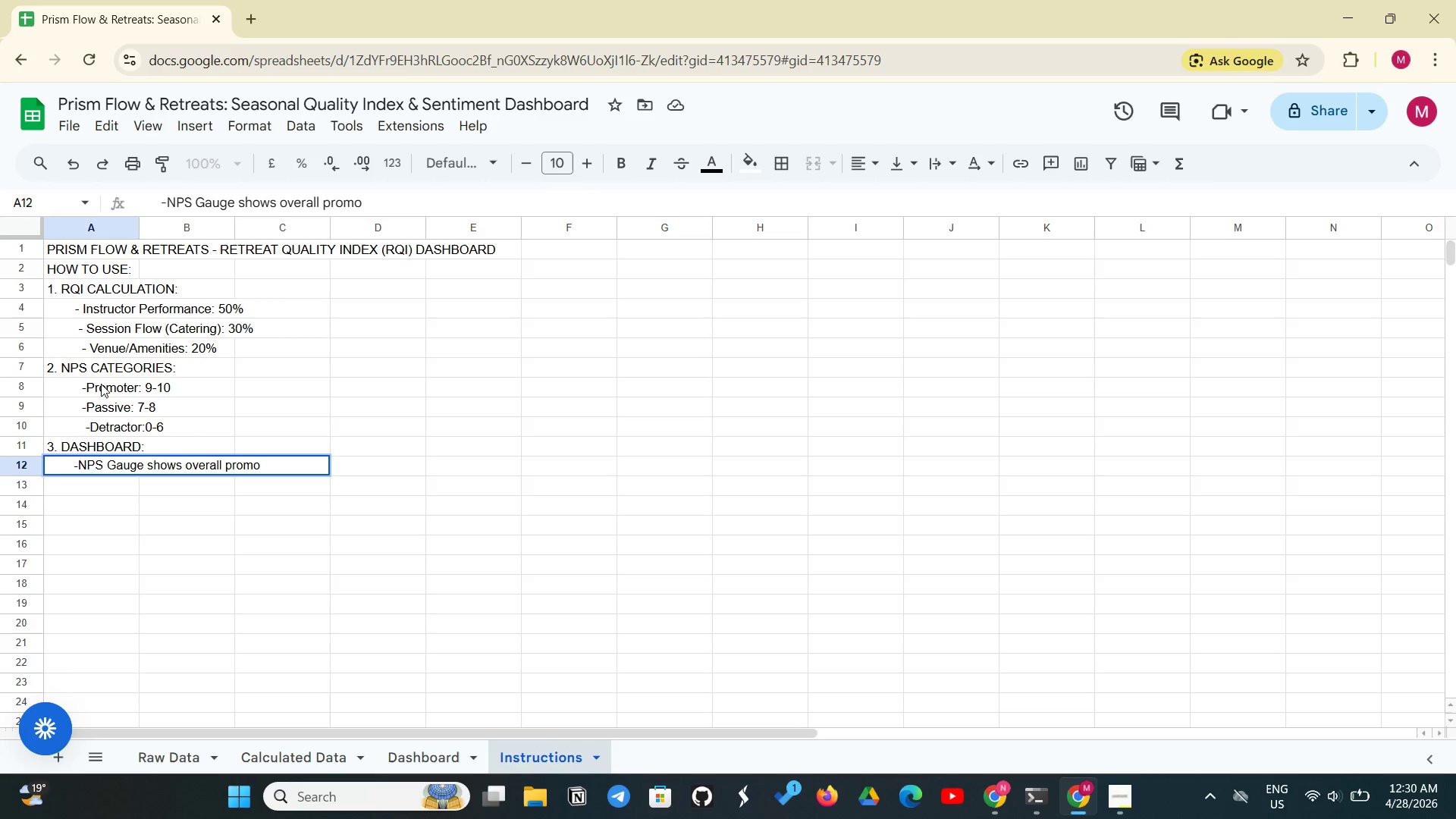 
type(ter )
key(Backspace)
type(-detractor balance.)
 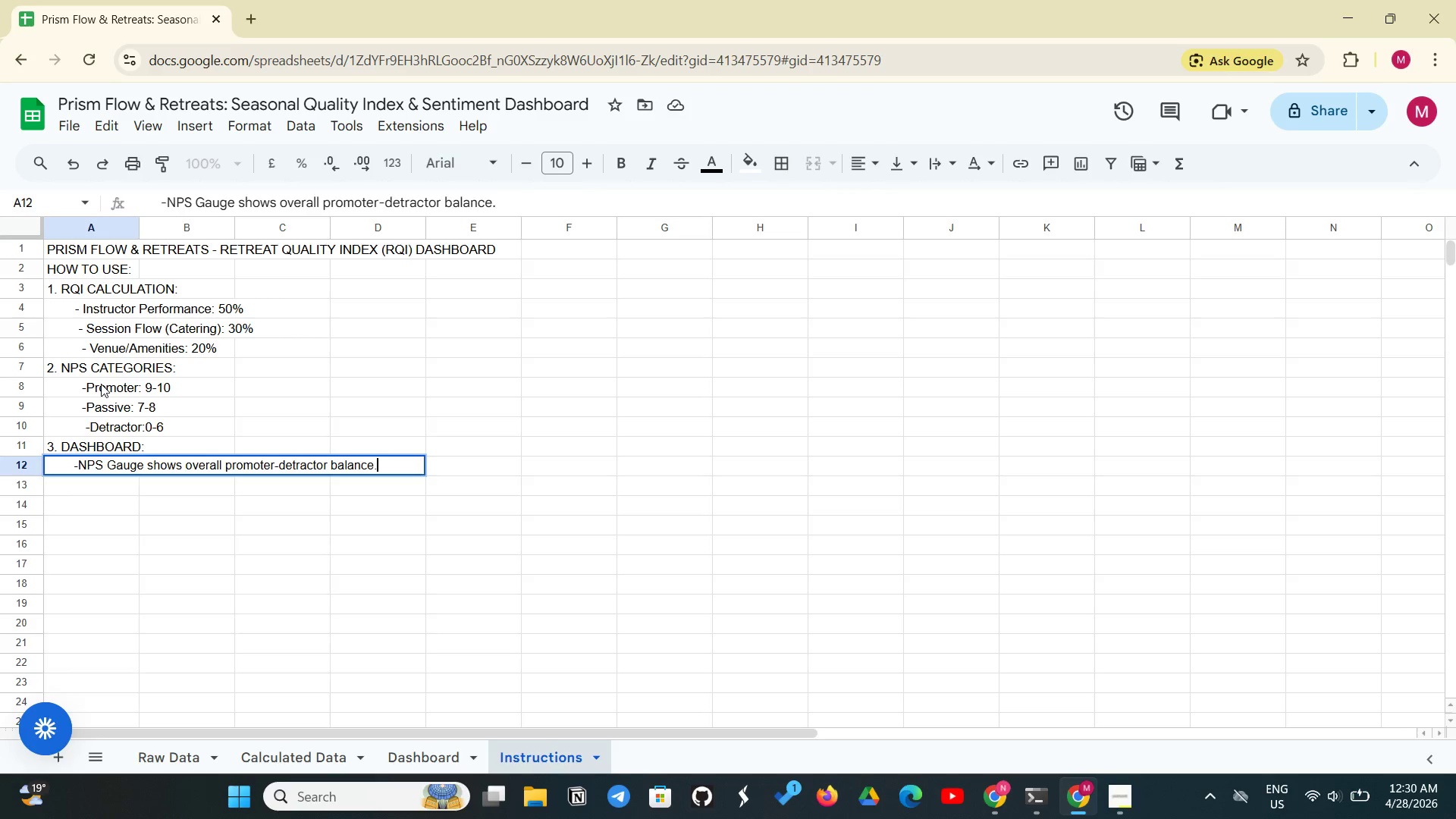 
key(Enter)
 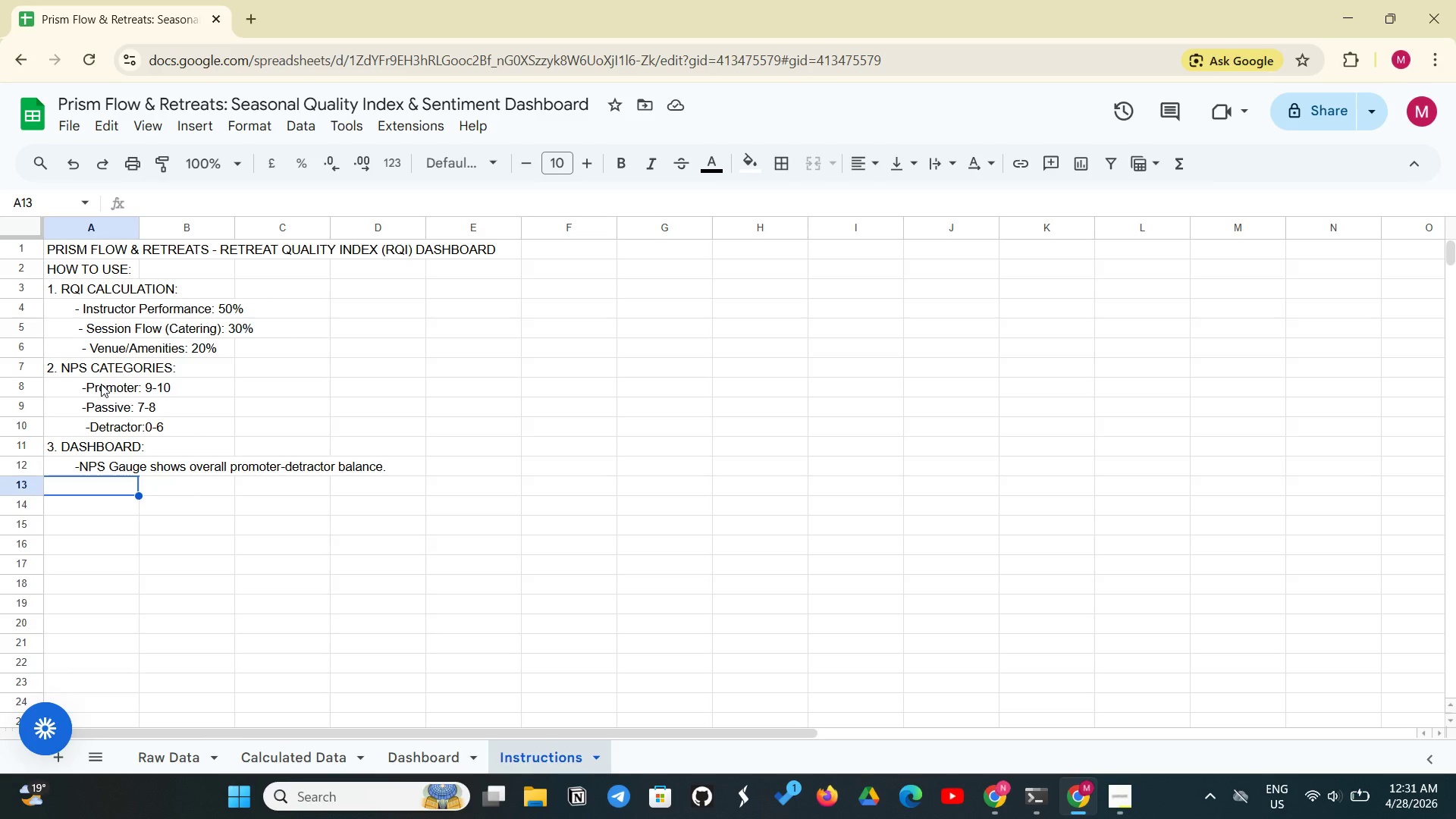 
wait(59.03)
 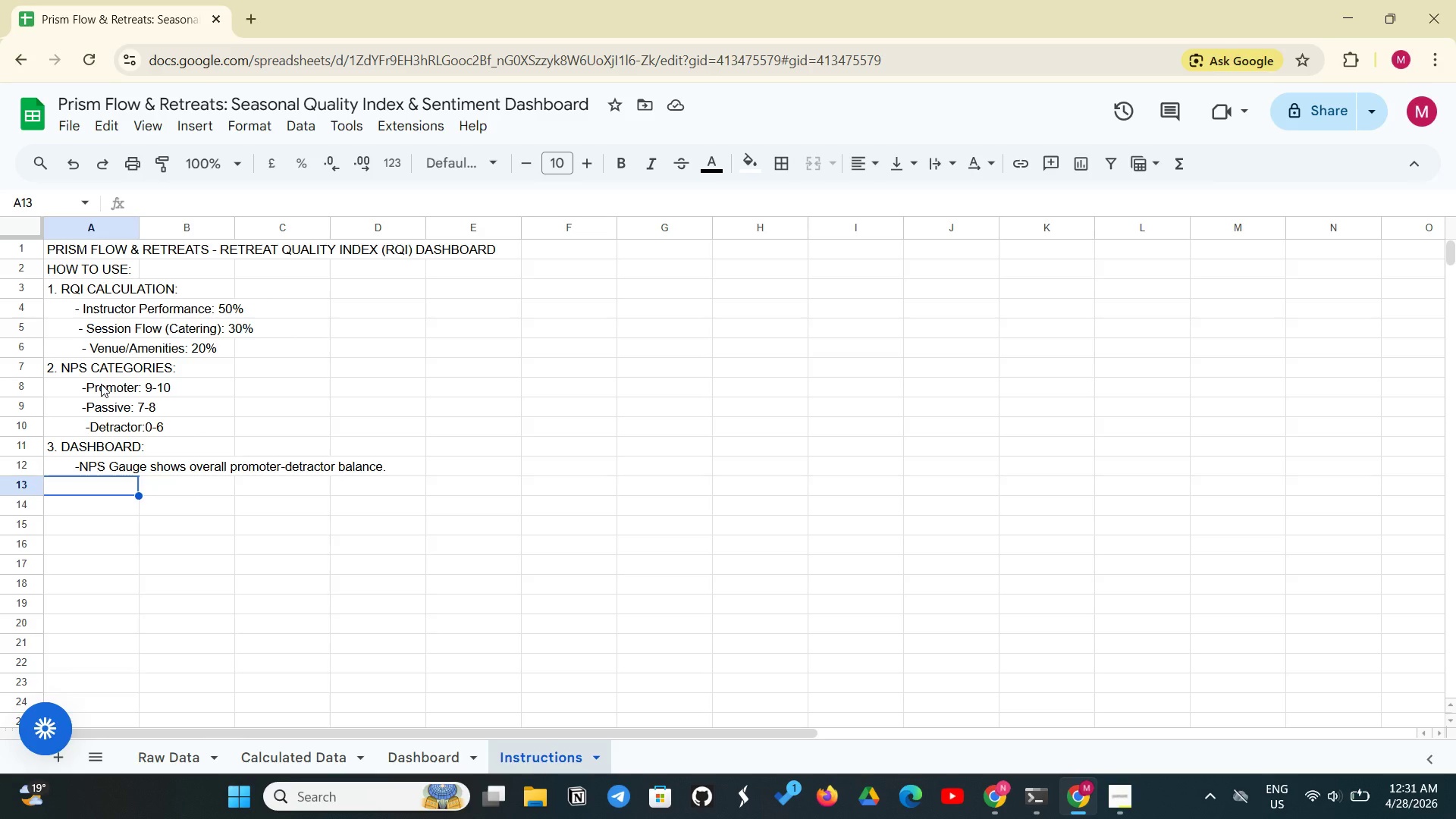 
scroll: coordinate [102, 384], scroll_direction: up, amount: 1.0
 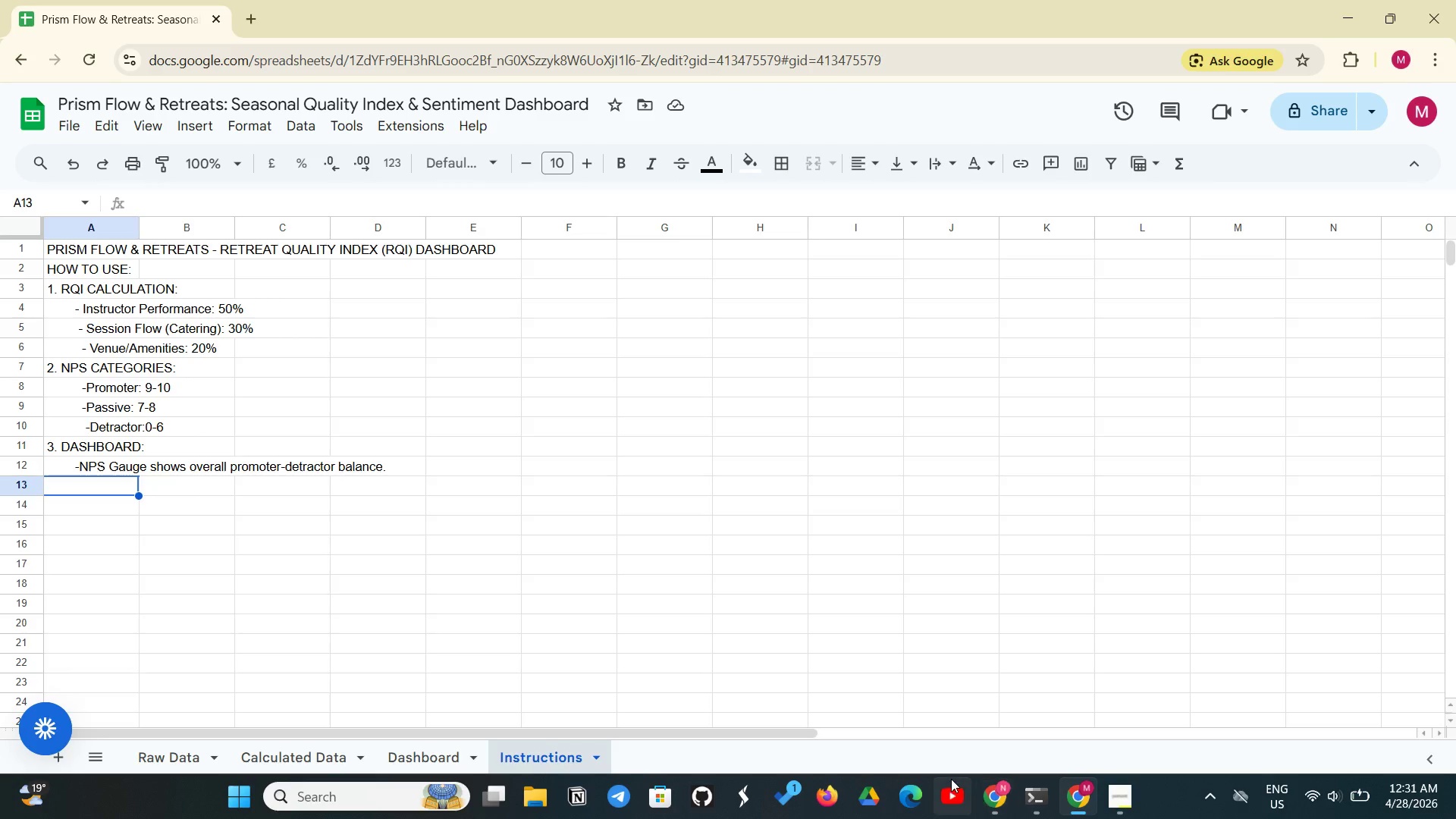 
mouse_move([1094, 820])
 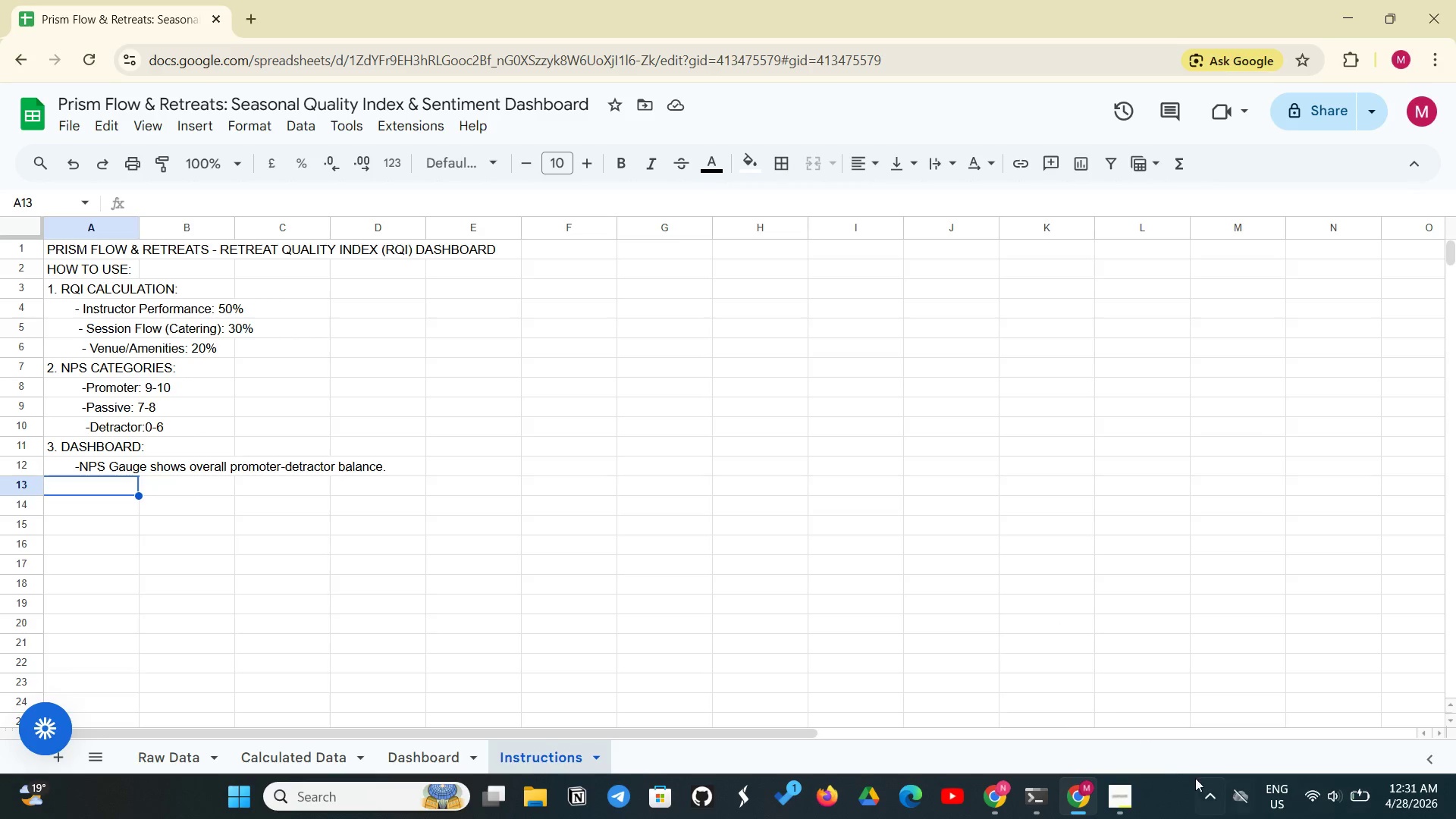 
left_click([1121, 789])
 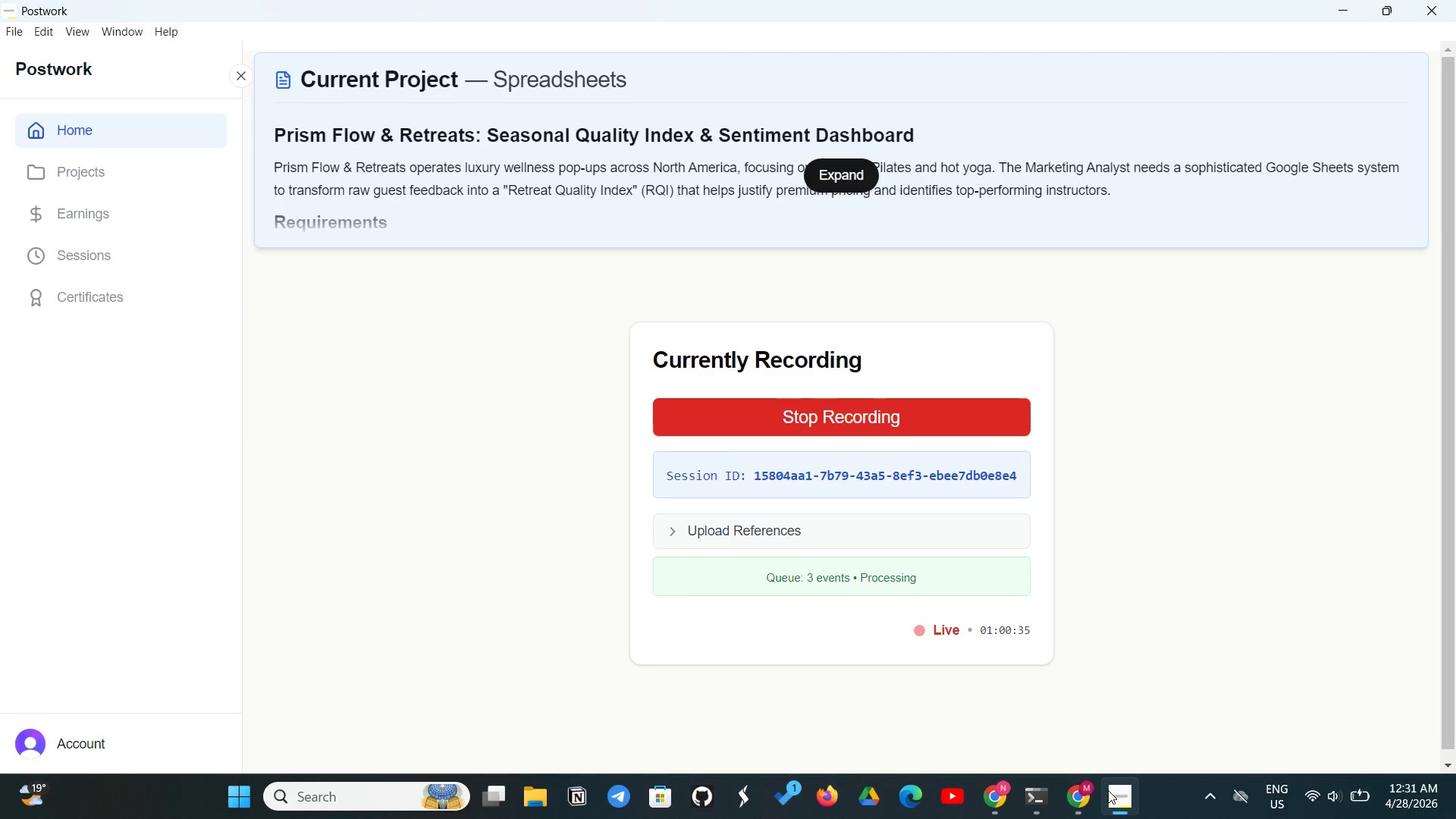 
left_click([1088, 795])
 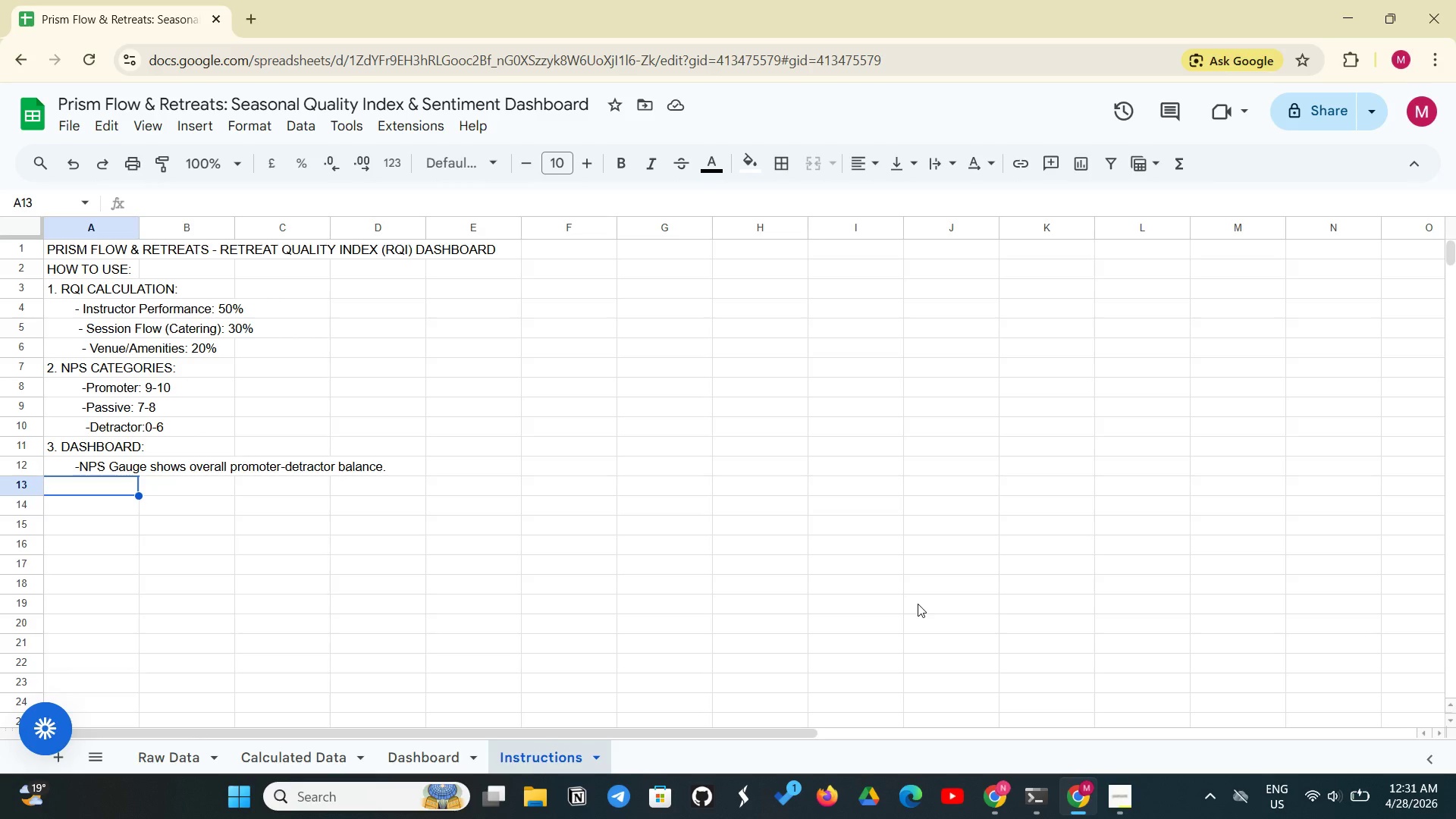 
wait(8.03)
 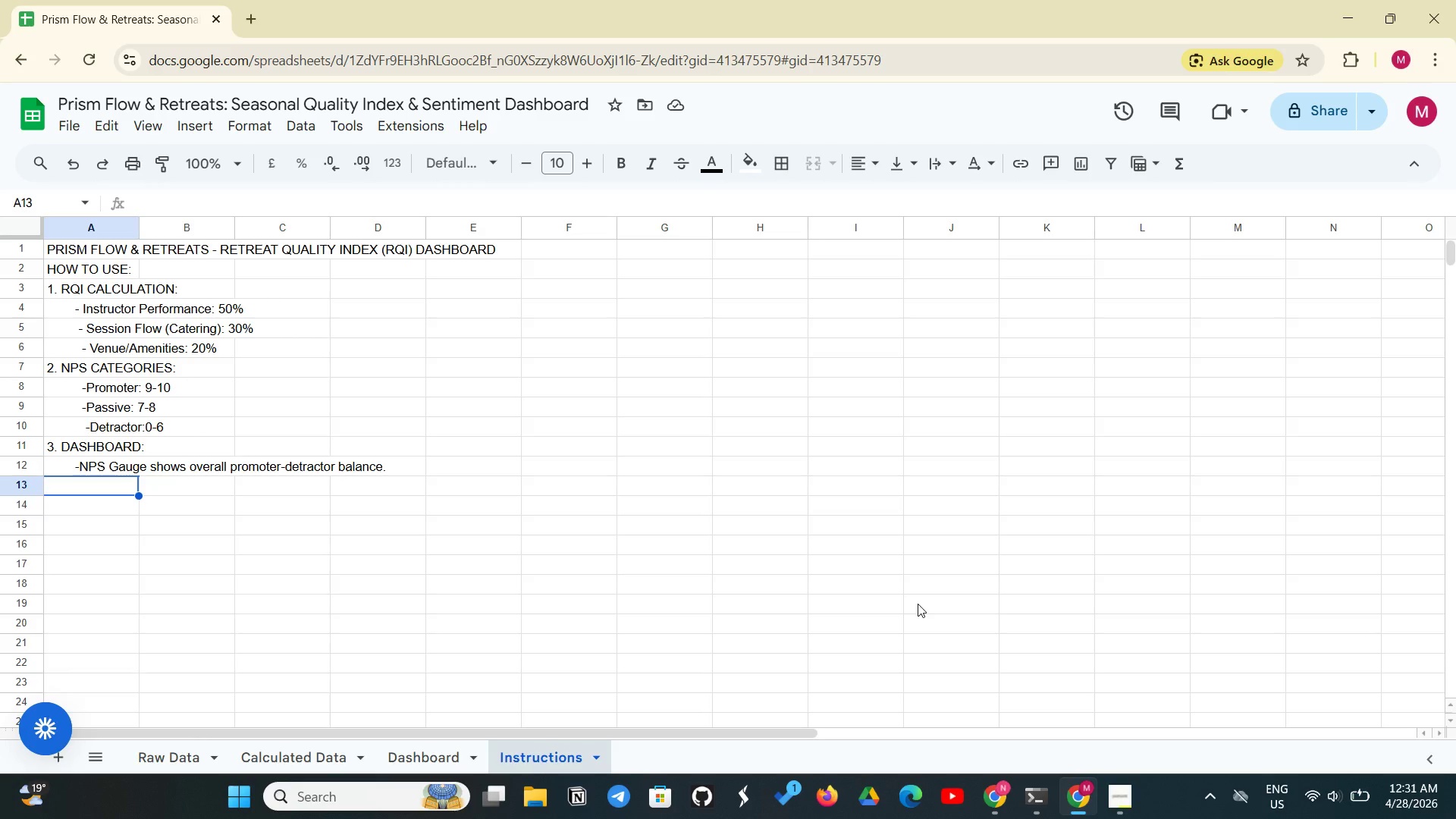 
type(        -Heatmap shows average RQI )
 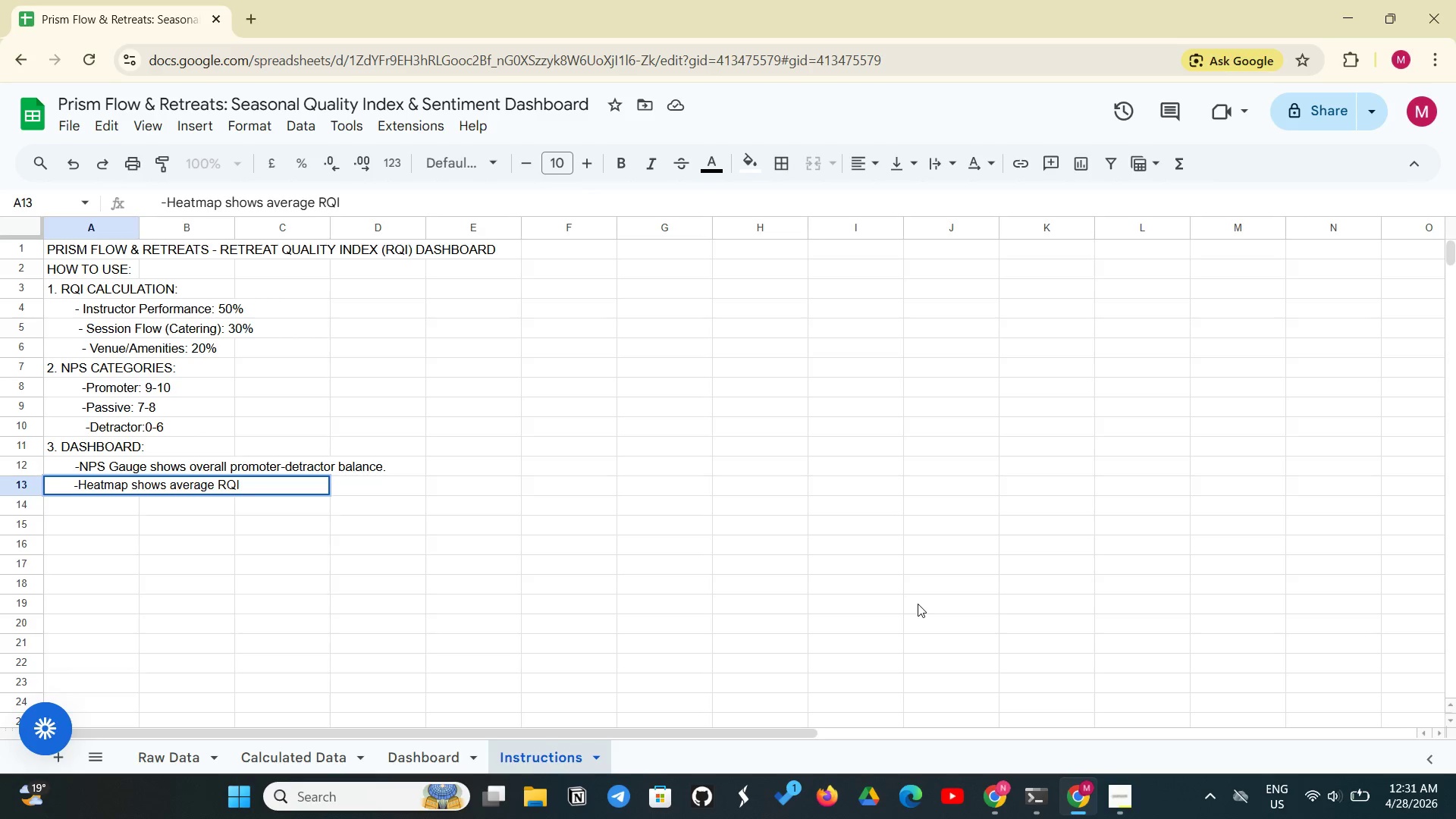 
type(by)
 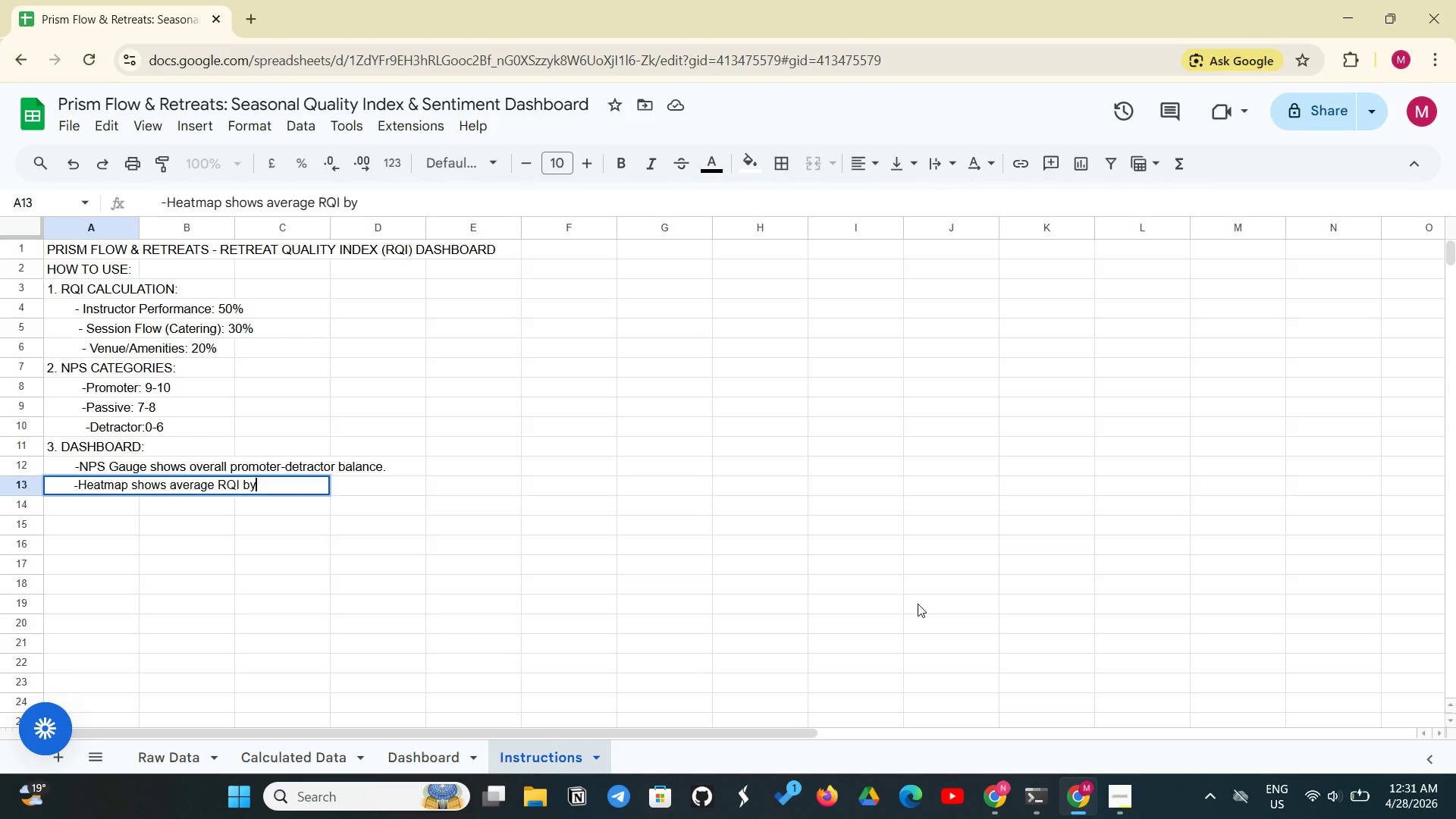 
wait(8.3)
 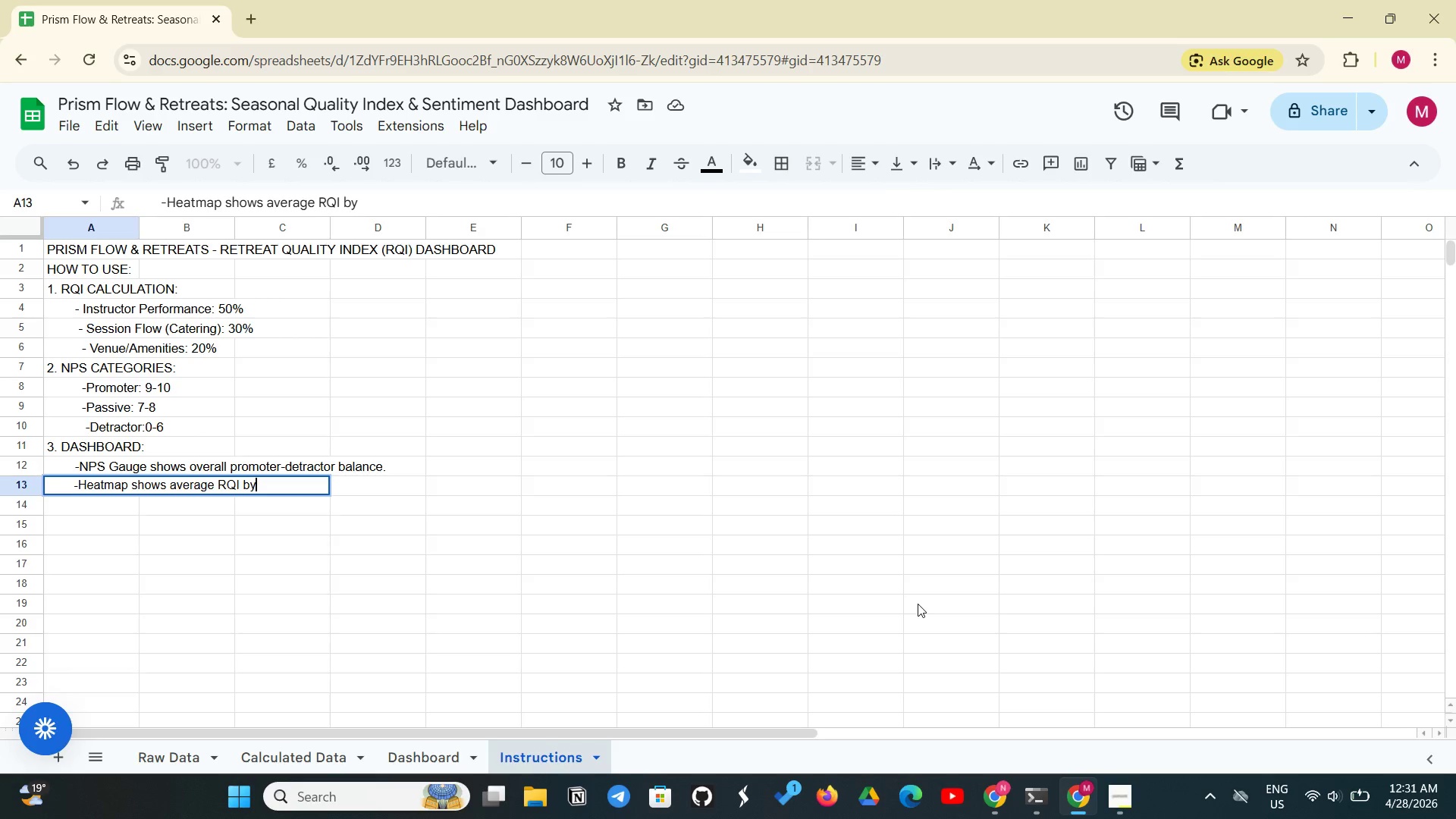 
left_click([918, 604])
 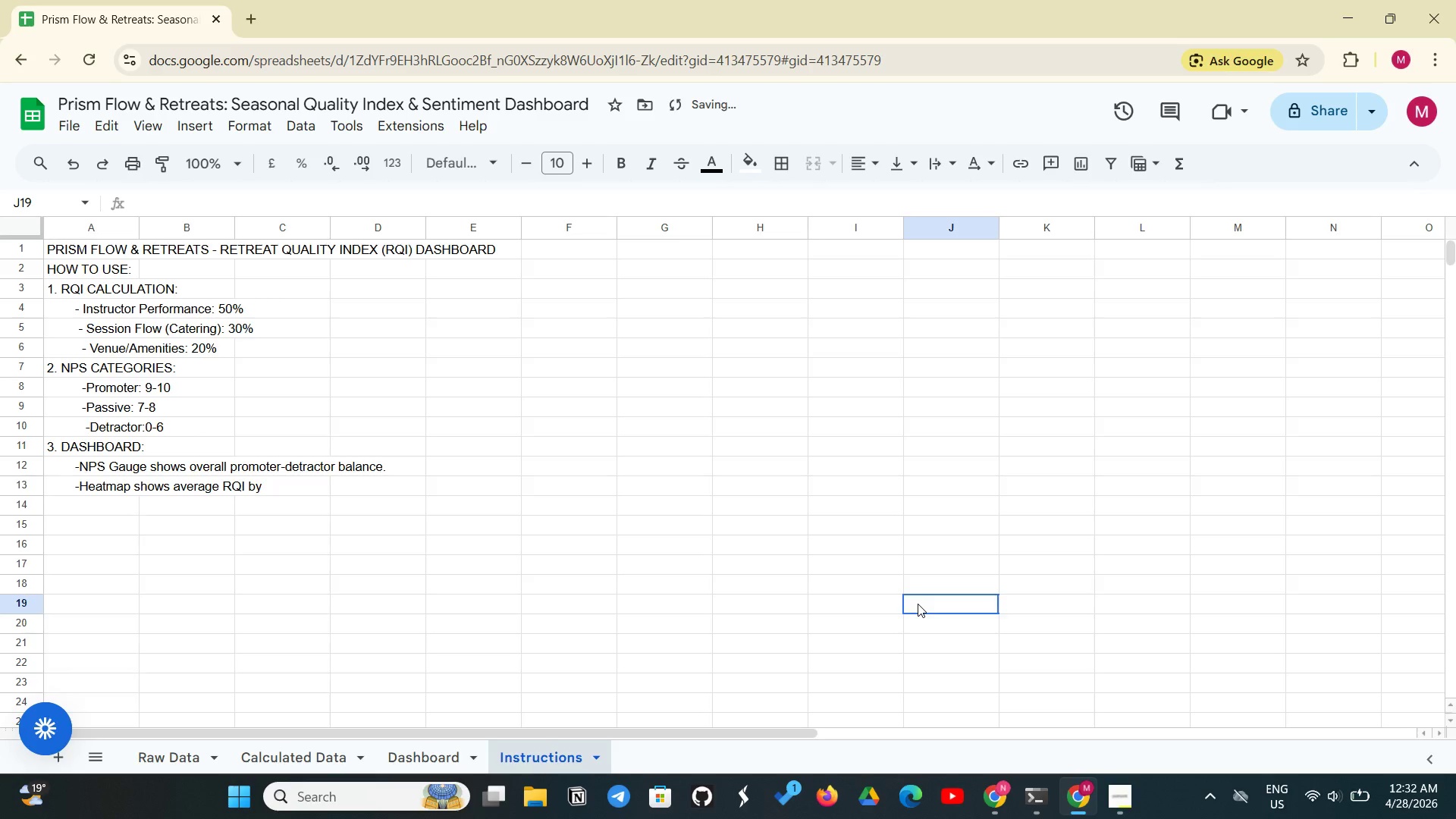 
key(Space)
 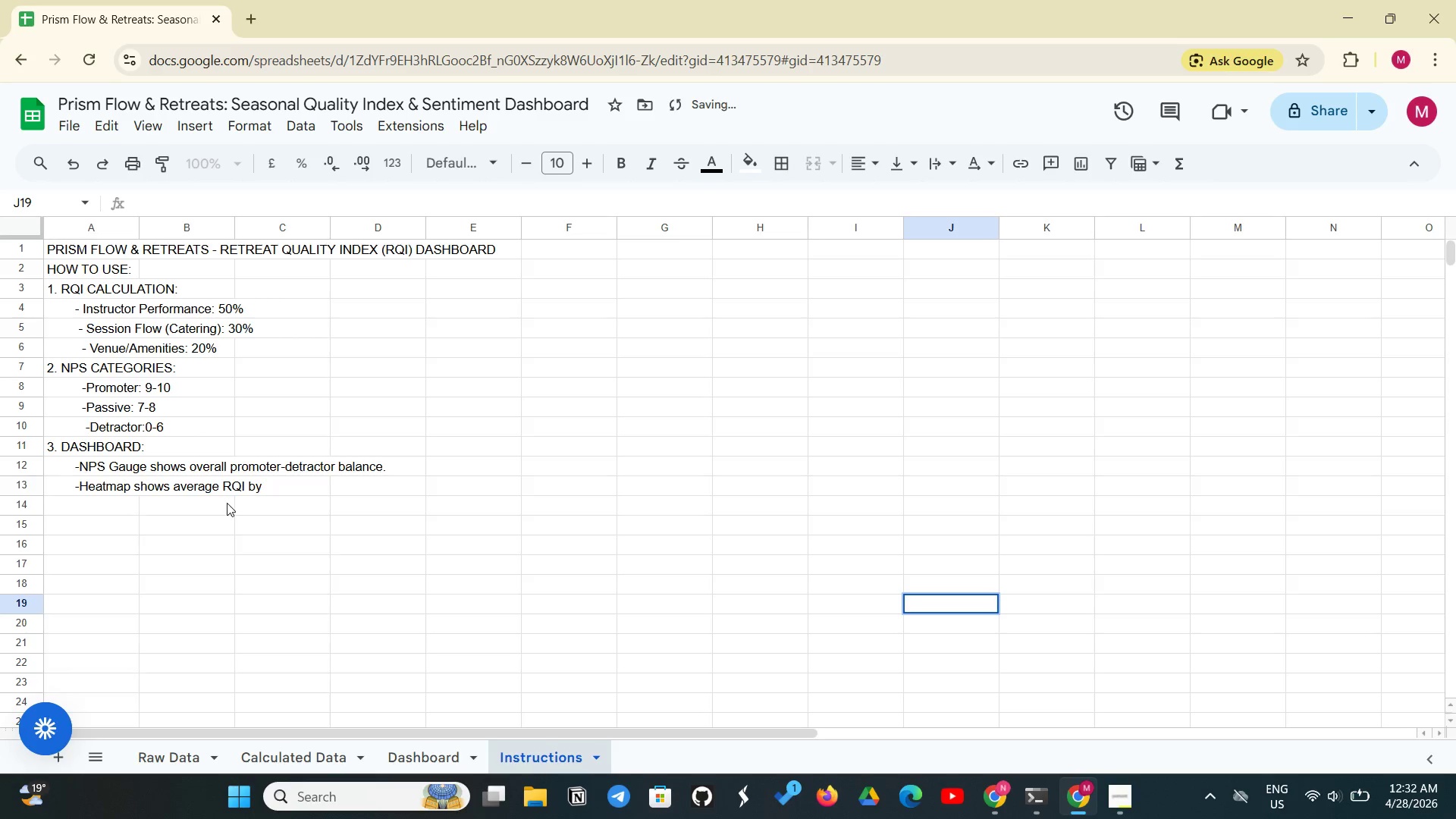 
left_click([196, 486])
 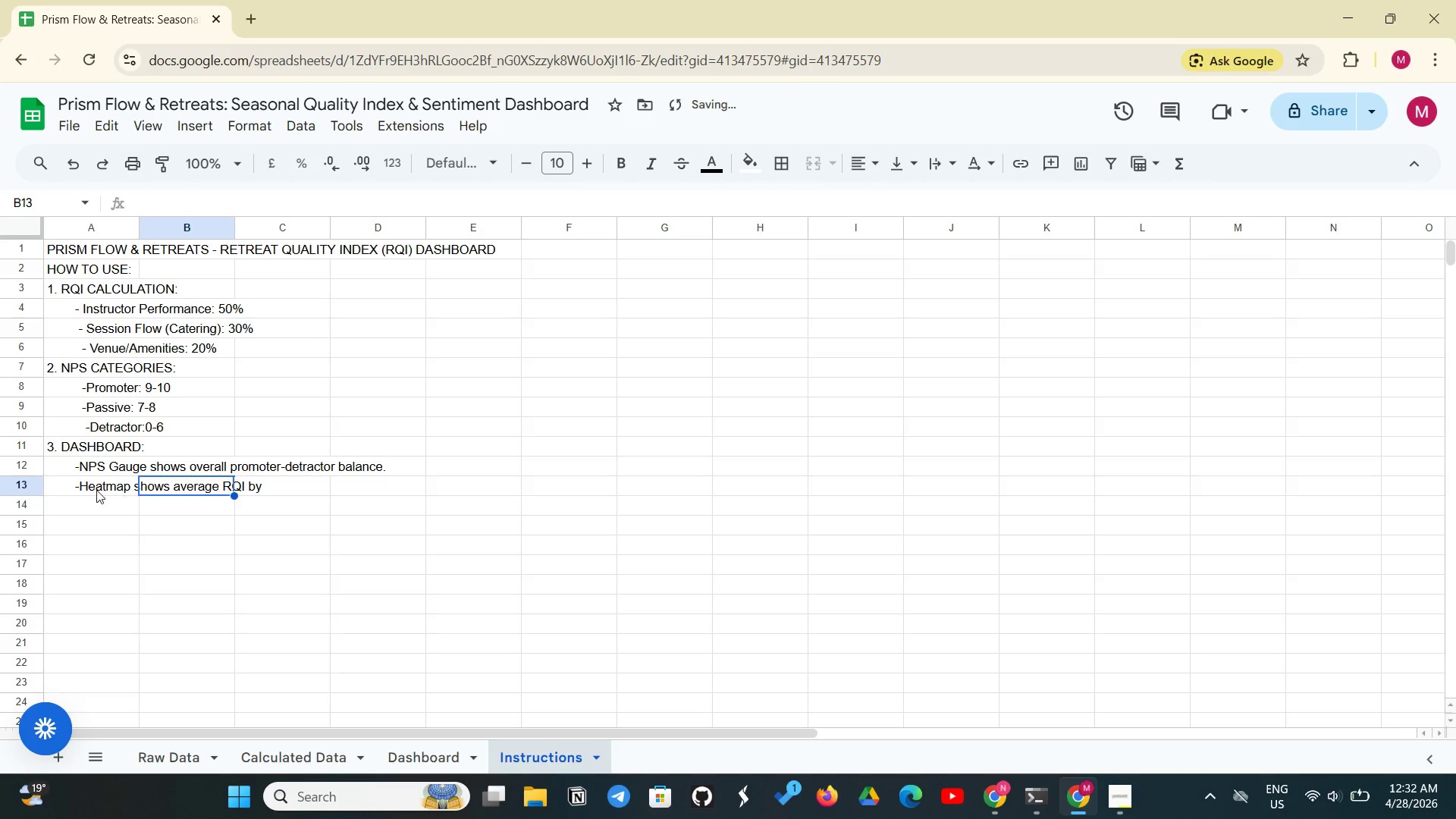 
left_click([96, 489])
 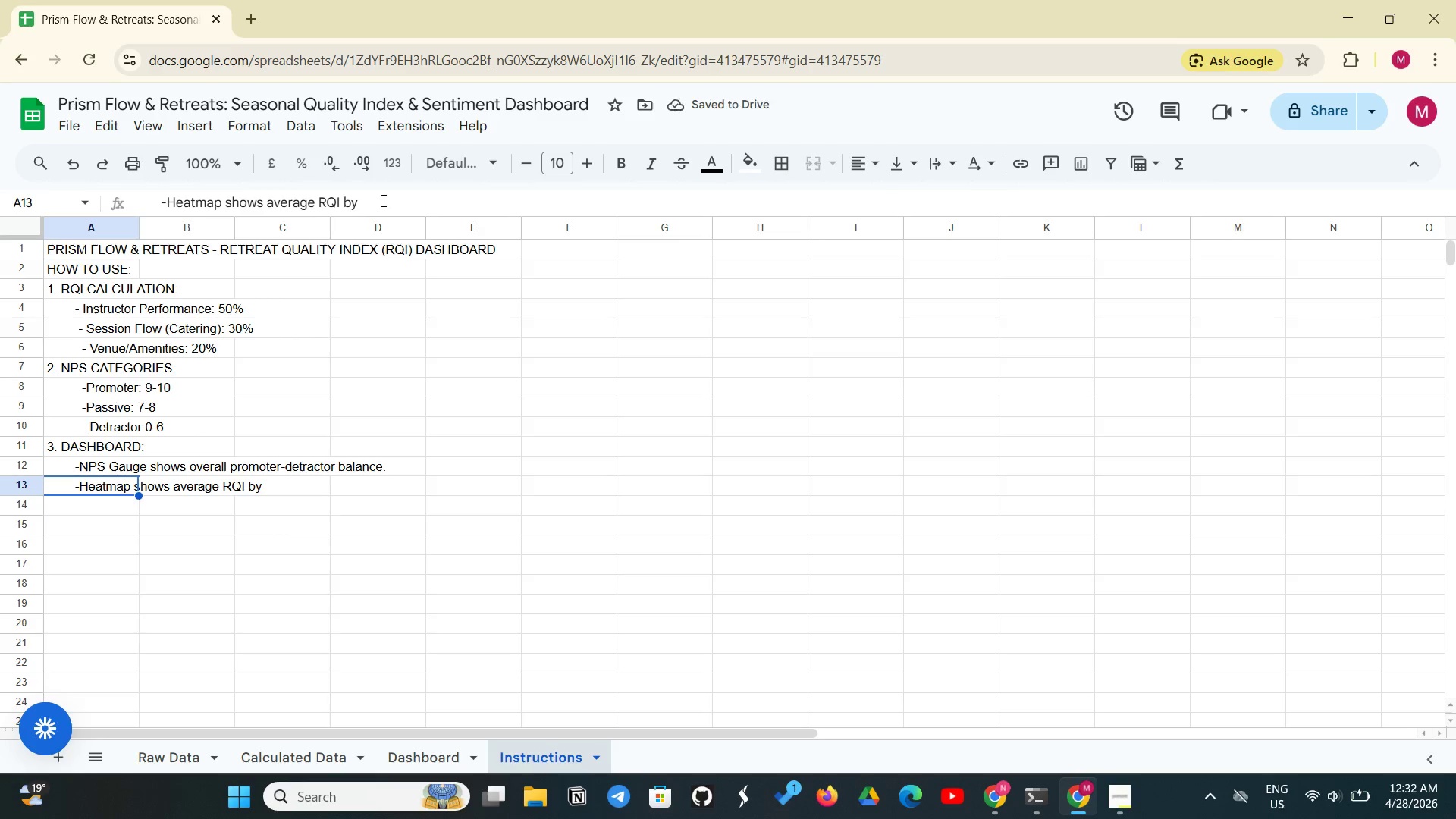 
left_click([382, 200])
 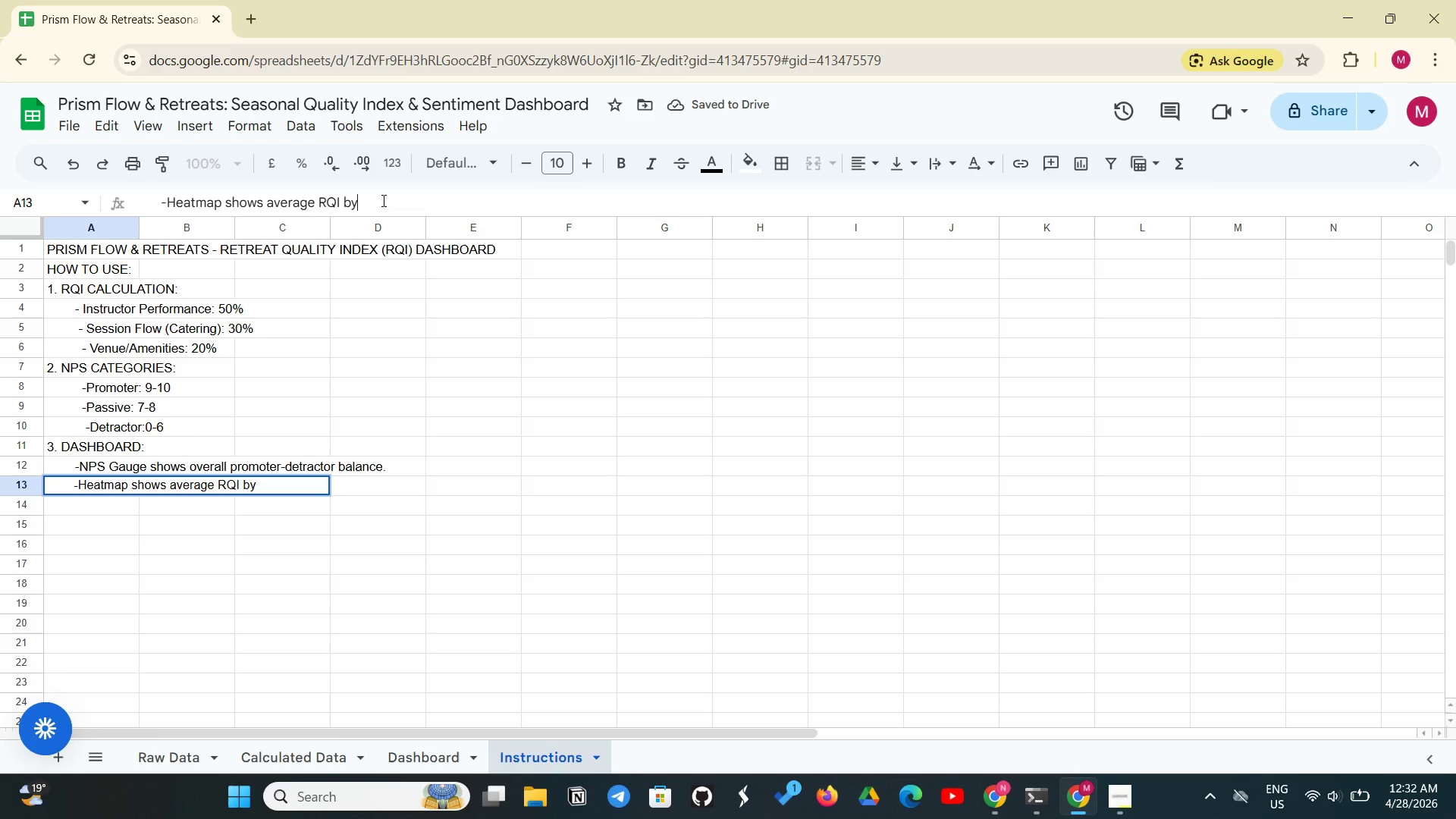 
type( session type()
key(Backspace)
type( (Yoga, Pilates, Meditation).)
 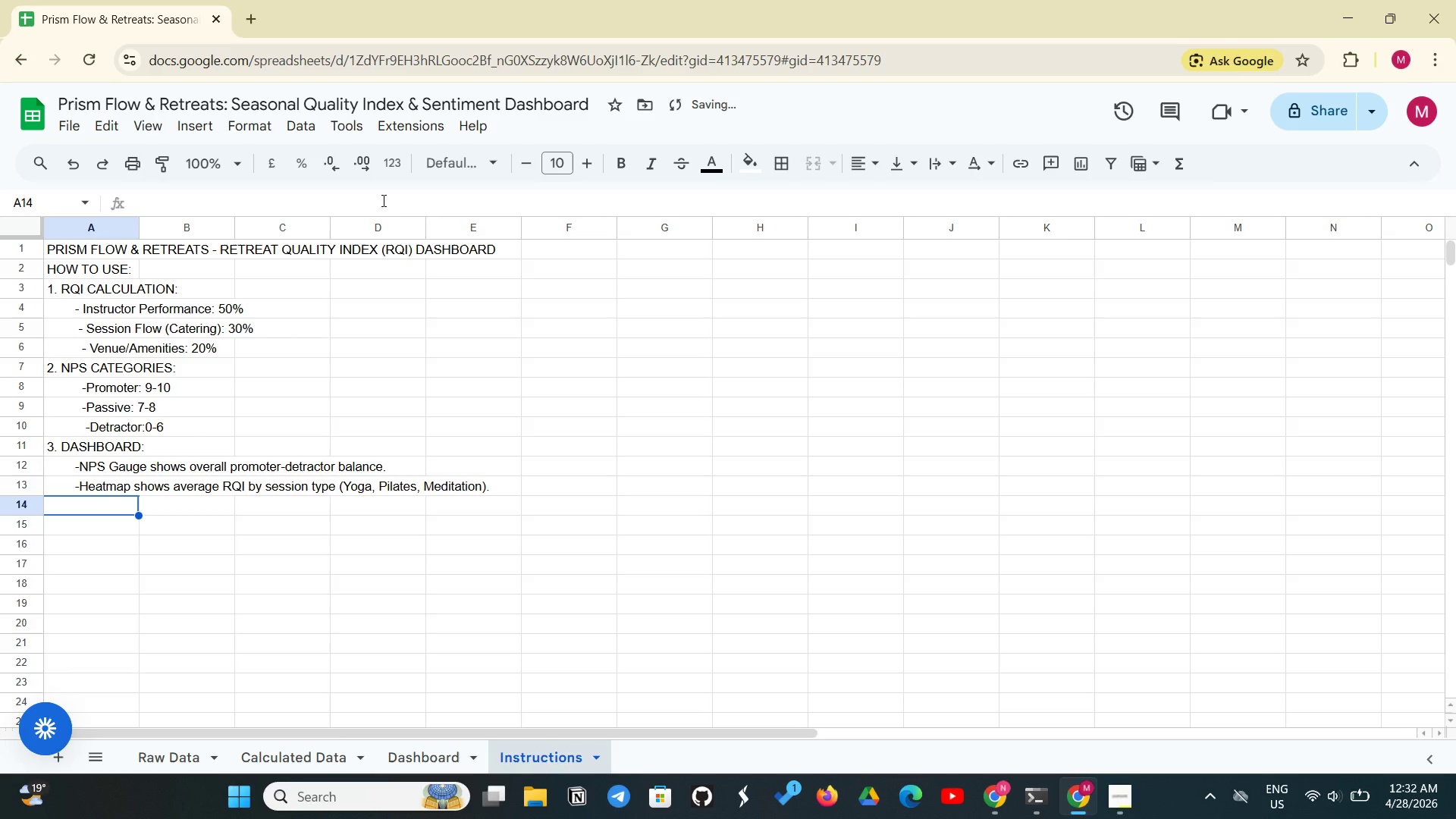 
 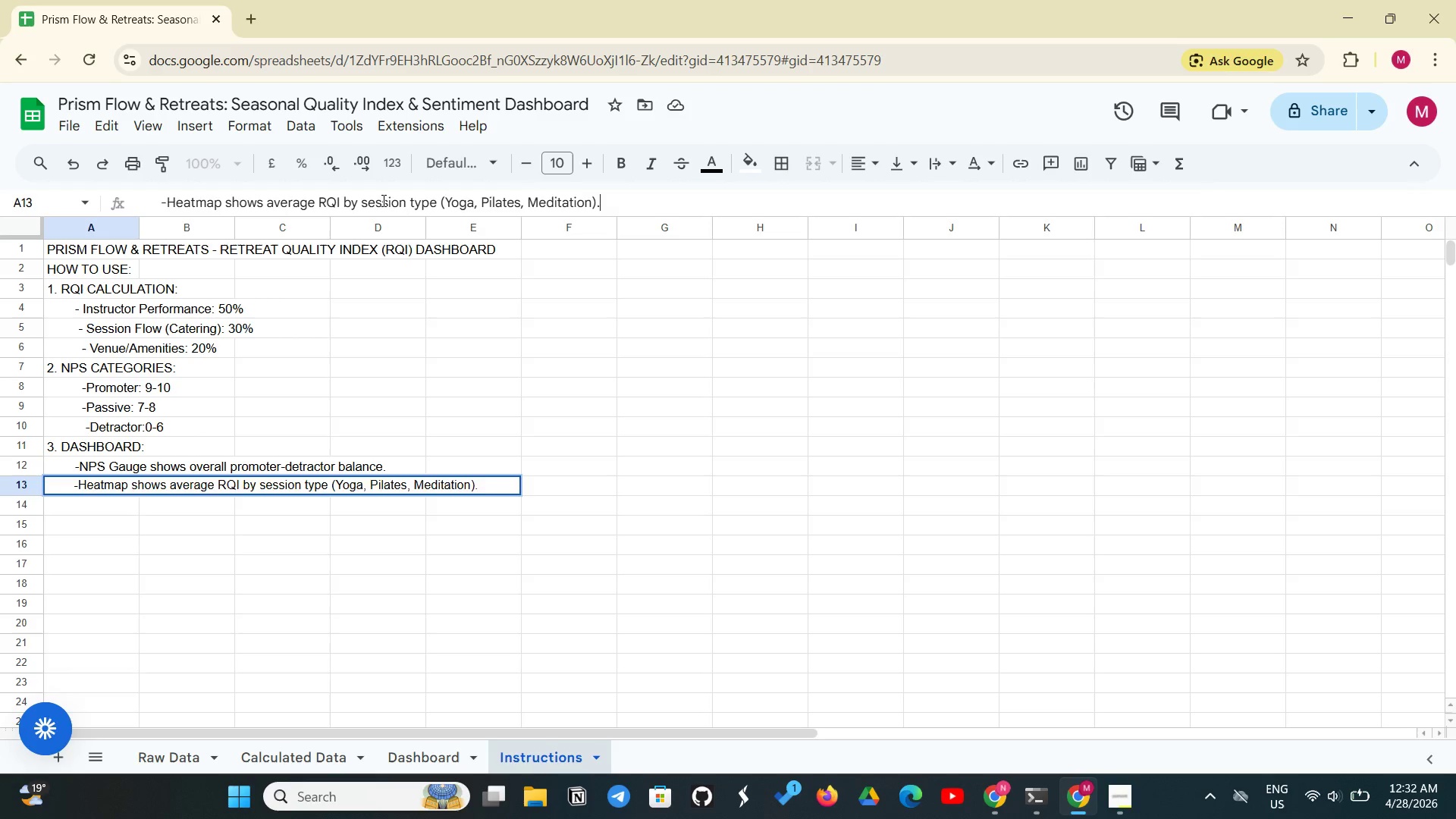 
key(Enter)
 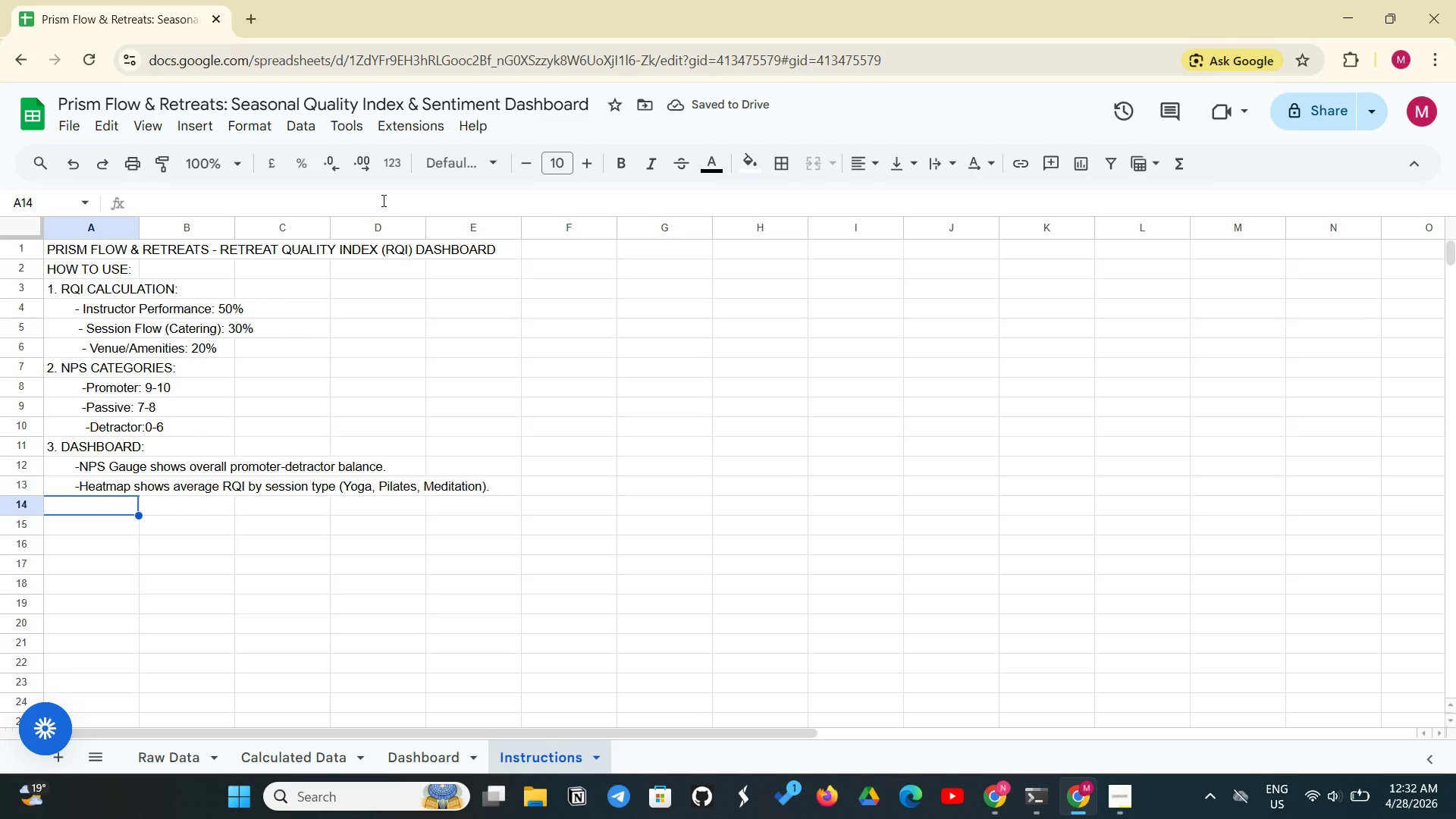 
type(        - Trend line shows RQI over retreat )
 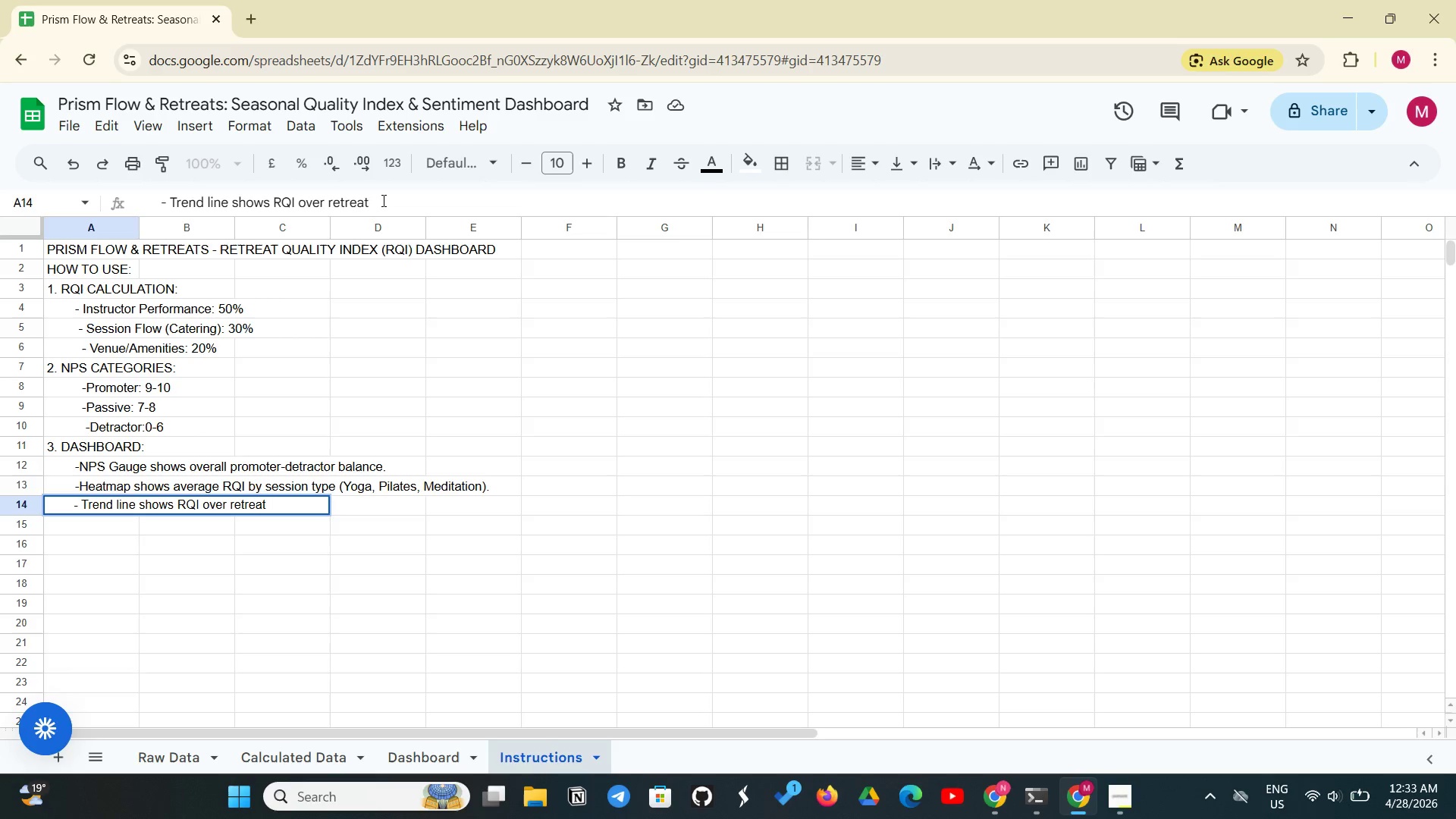 
type( dates.)
 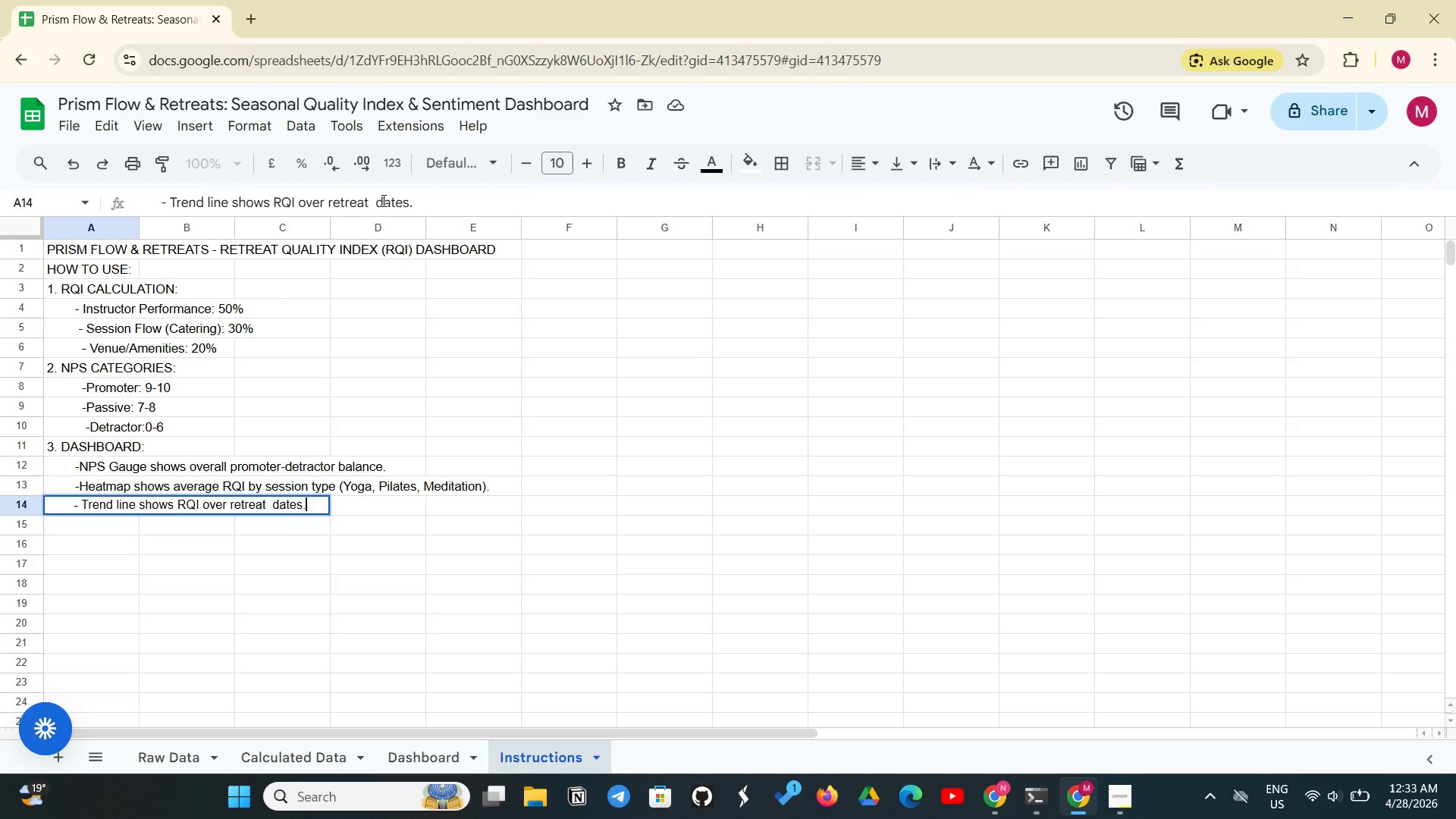 
key(Enter)
 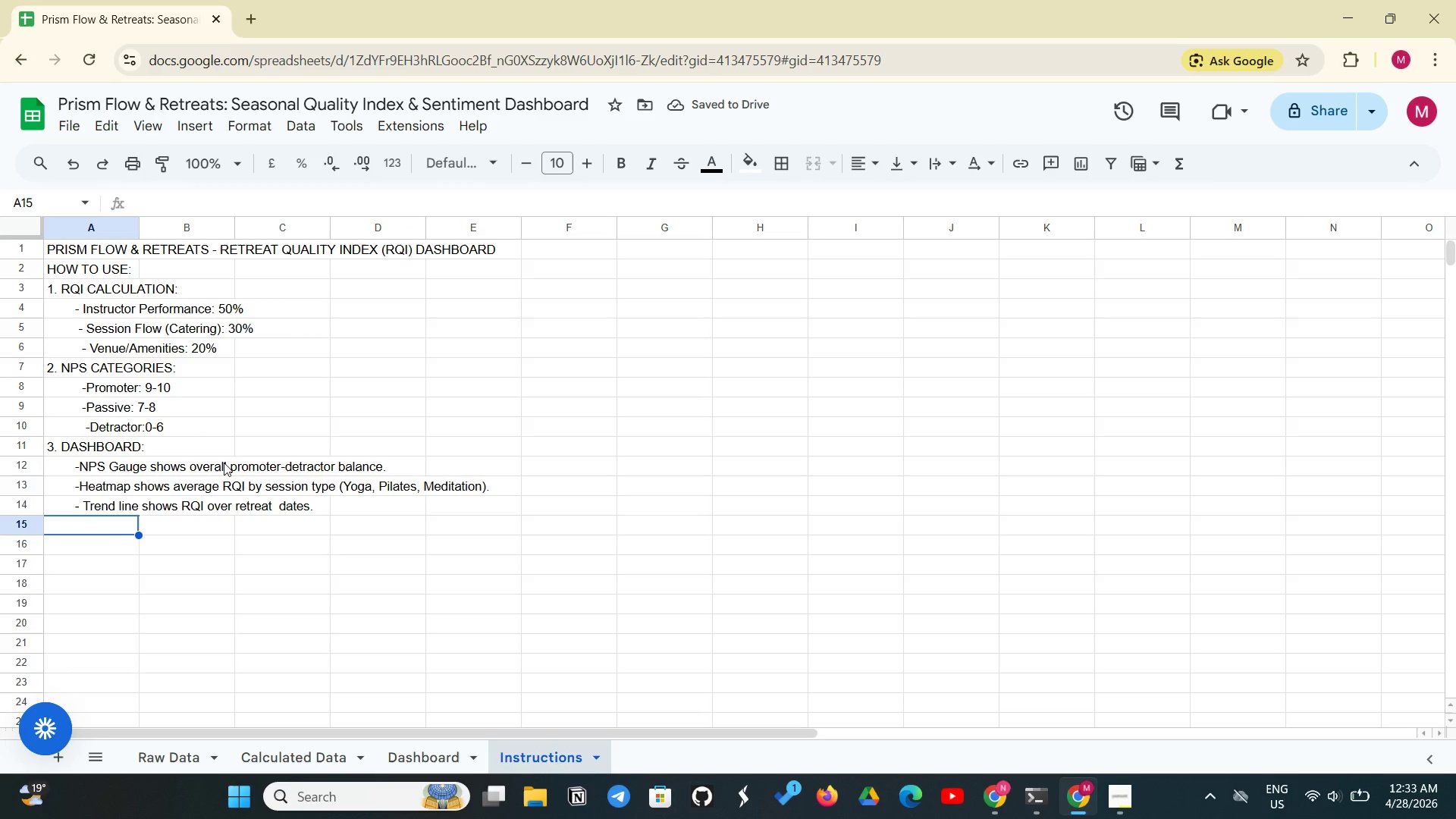 
left_click([97, 526])
 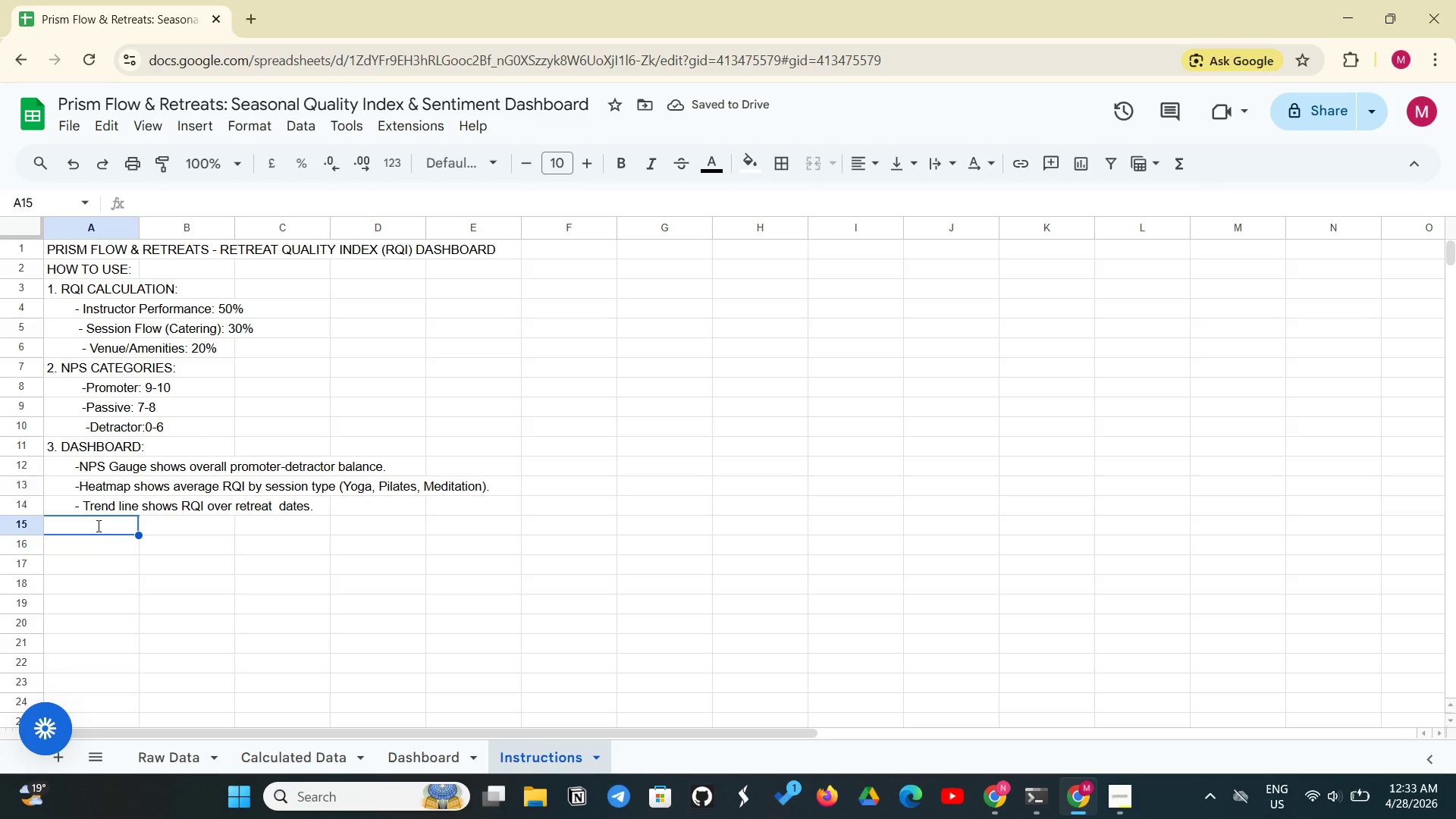 
type(        - Power rankings list In)
key(Backspace)
key(Backspace)
type(instr)
 